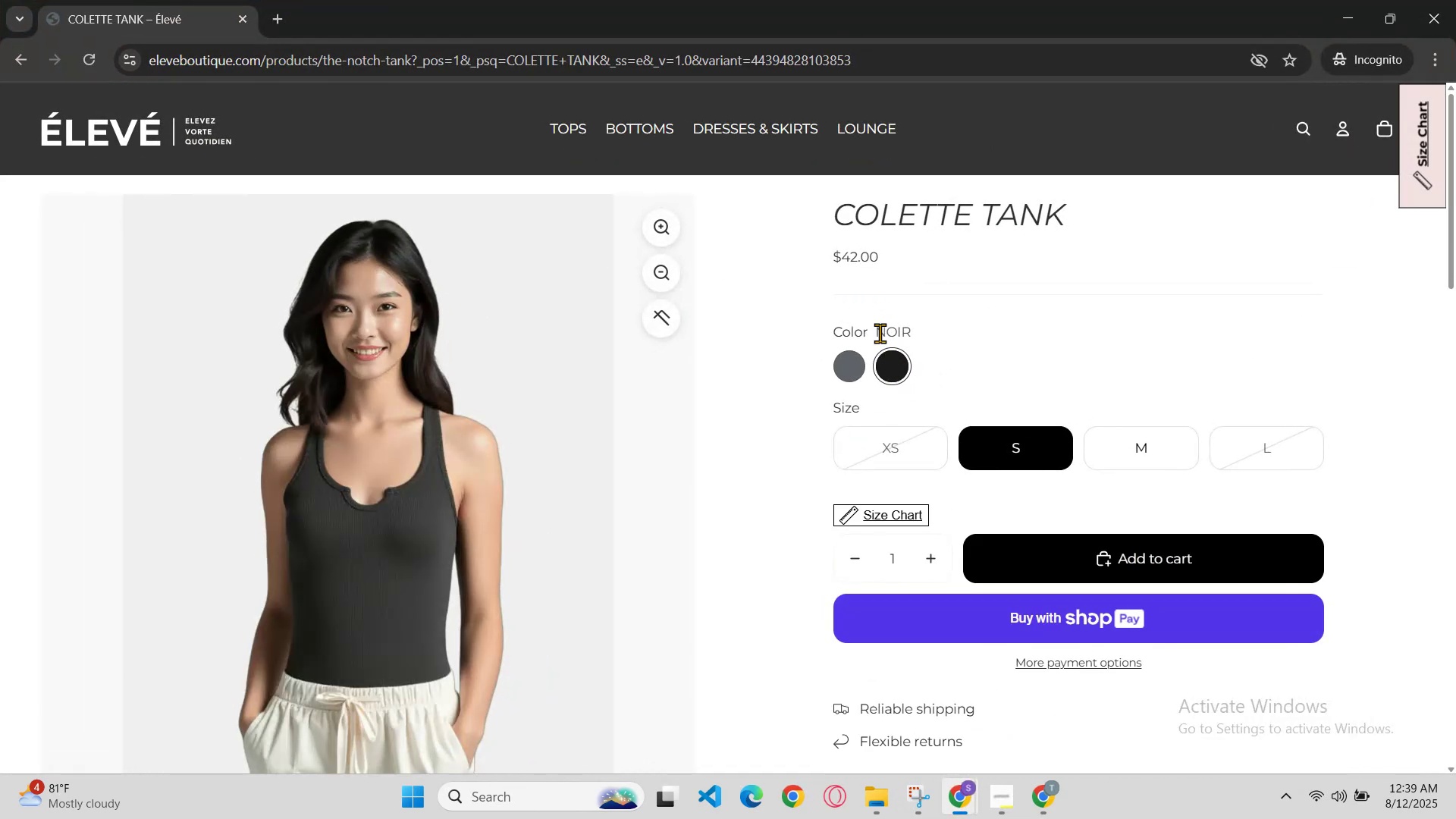 
hold_key(key=ControlLeft, duration=0.74)
 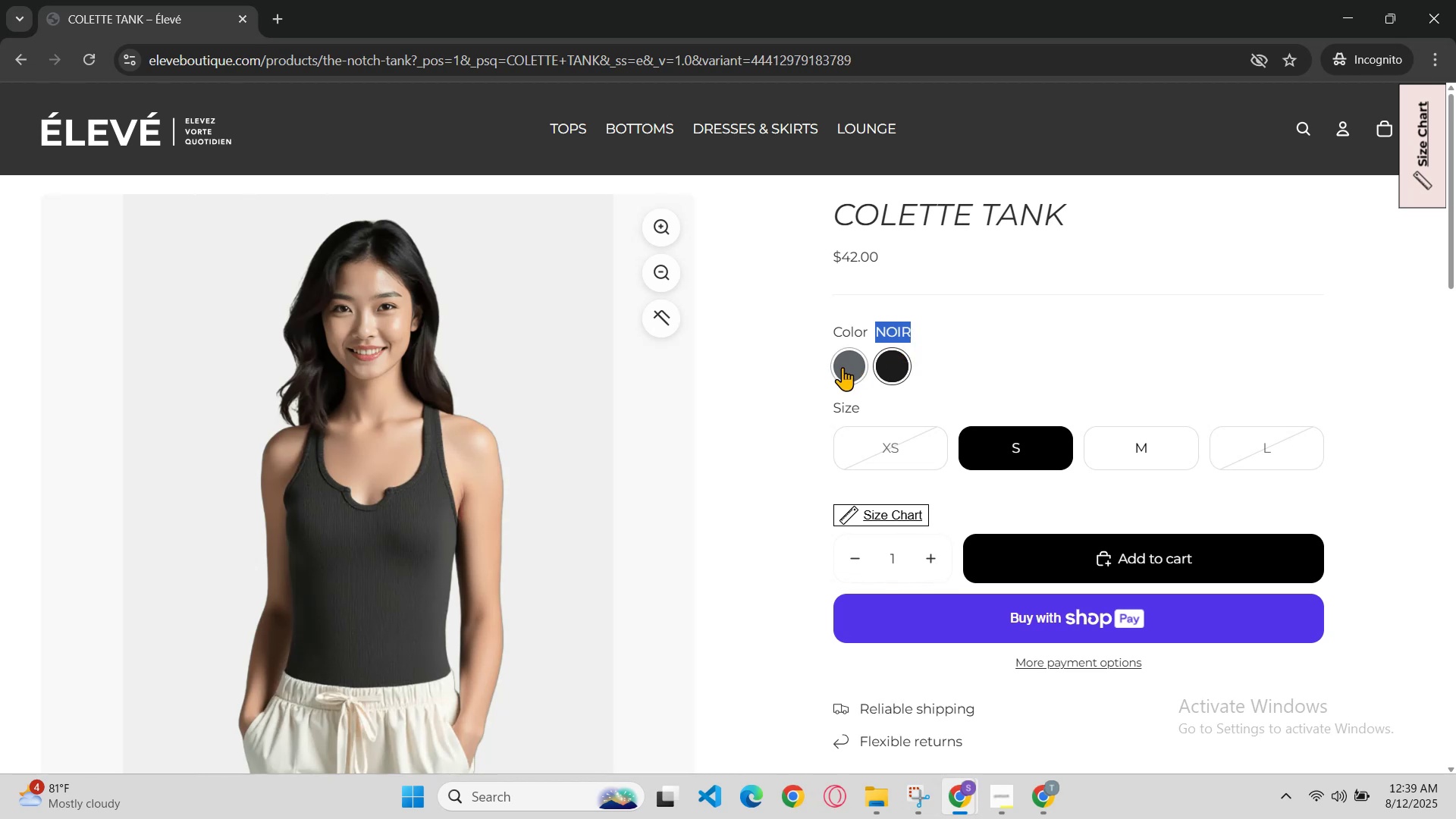 
hold_key(key=X, duration=0.34)
 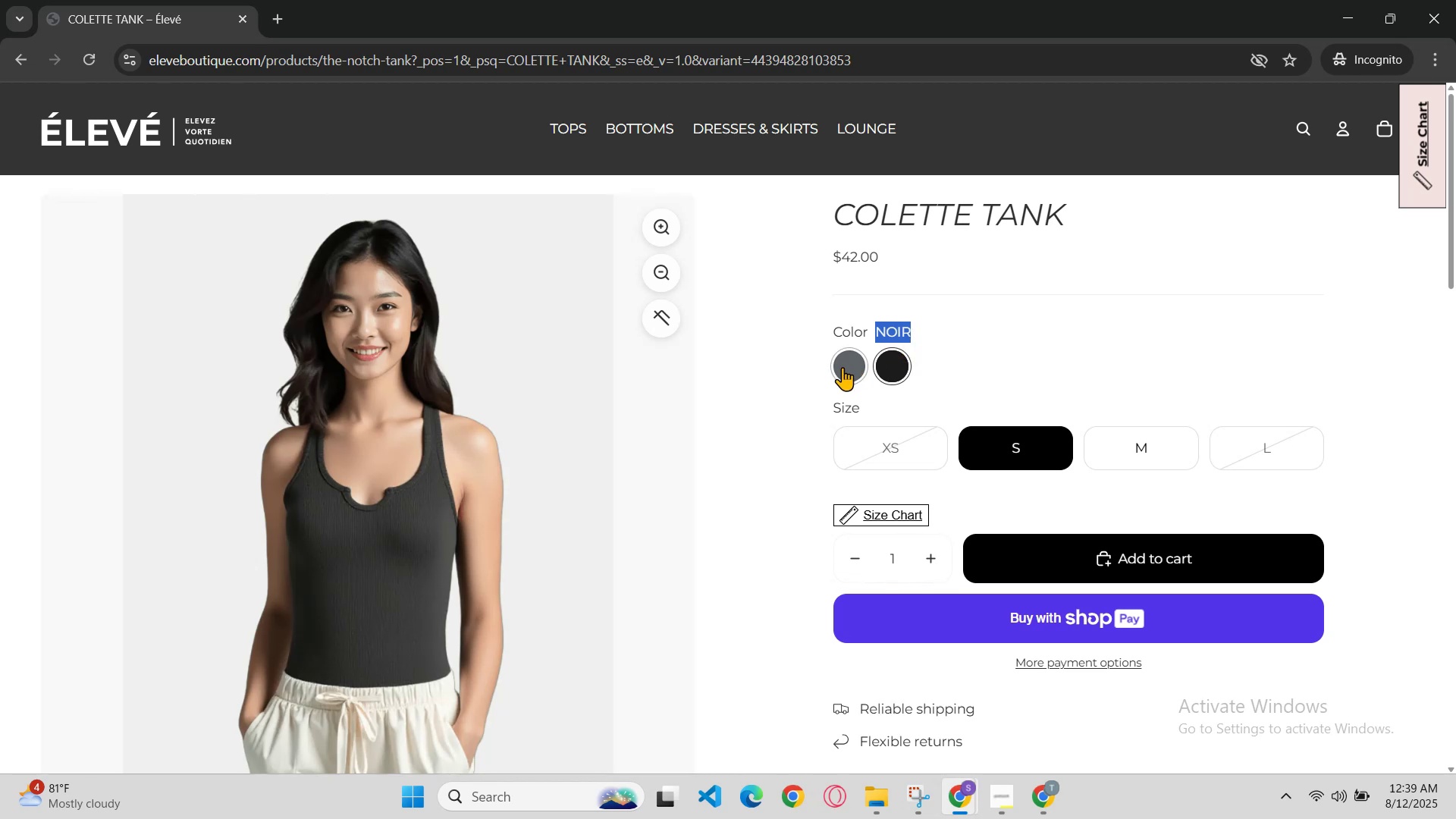 
left_click([843, 367])
 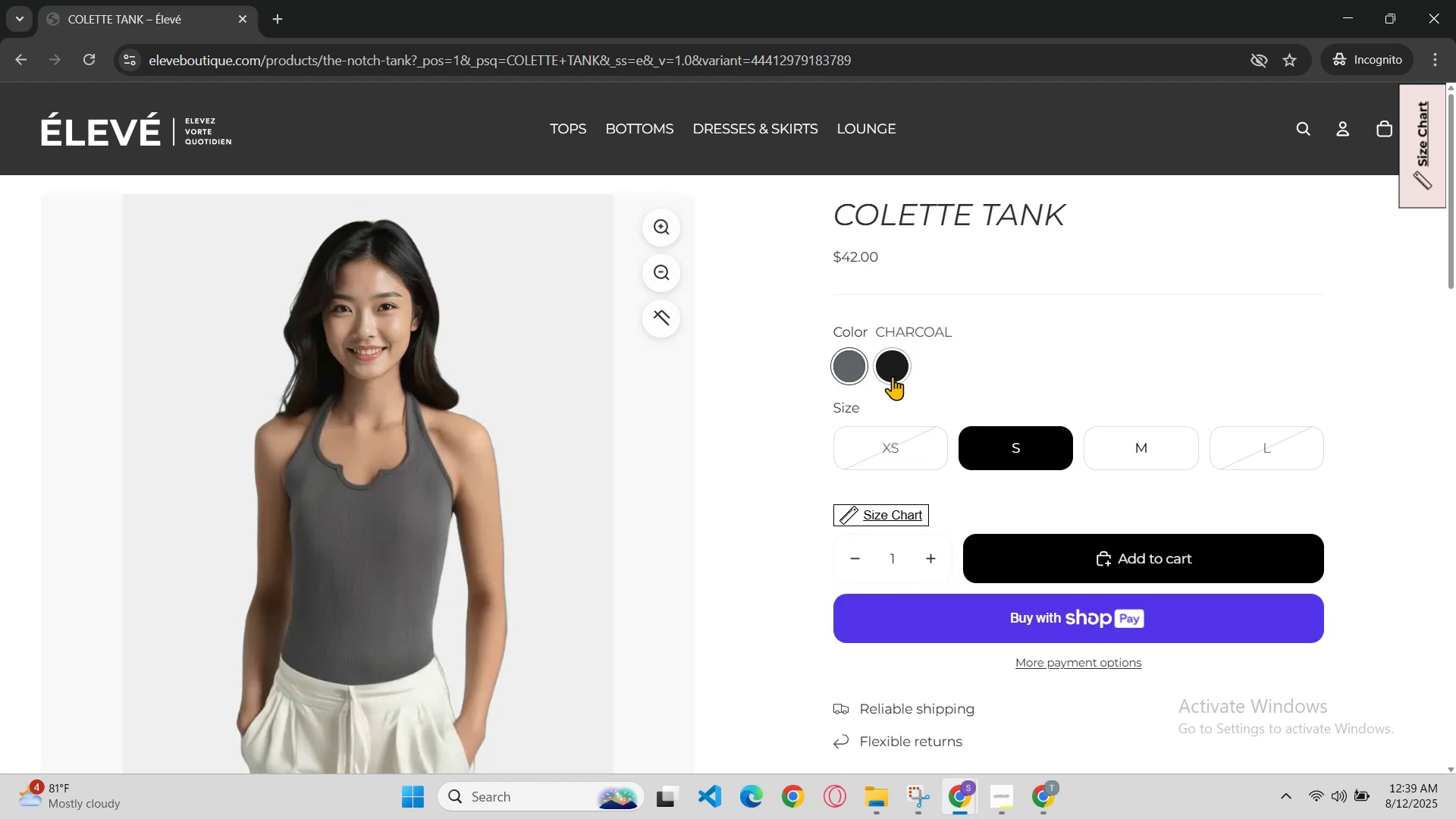 
scroll: coordinate [884, 369], scroll_direction: down, amount: 1.0
 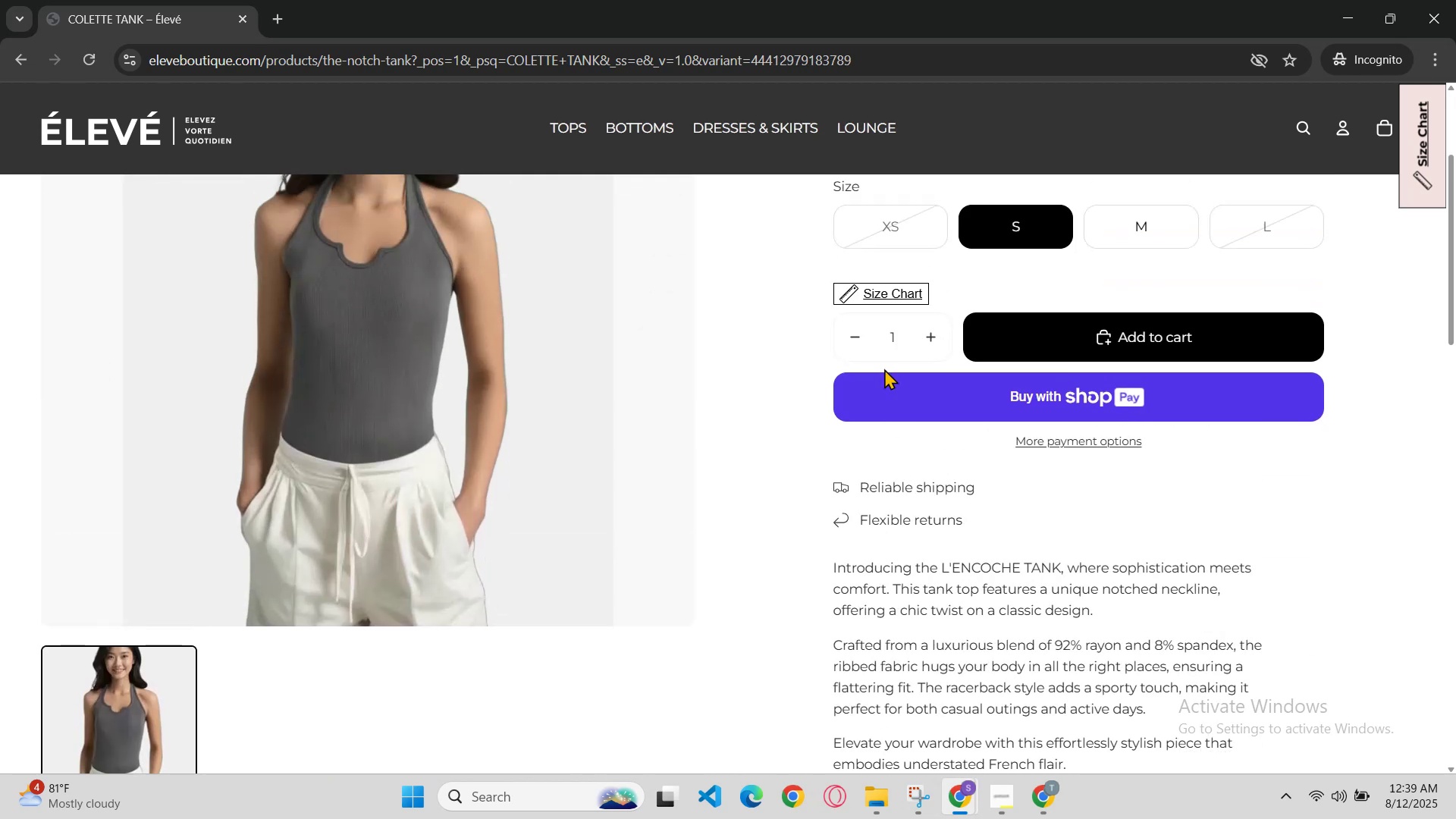 
scroll: coordinate [884, 369], scroll_direction: none, amount: 0.0
 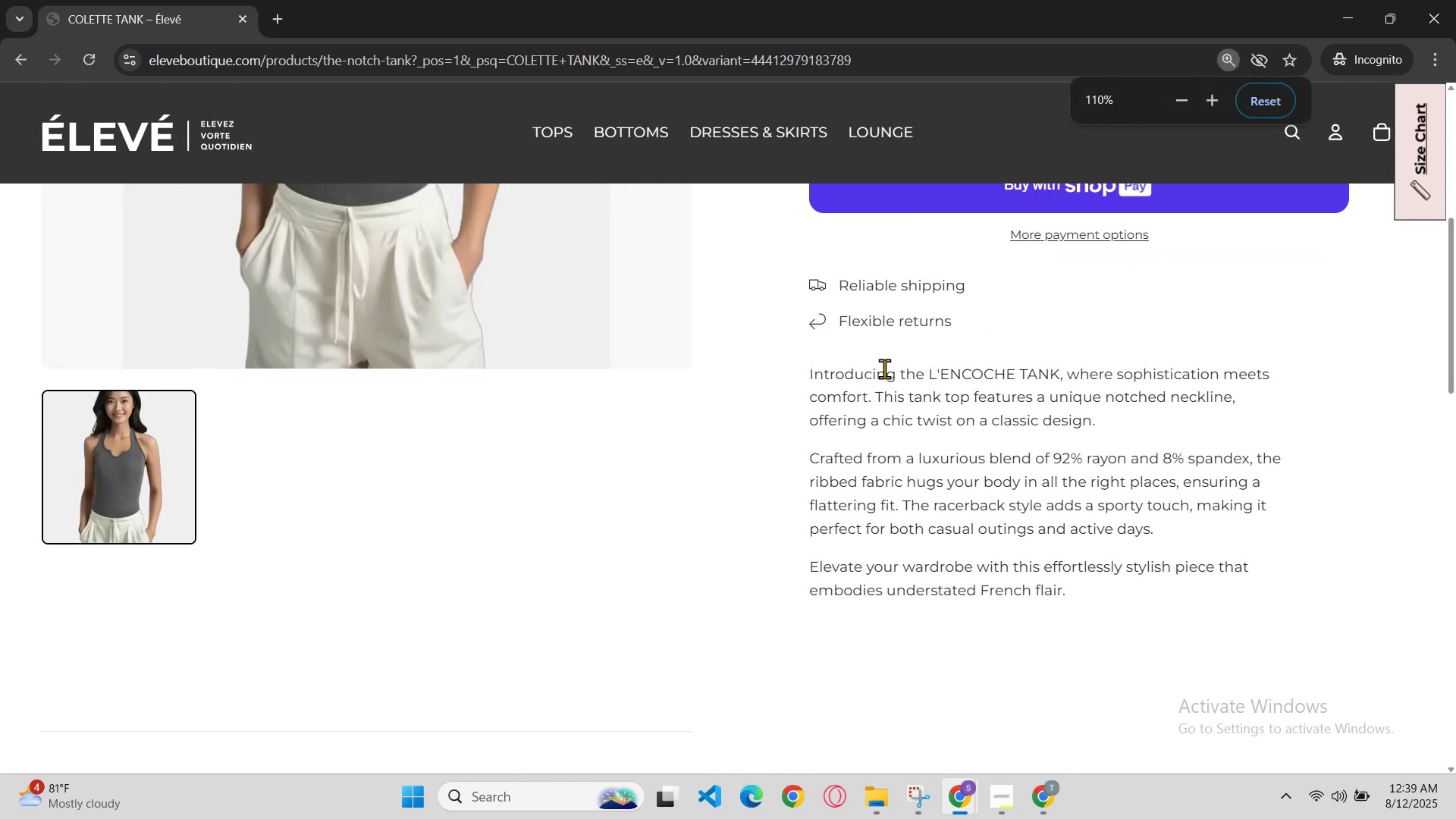 
hold_key(key=ControlLeft, duration=0.52)
 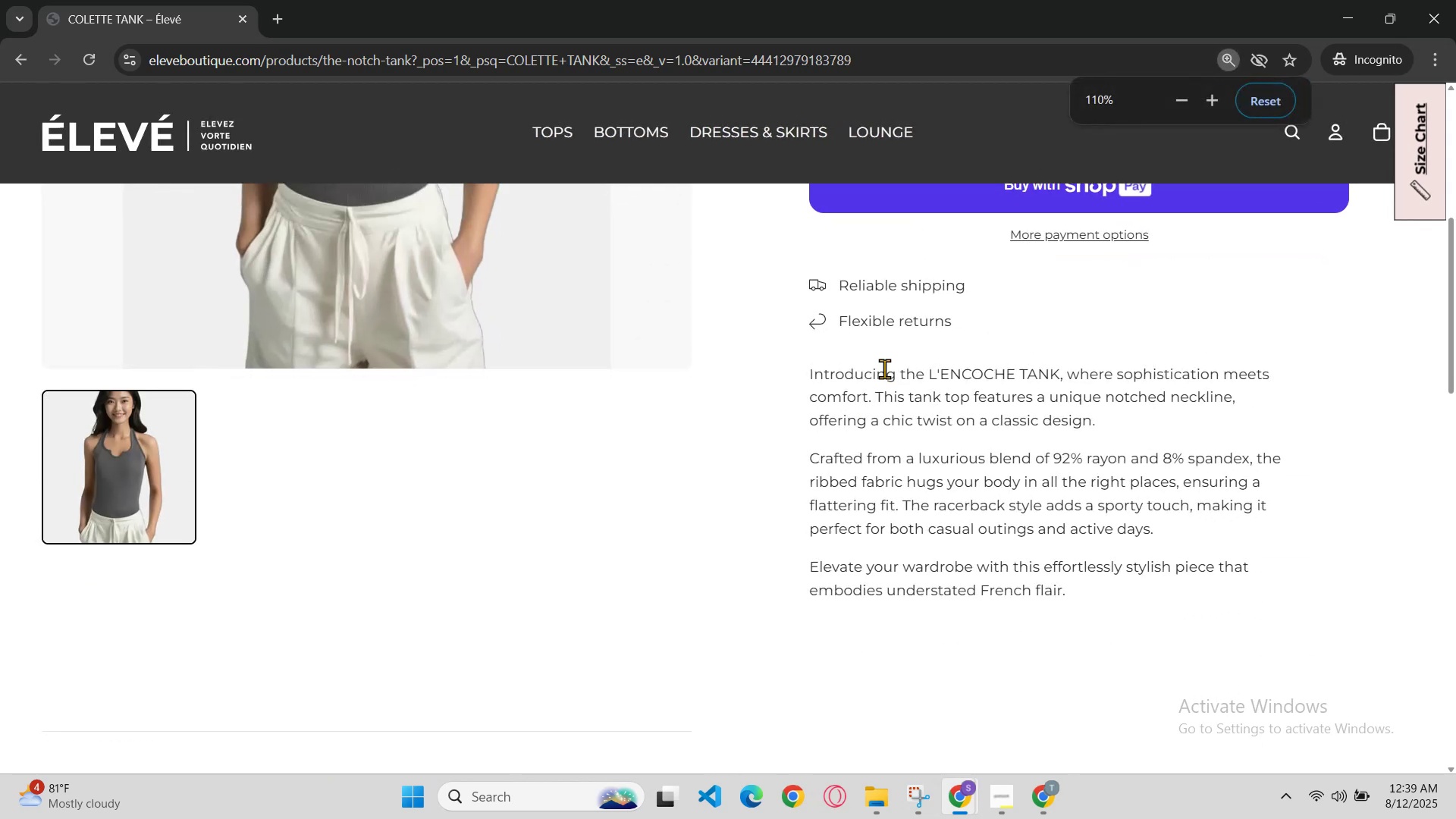 
scroll: coordinate [884, 369], scroll_direction: up, amount: 2.0
 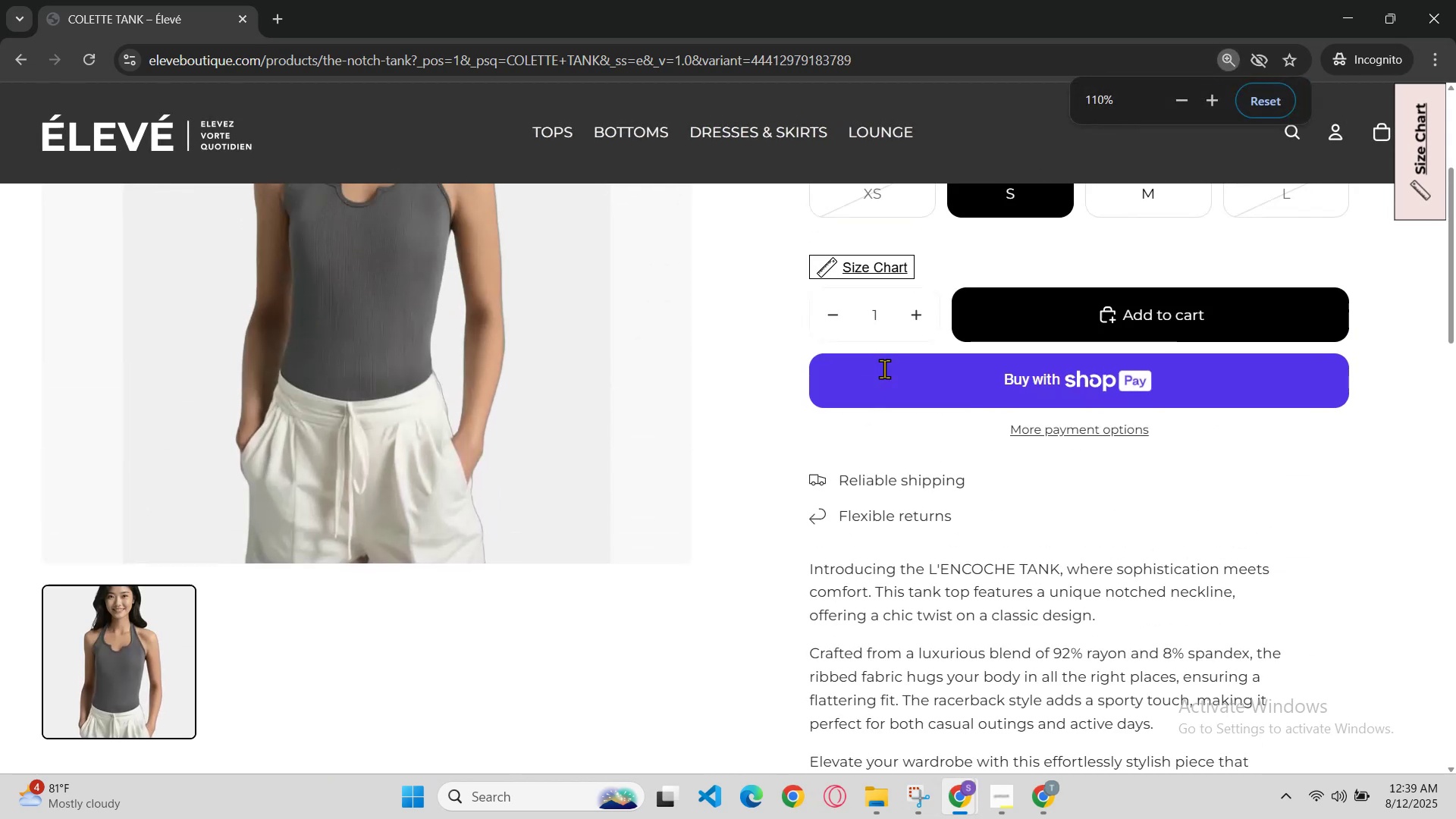 
key(Control+R)
 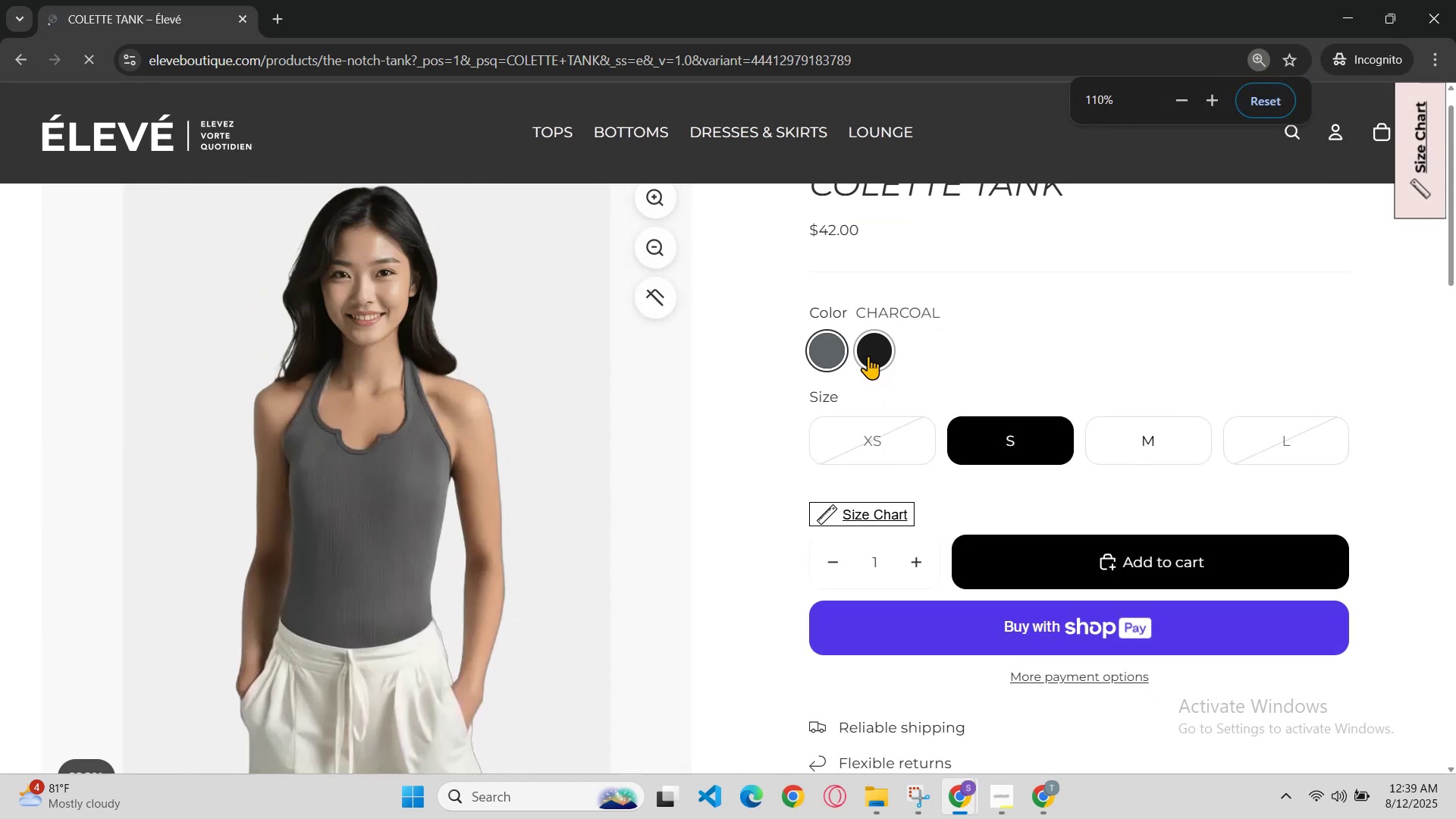 
left_click([868, 356])
 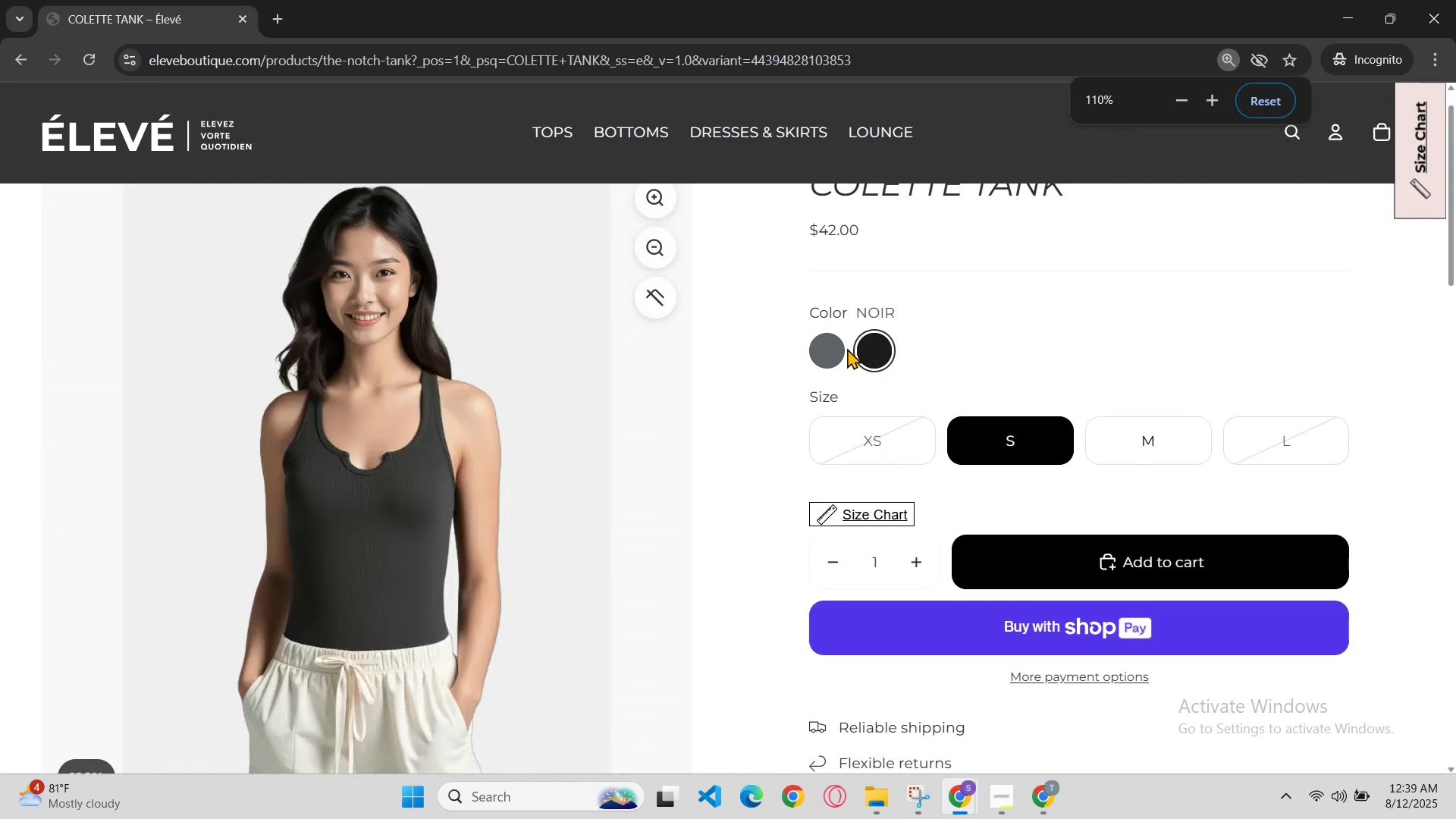 
left_click([834, 348])
 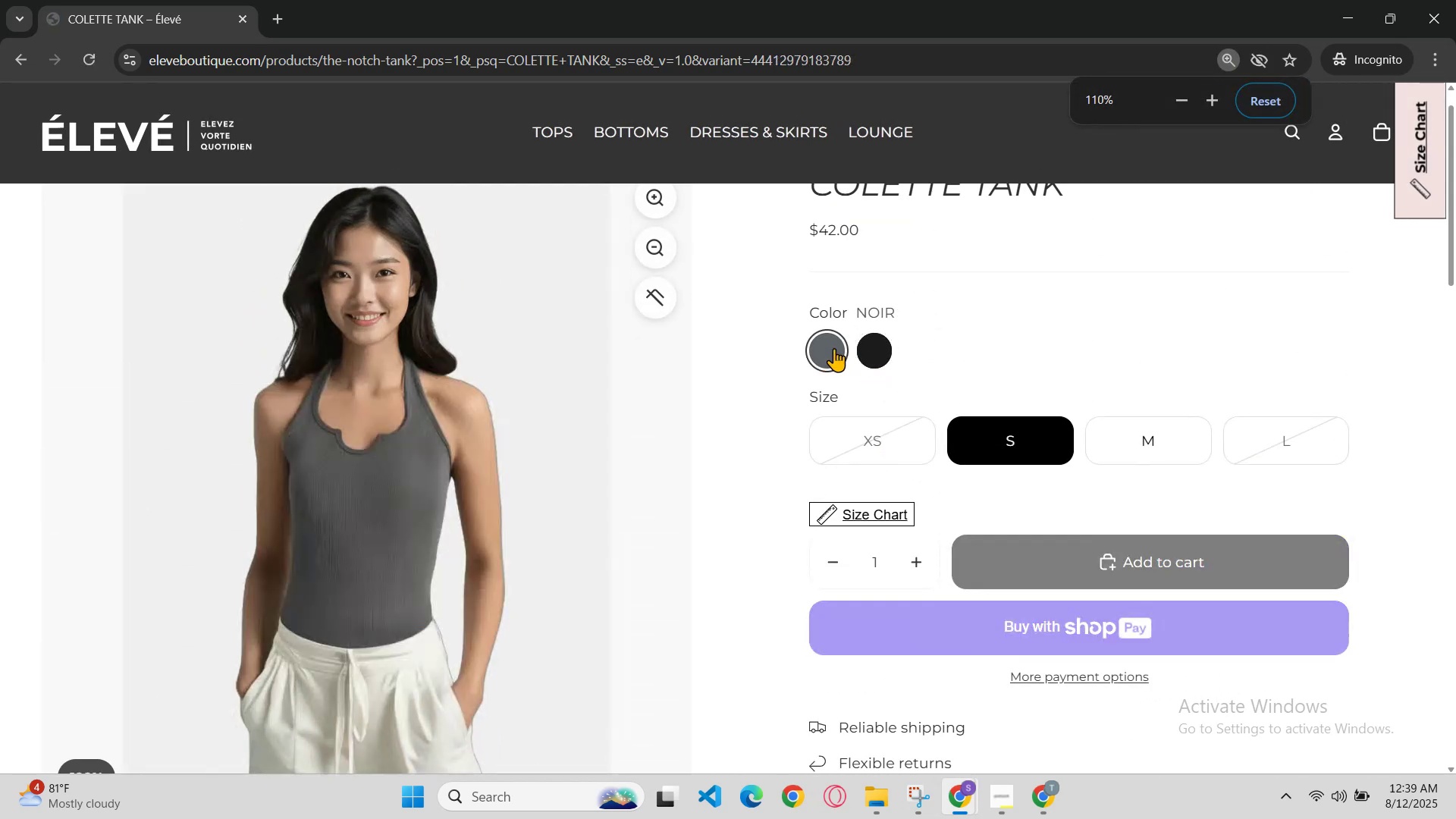 
scroll: coordinate [839, 362], scroll_direction: down, amount: 2.0
 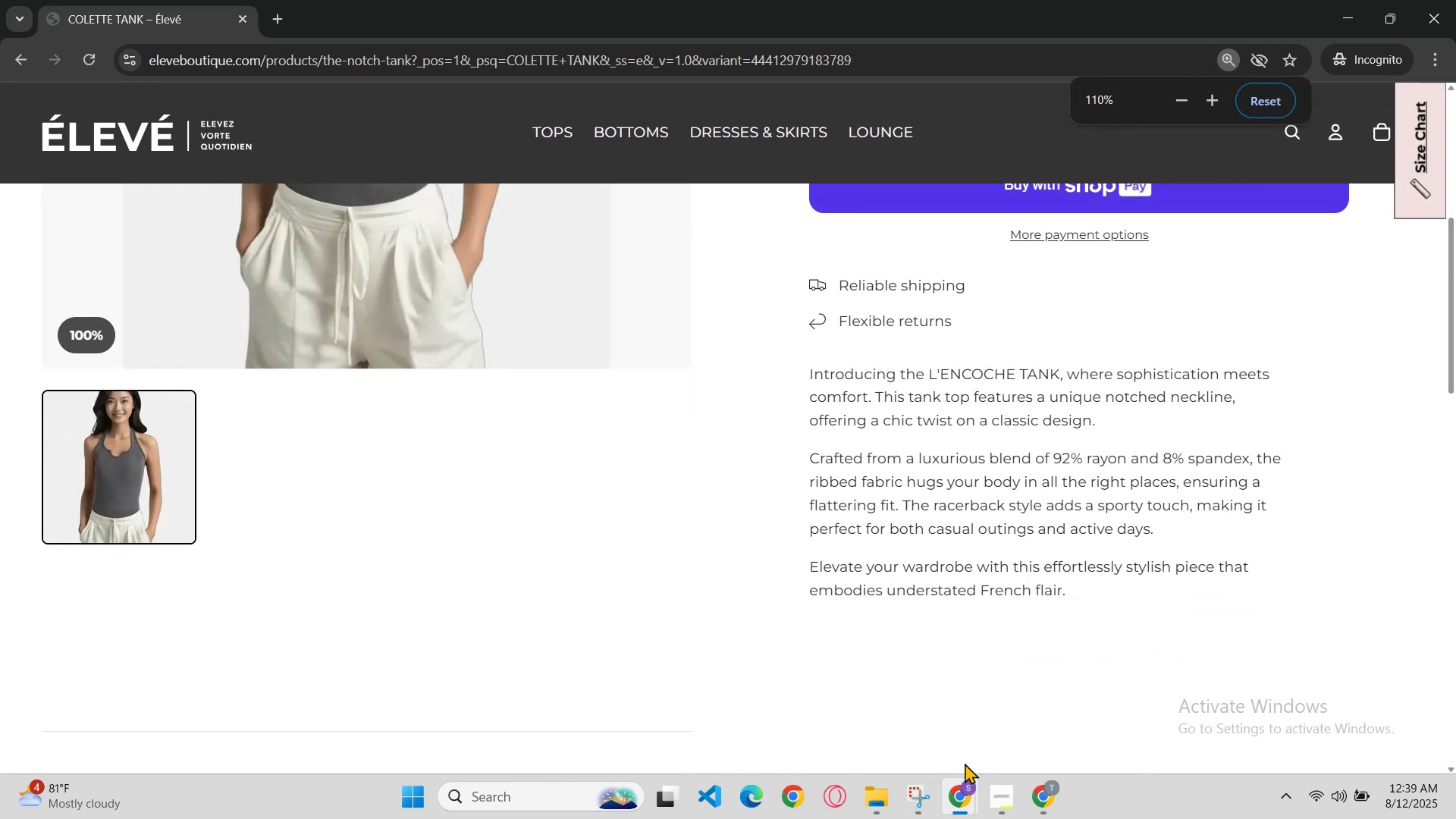 
left_click([962, 796])
 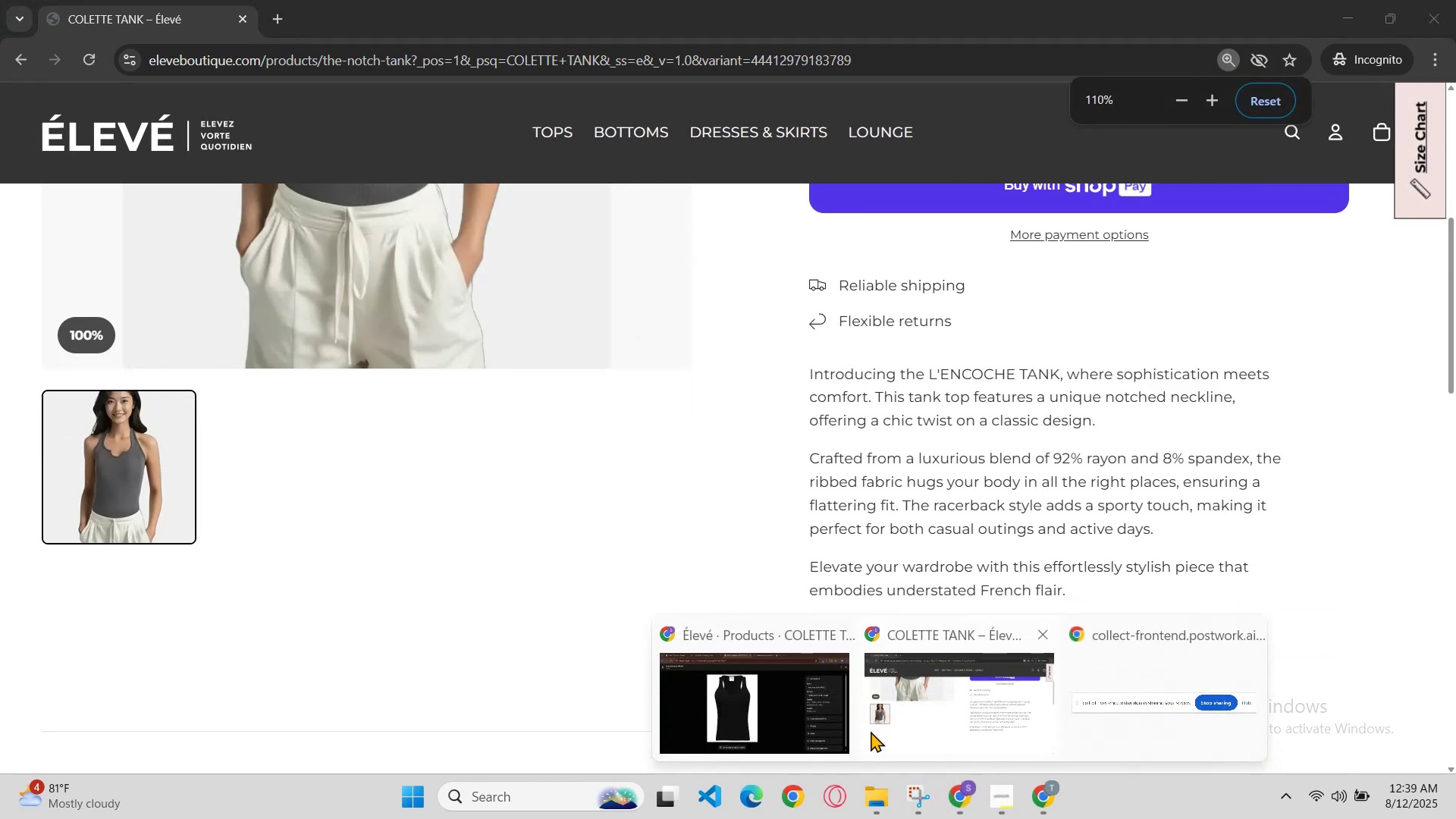 
left_click([817, 717])
 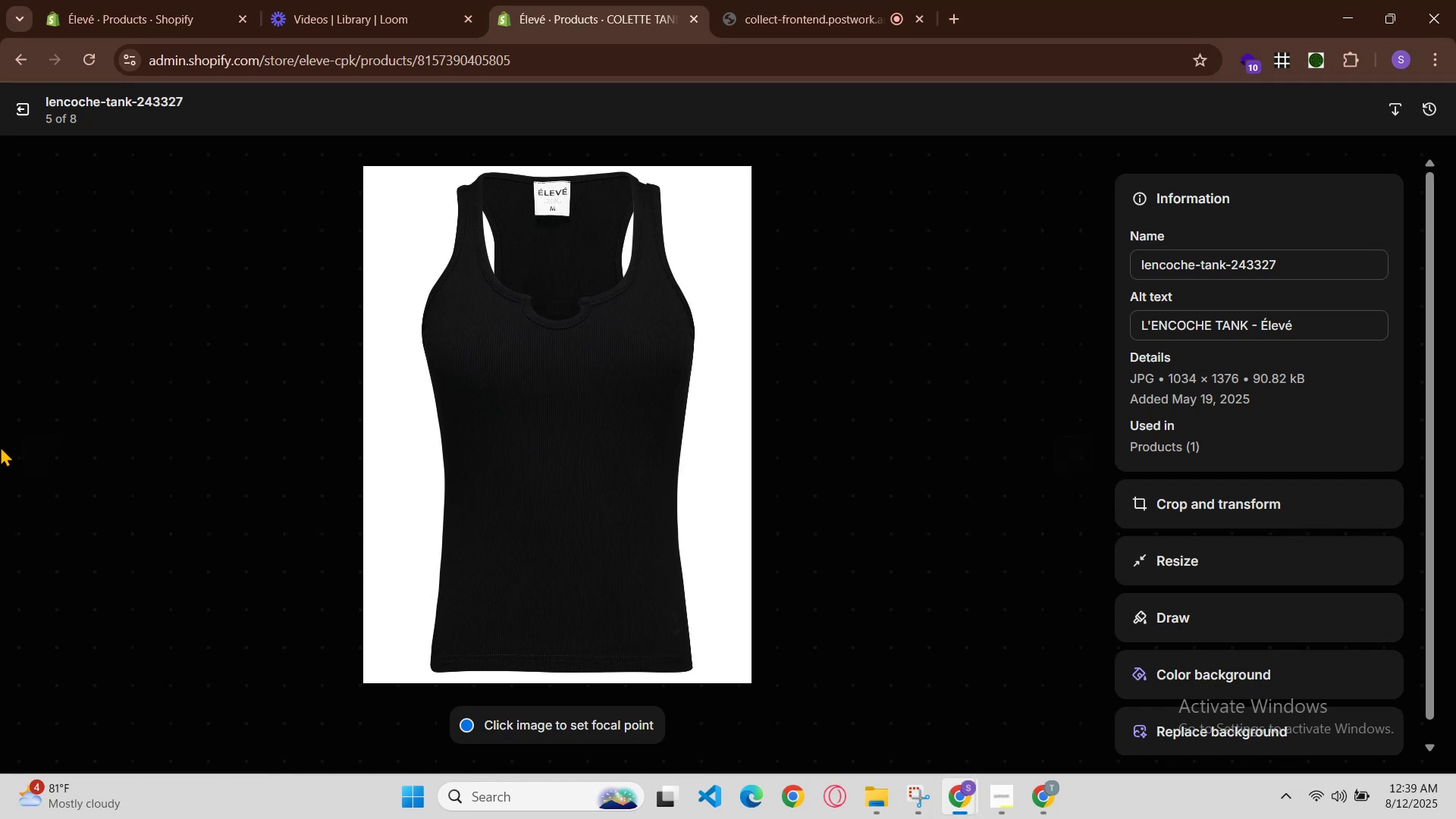 
left_click([45, 460])
 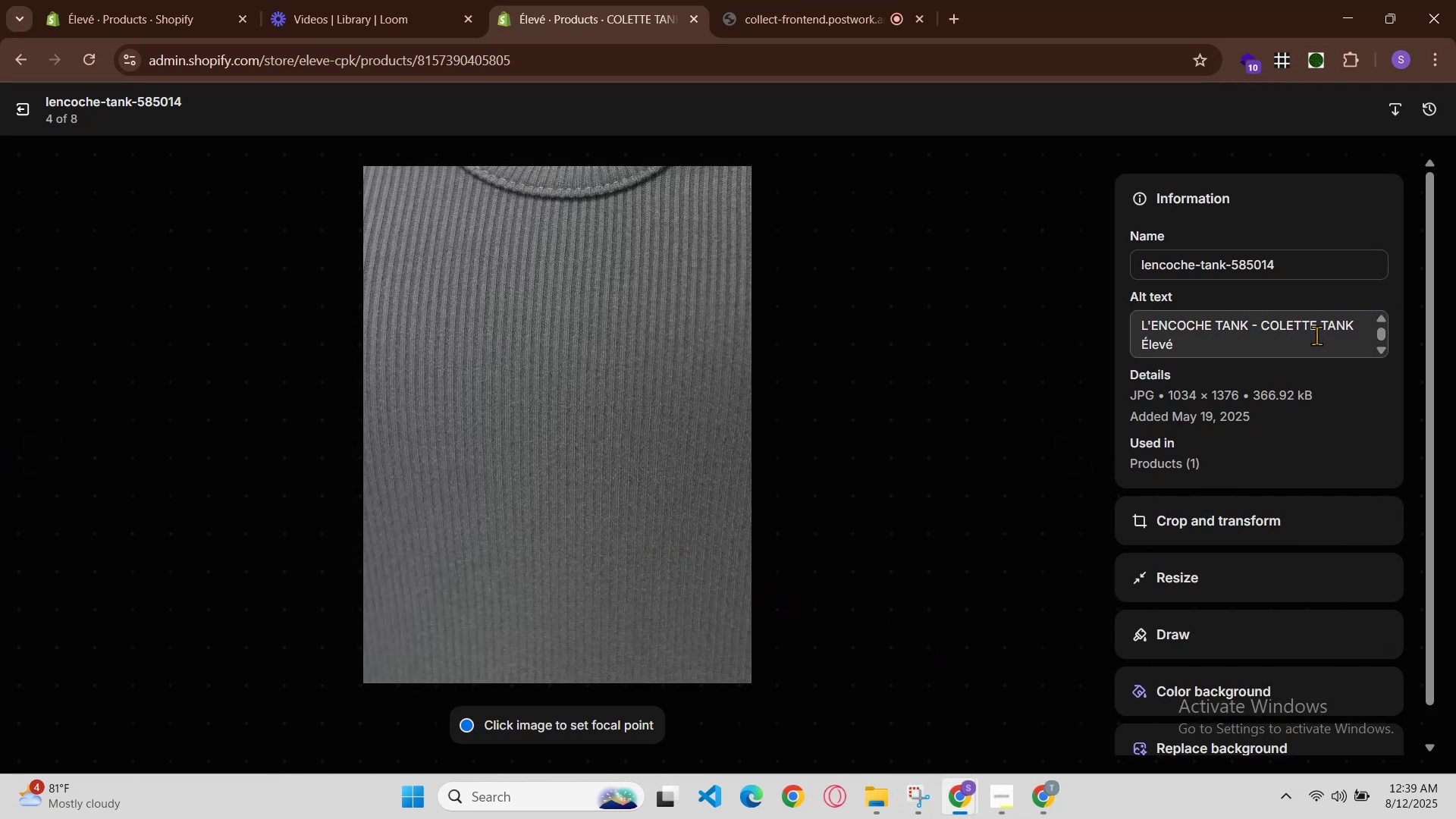 
left_click([957, 780])
 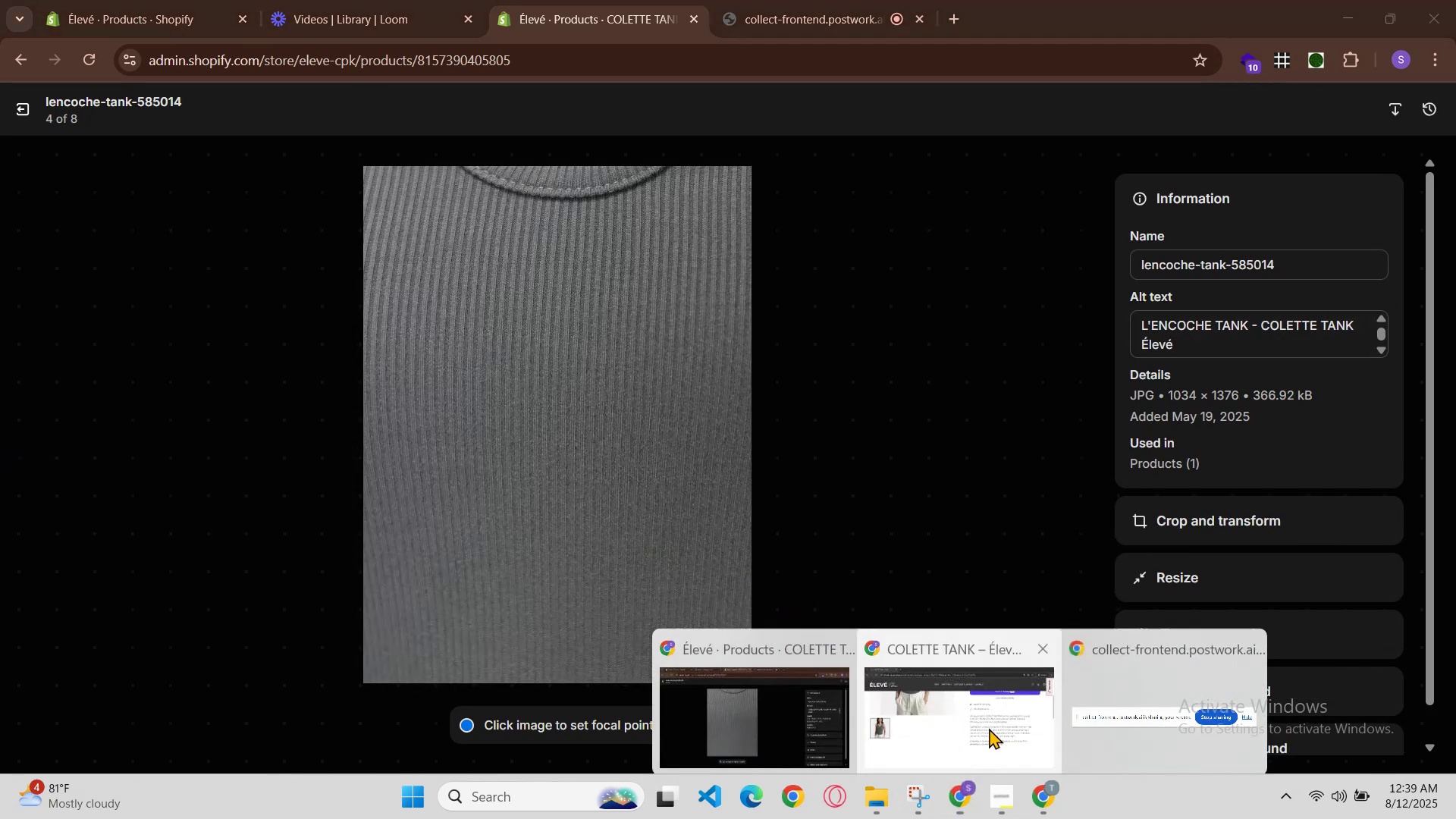 
left_click([993, 723])
 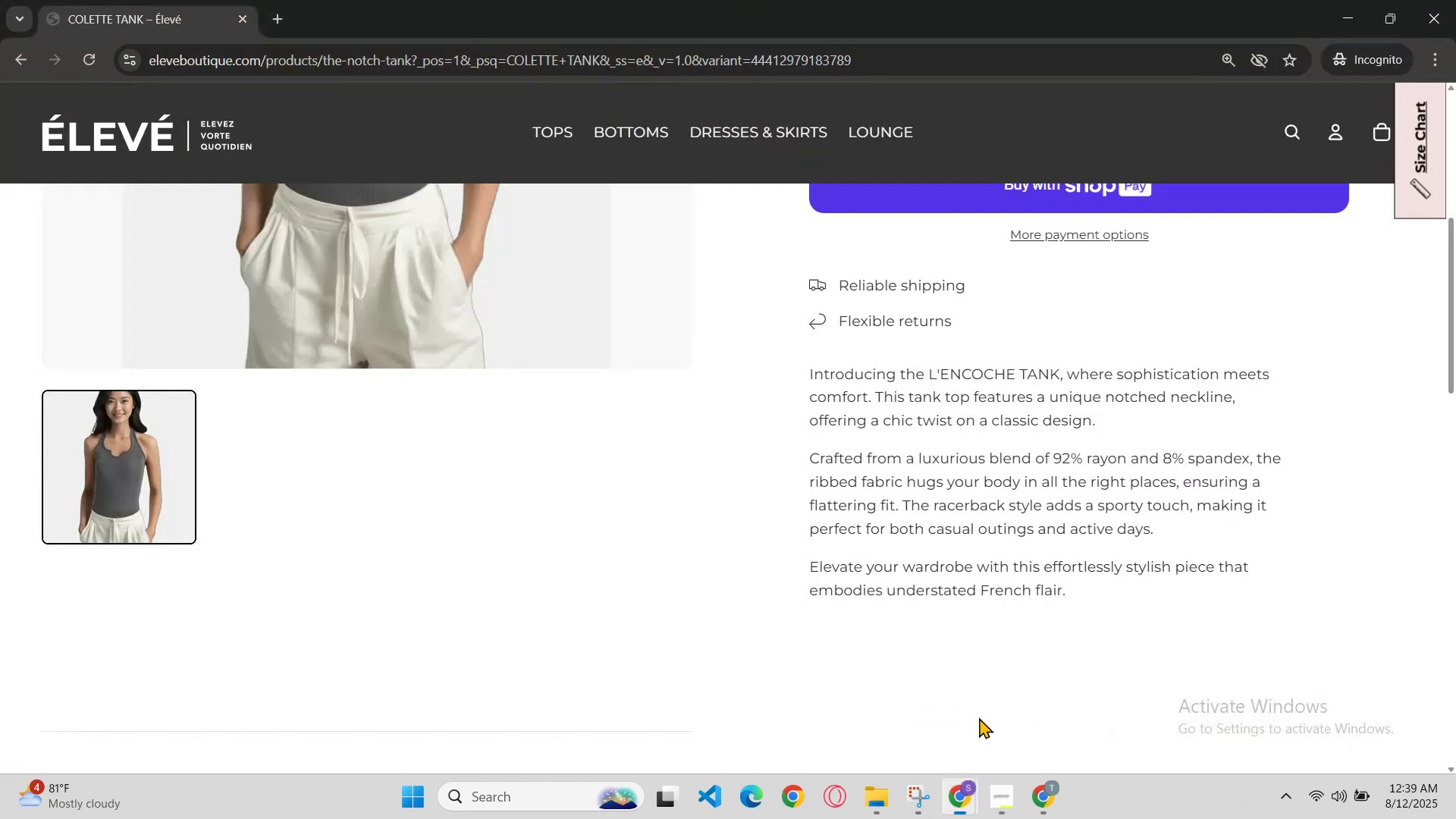 
scroll: coordinate [965, 693], scroll_direction: up, amount: 2.0
 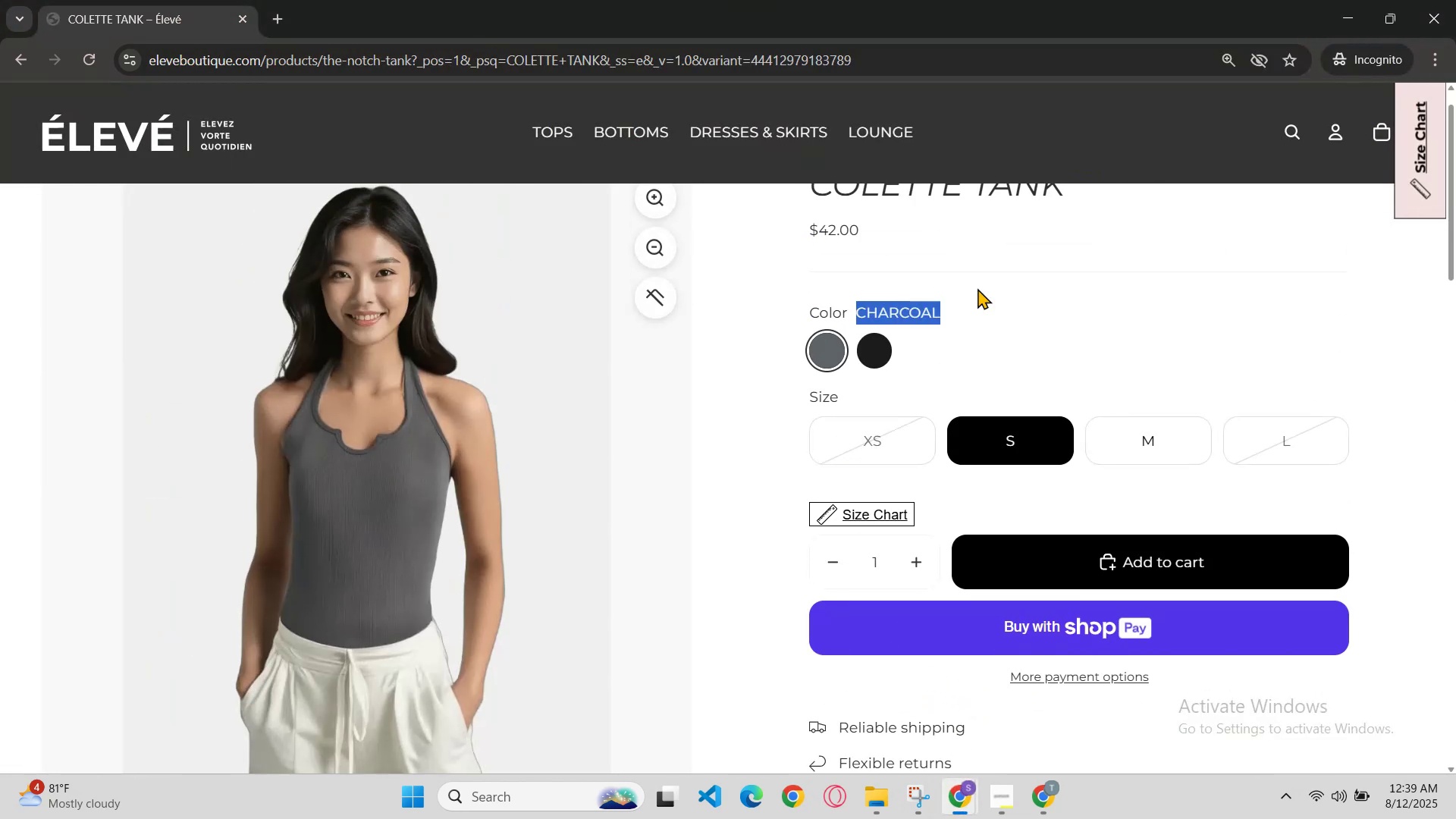 
hold_key(key=ControlLeft, duration=0.91)
 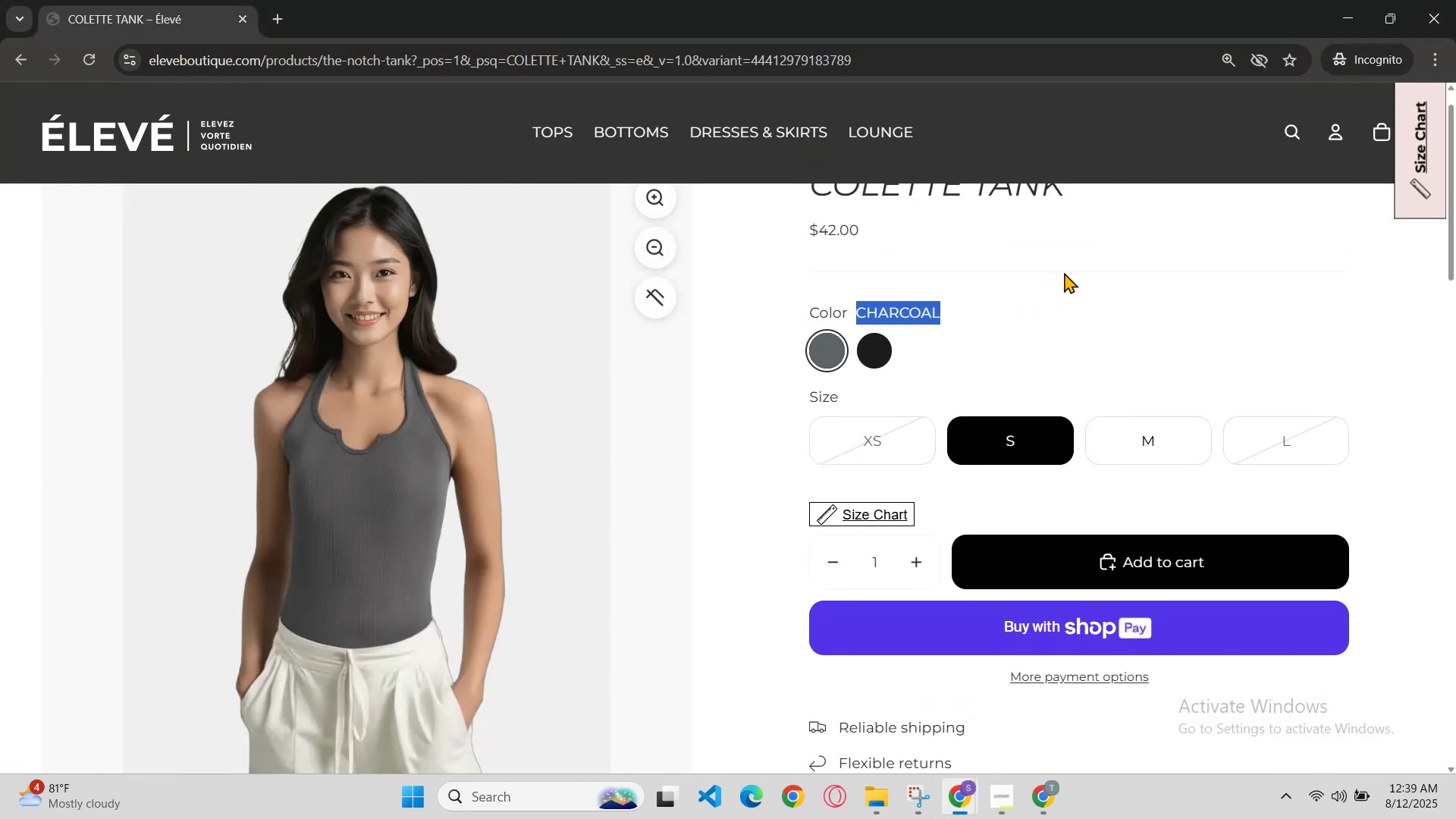 
hold_key(key=X, duration=0.35)
 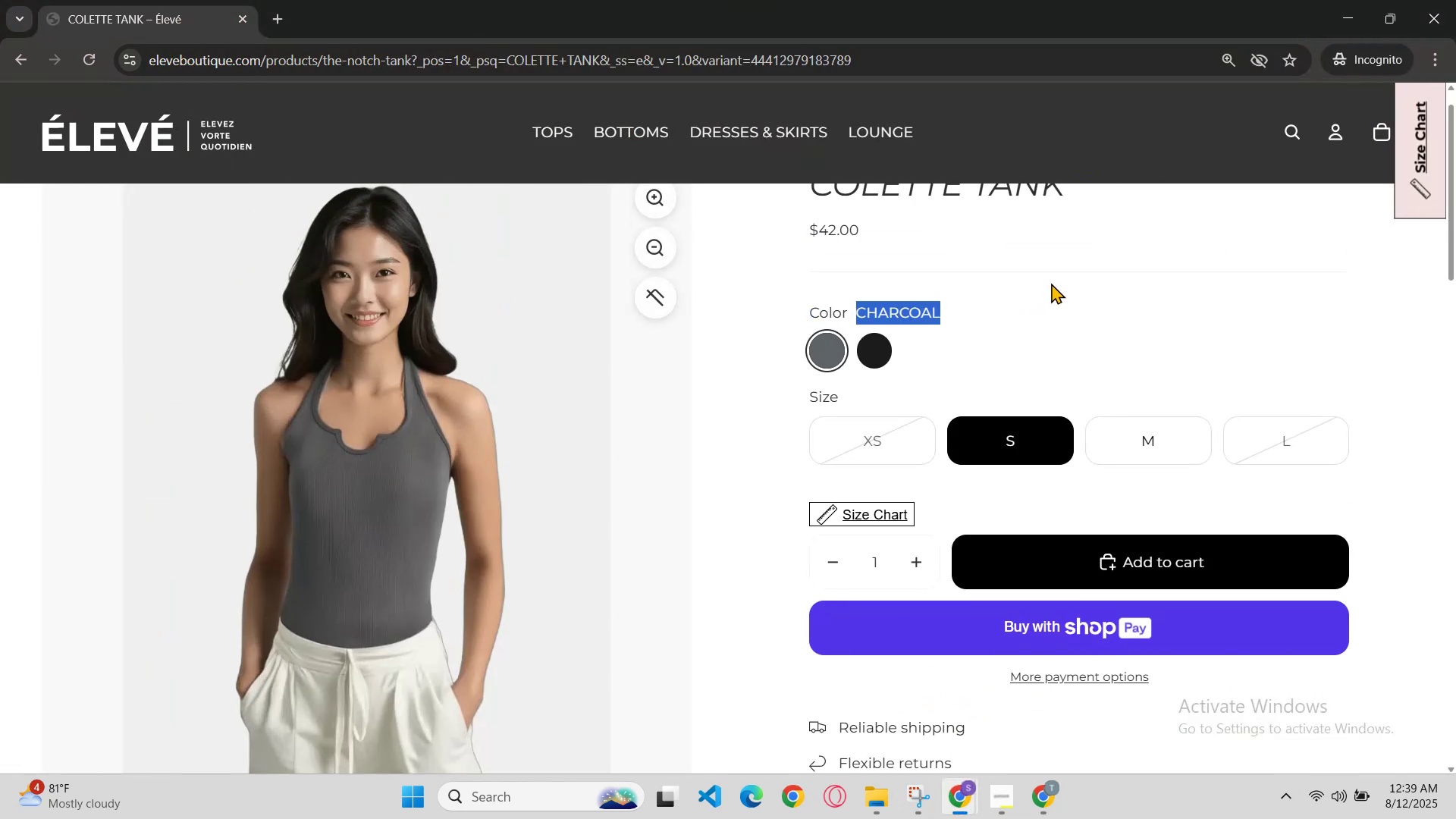 
hold_key(key=ControlLeft, duration=0.42)
 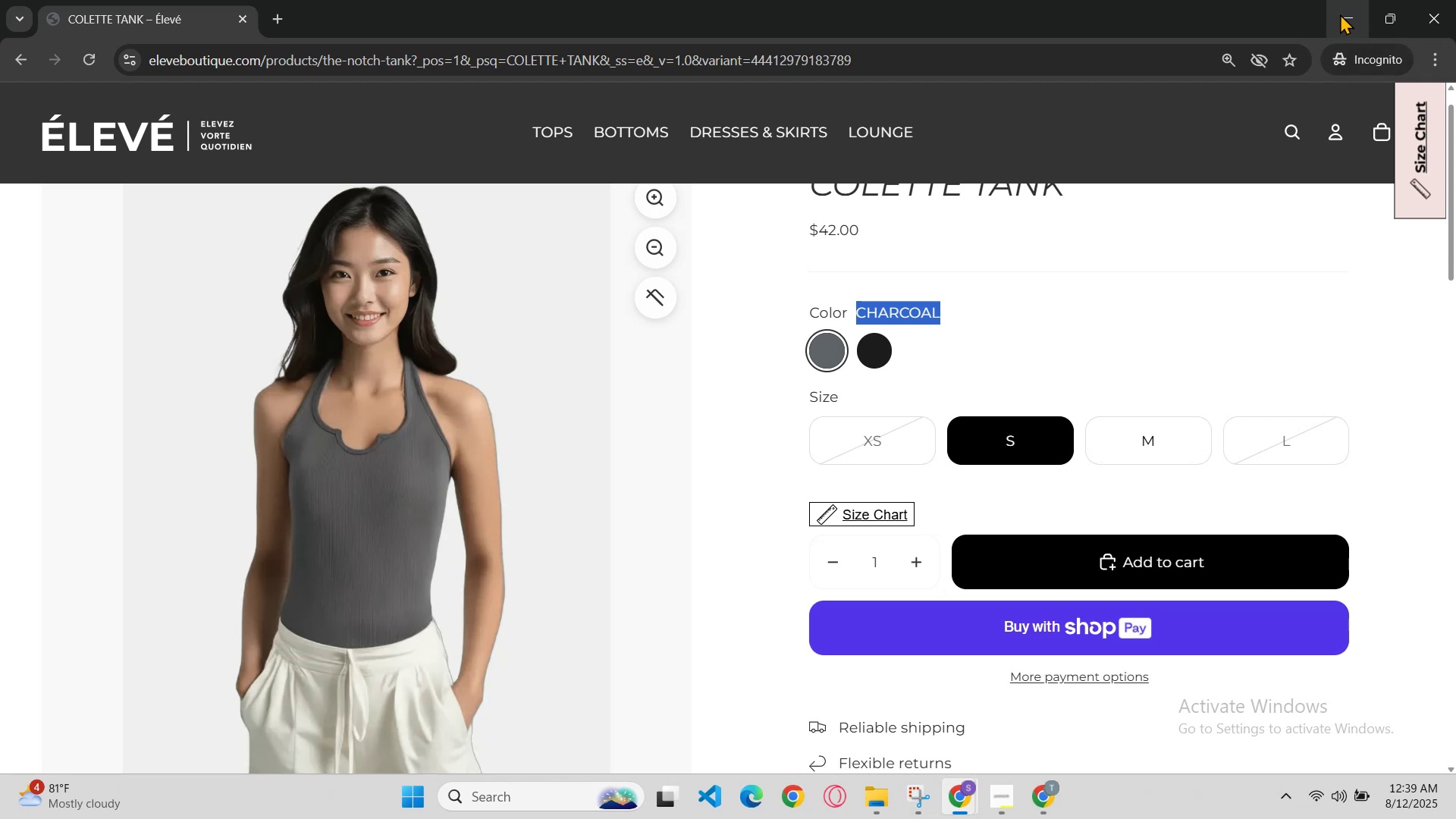 
hold_key(key=C, duration=0.34)
 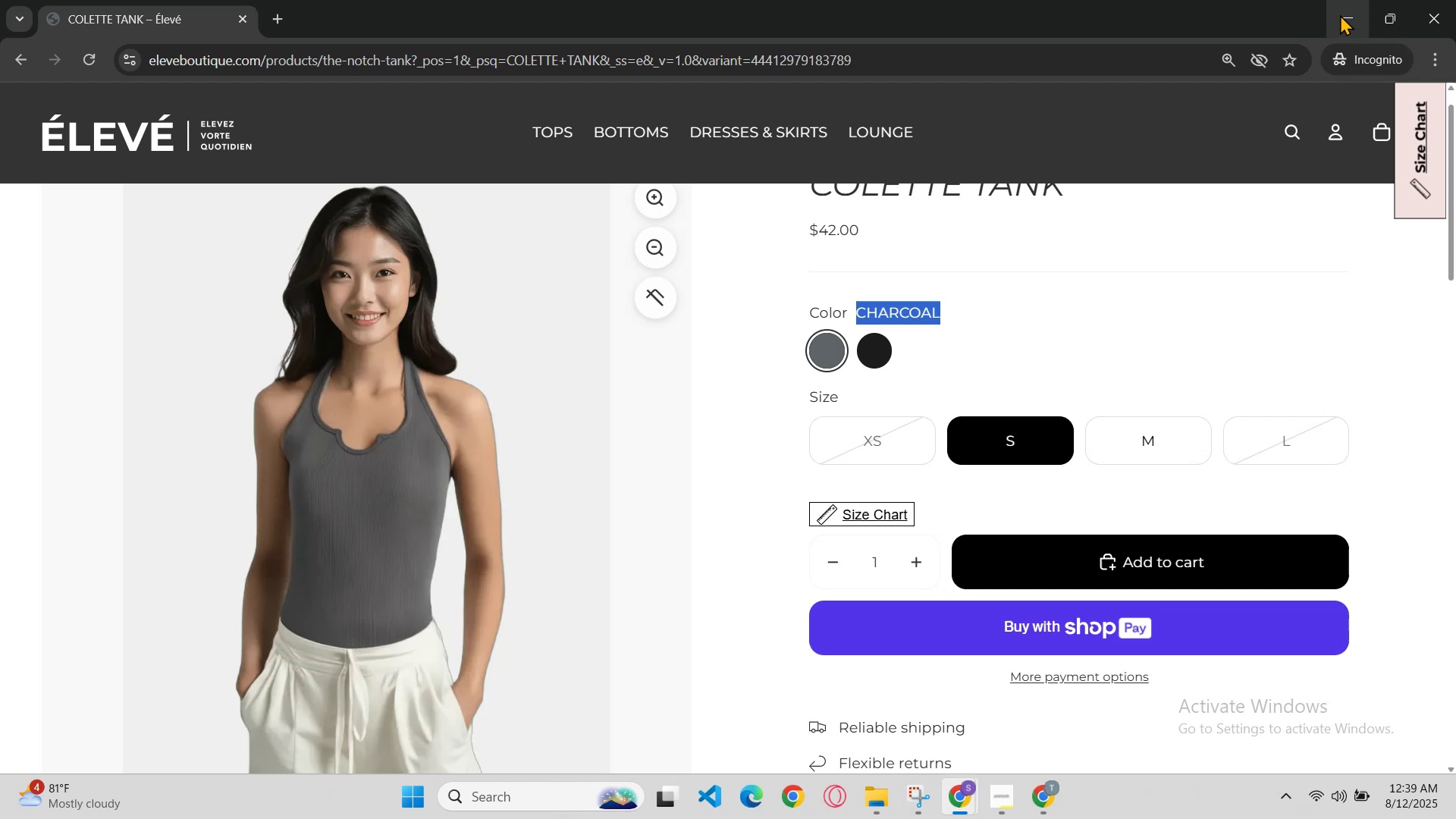 
left_click([1340, 14])
 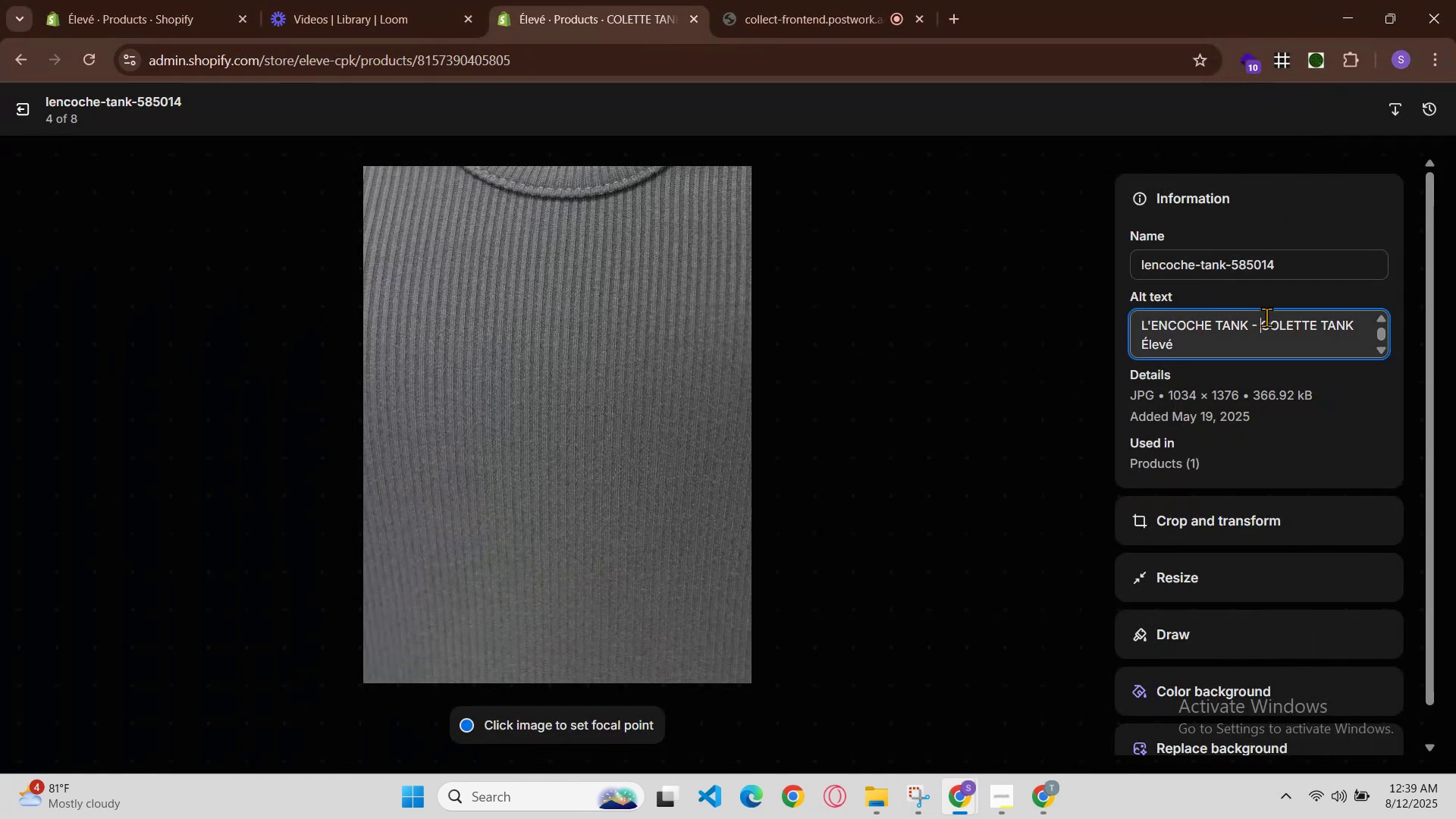 
key(Control+V)
 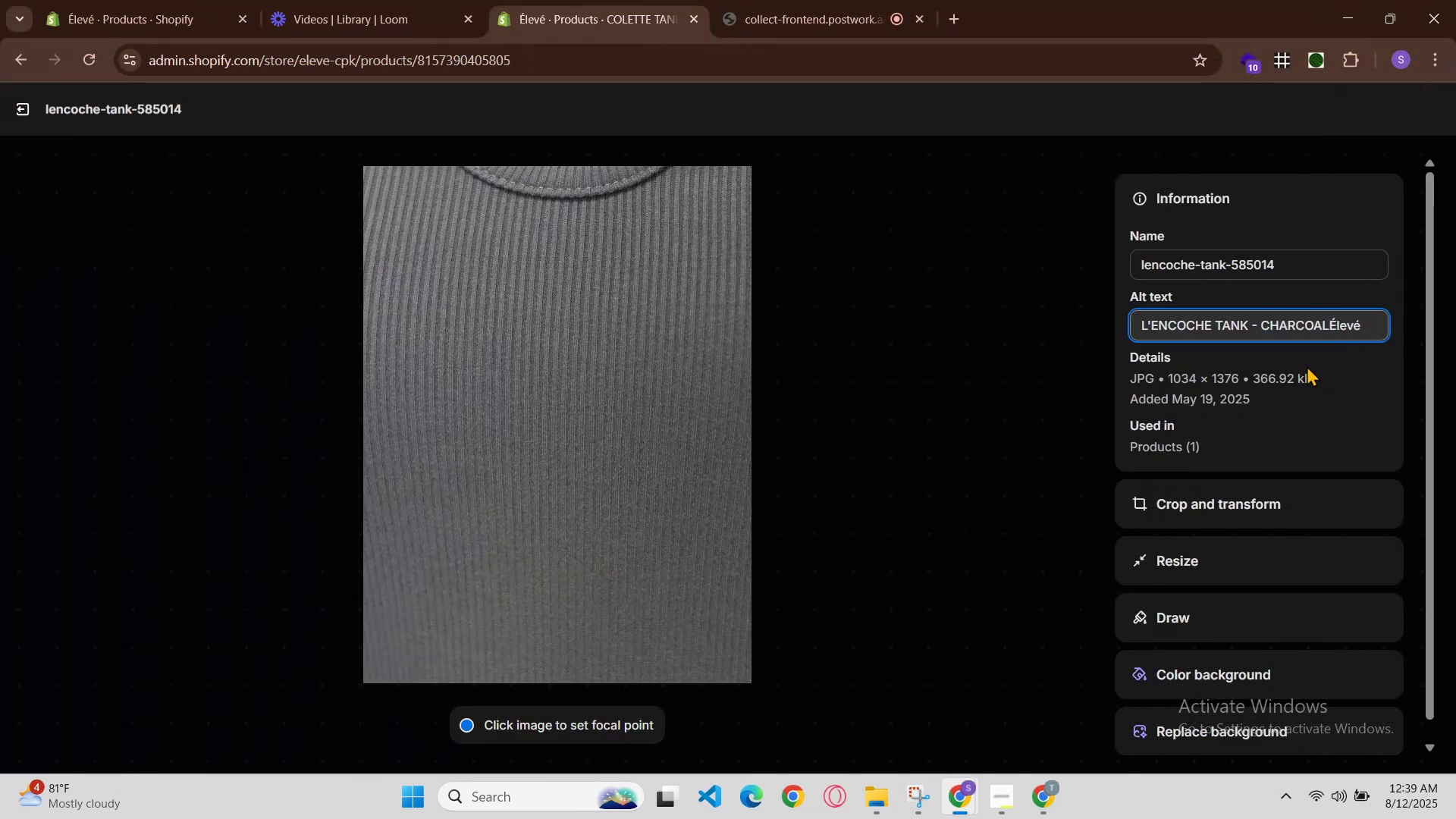 
key(Space)
 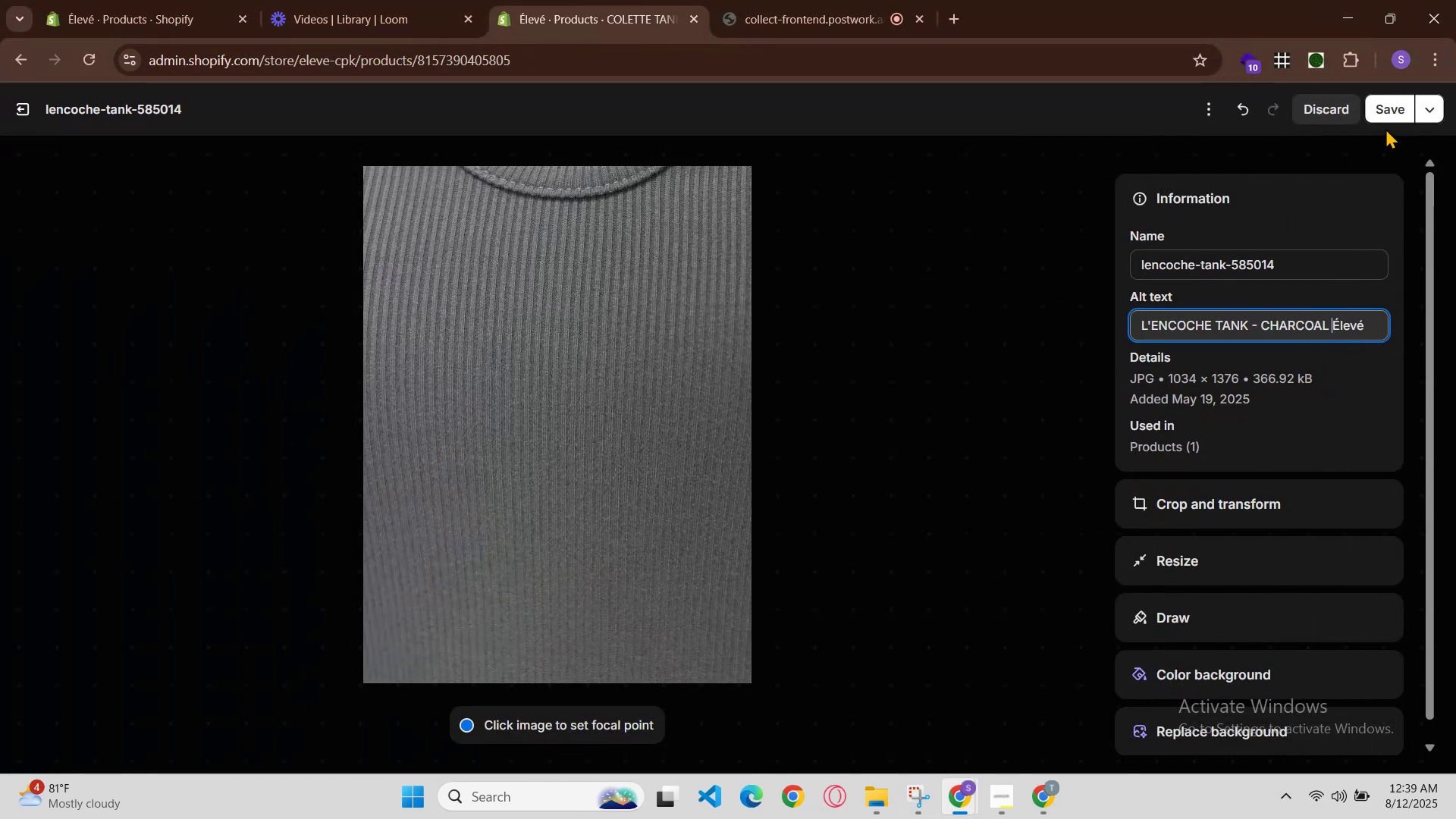 
left_click([1383, 107])
 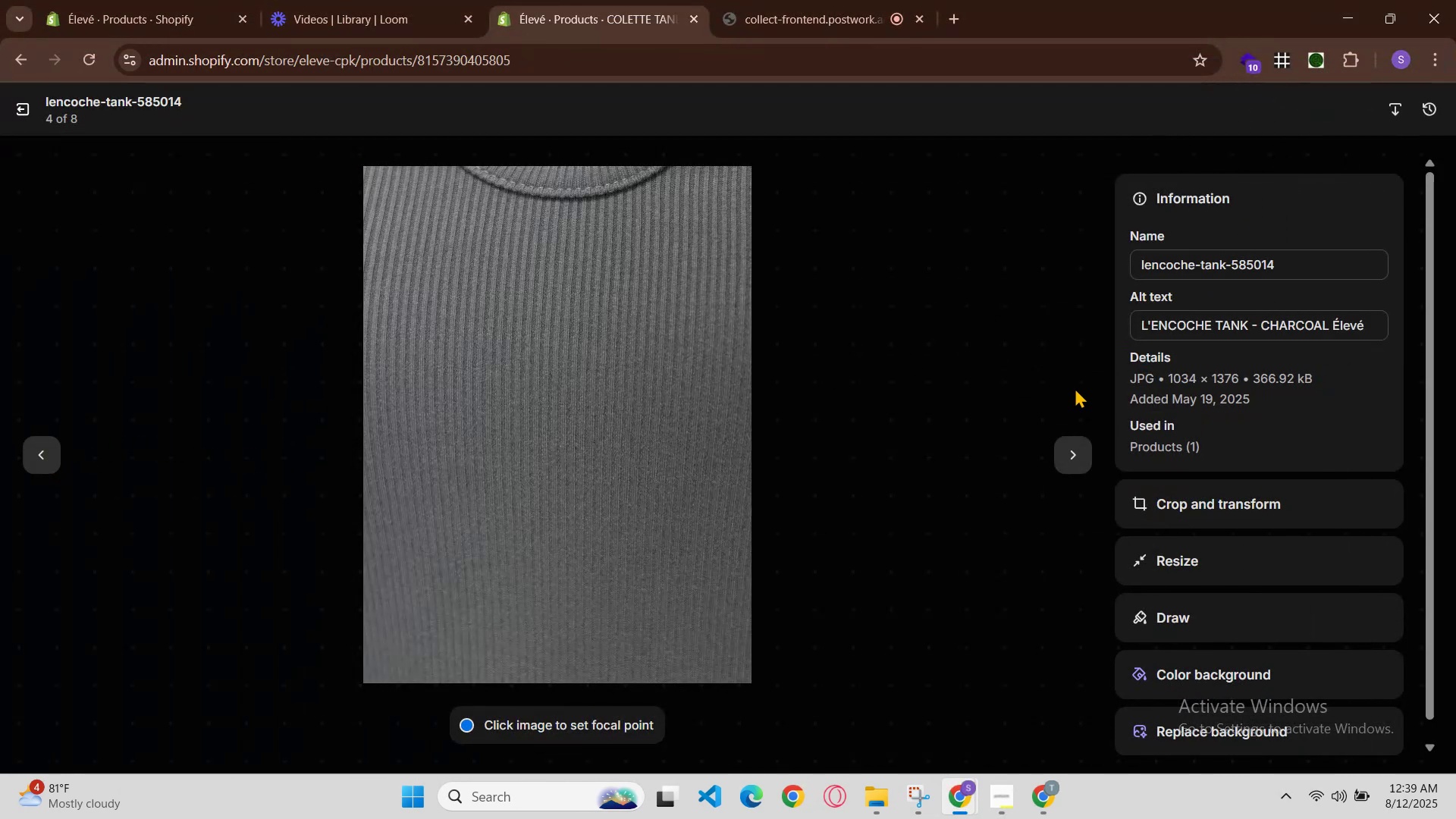 
double_click([1329, 309])
 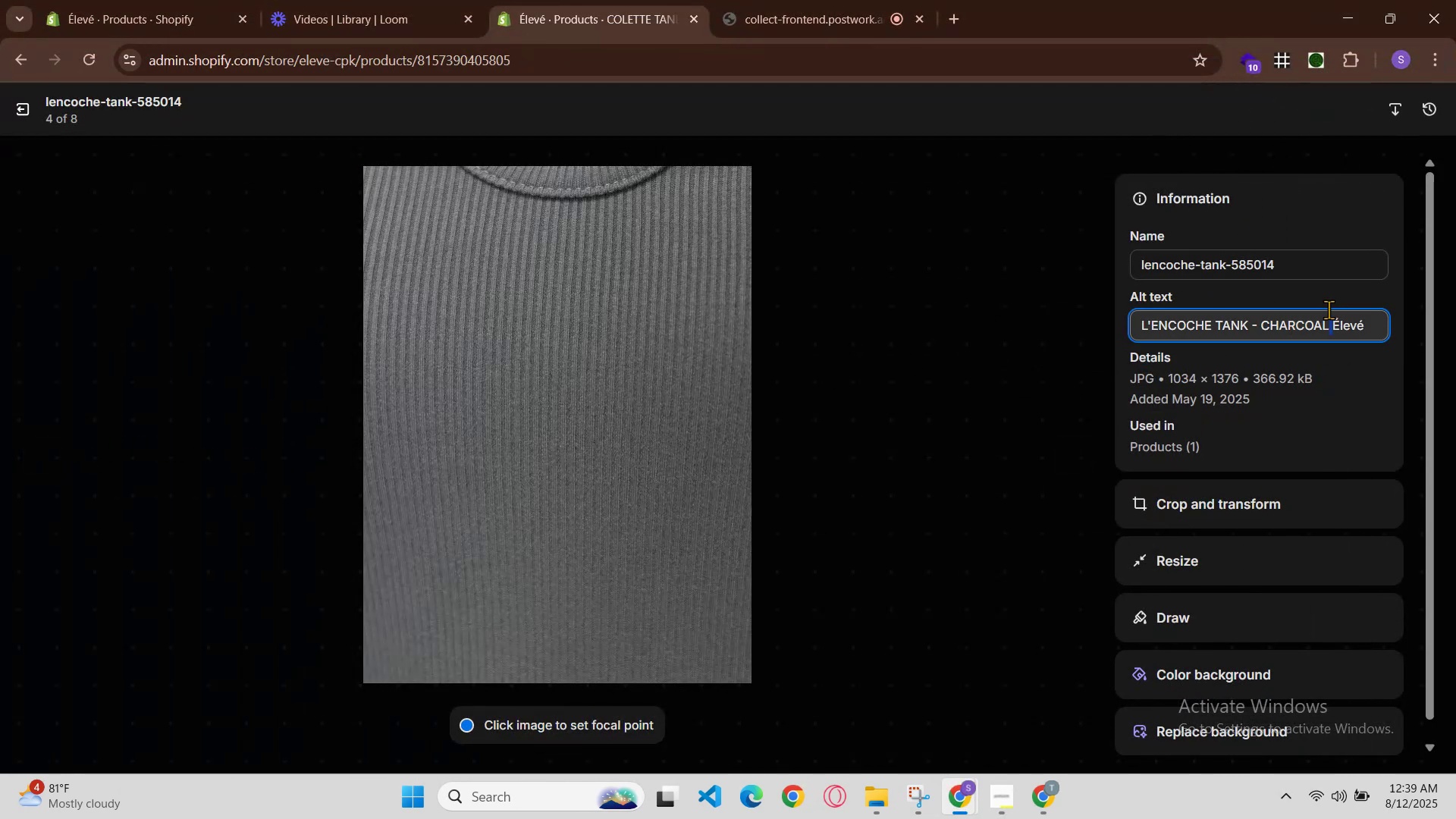 
triple_click([1329, 309])
 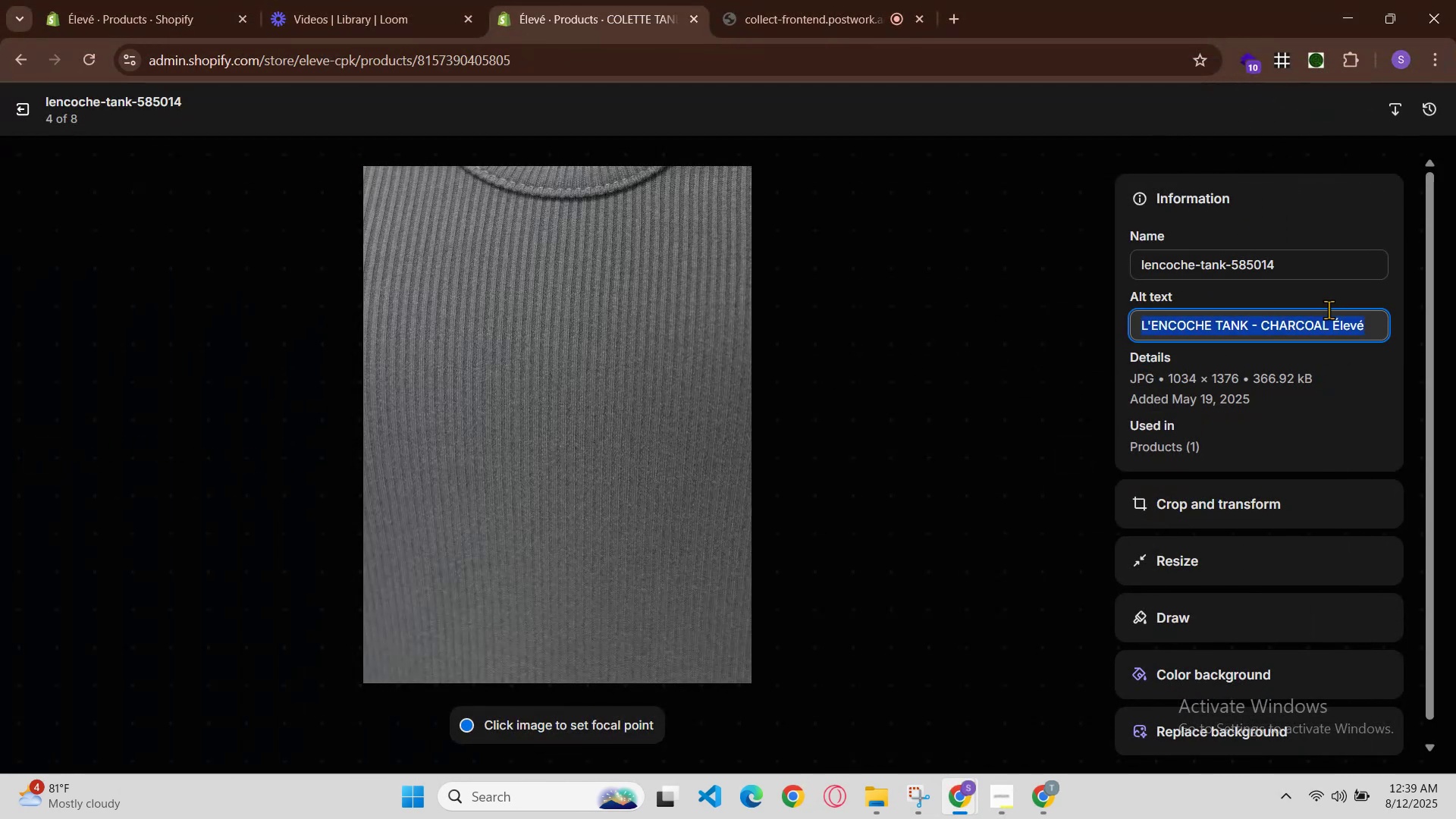 
key(Control+C)
 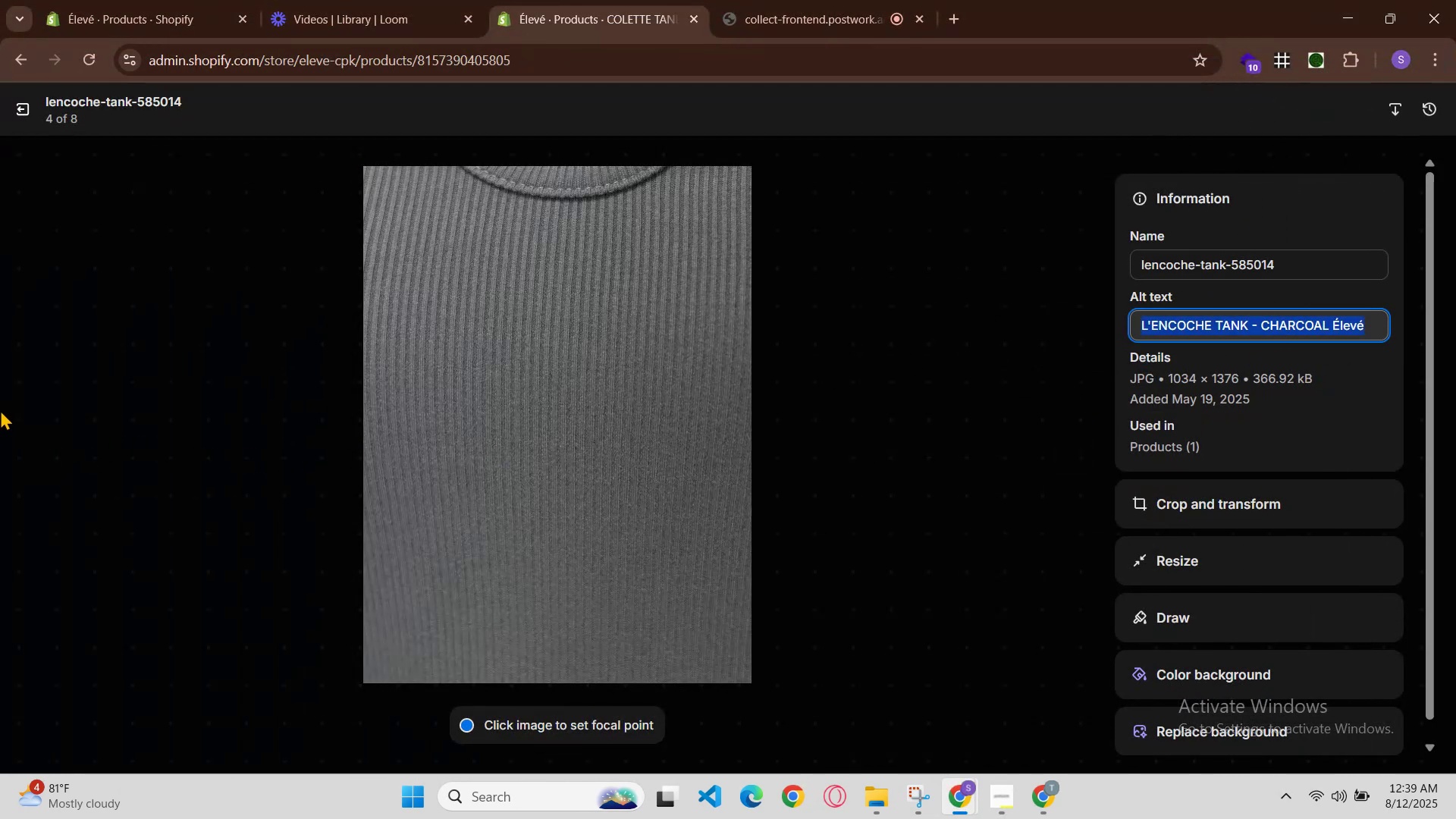 
left_click([37, 466])
 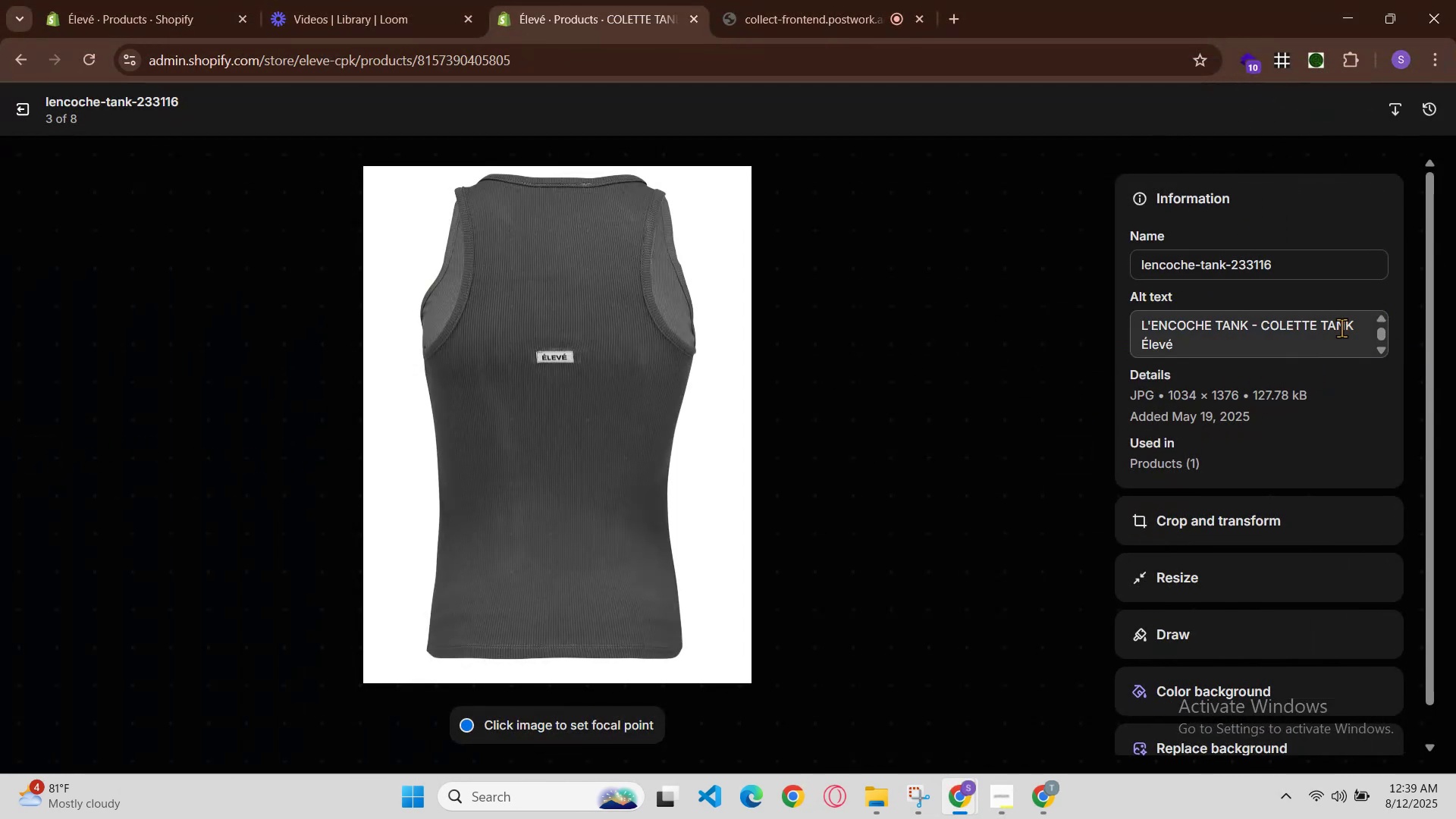 
double_click([1340, 325])
 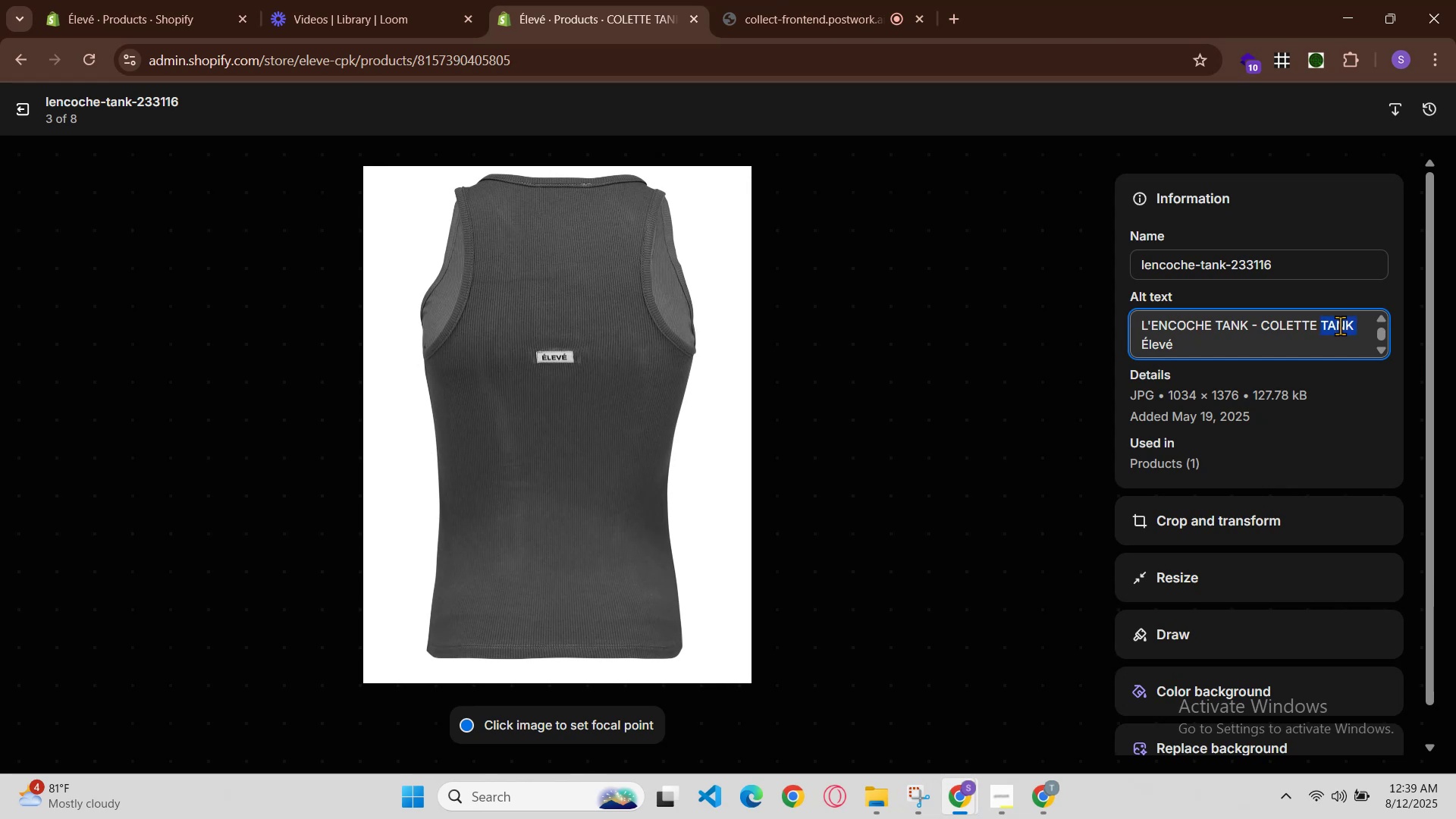 
triple_click([1340, 325])
 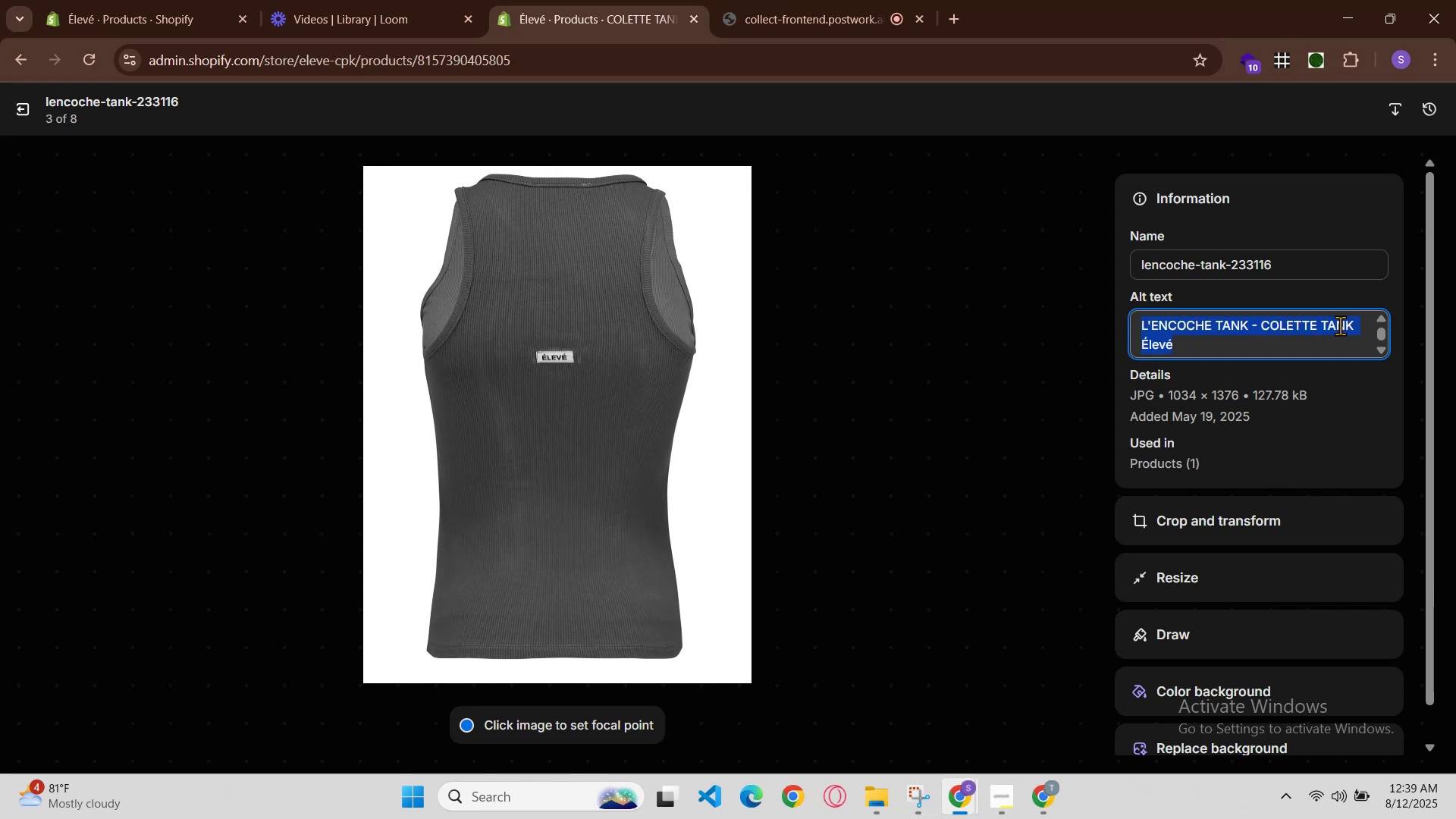 
key(Control+V)
 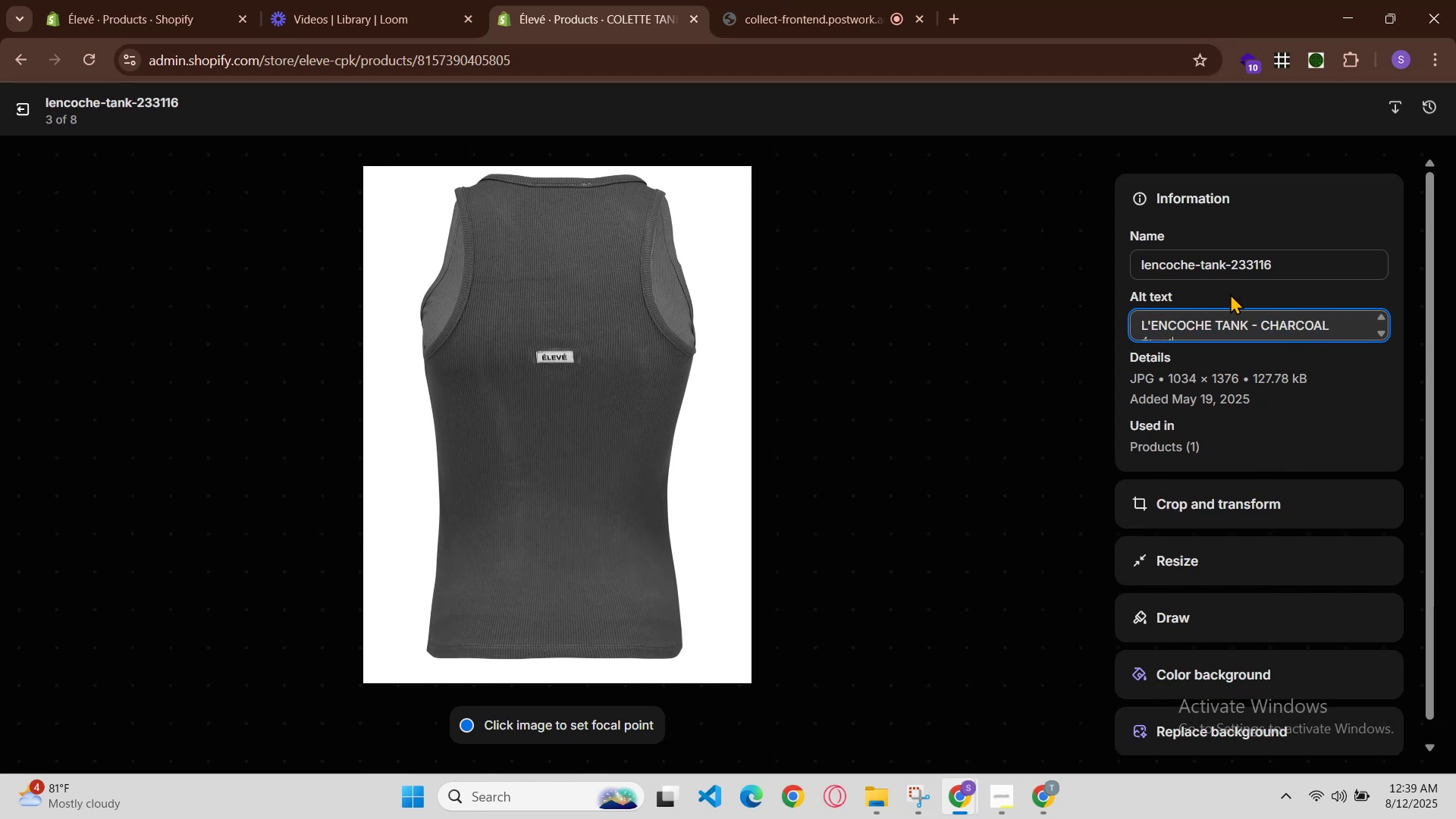 
scroll: coordinate [1285, 296], scroll_direction: down, amount: 4.0
 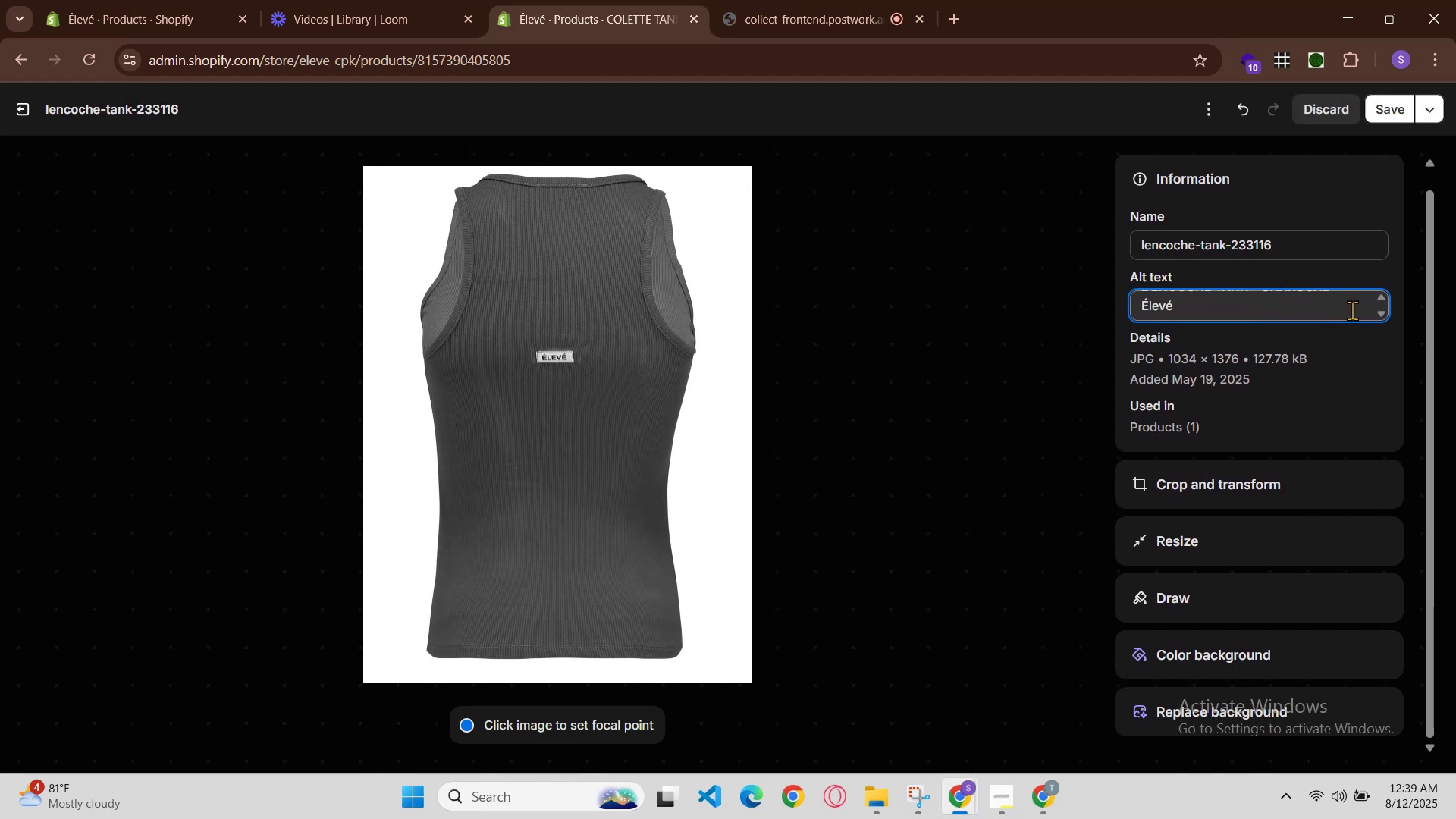 
scroll: coordinate [1352, 310], scroll_direction: up, amount: 1.0
 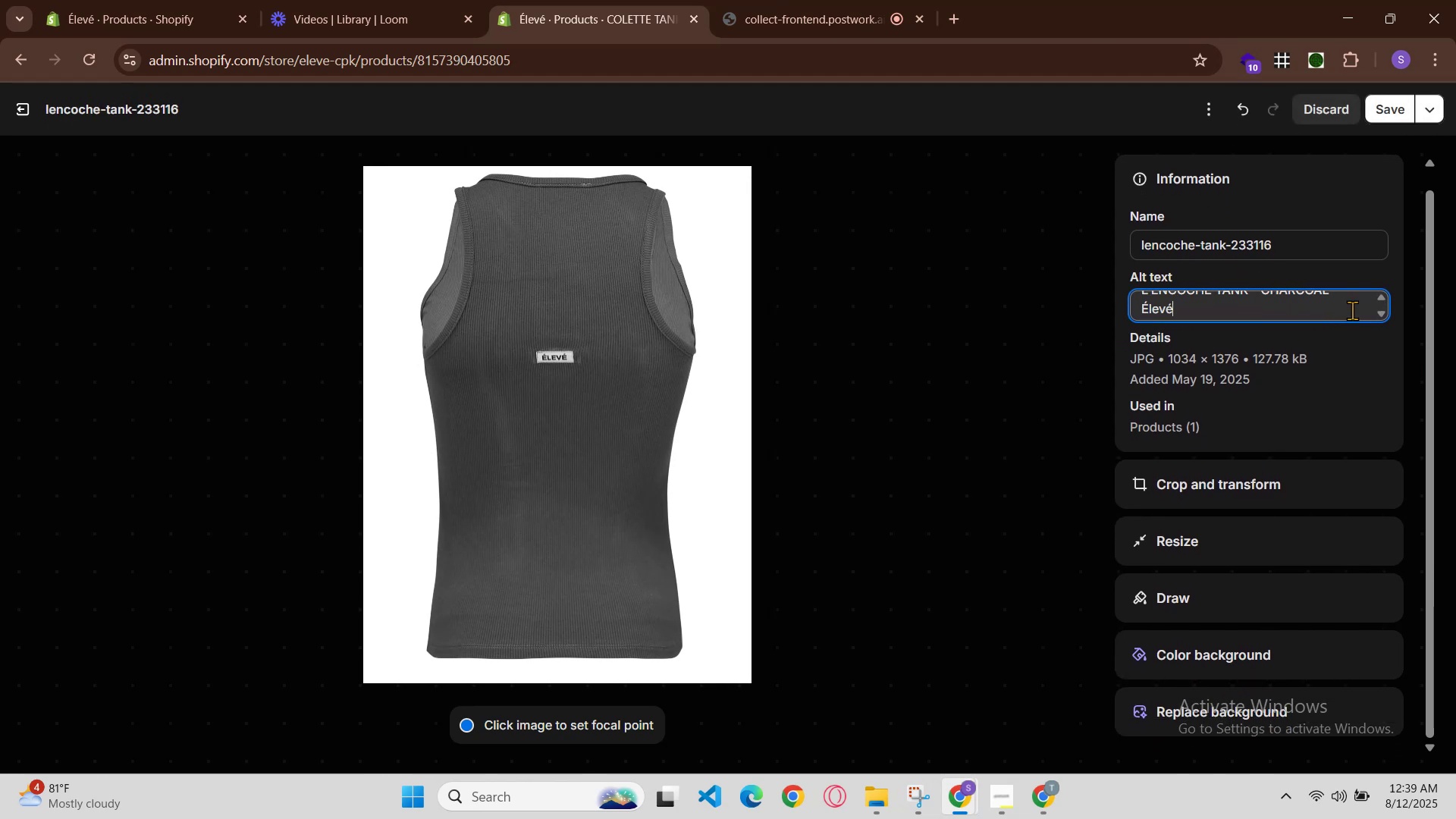 
key(Control+Z)
 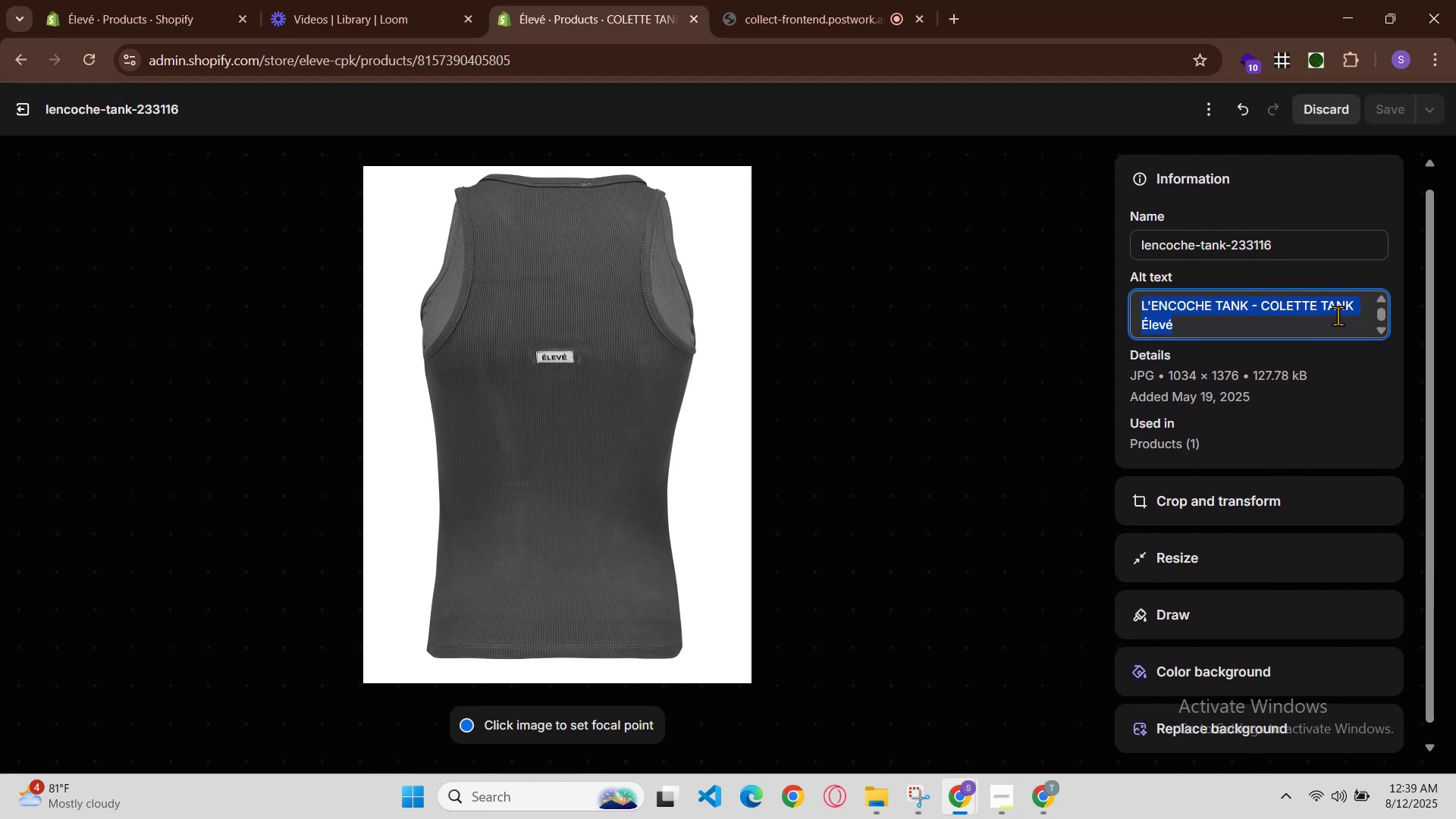 
key(Backspace)
 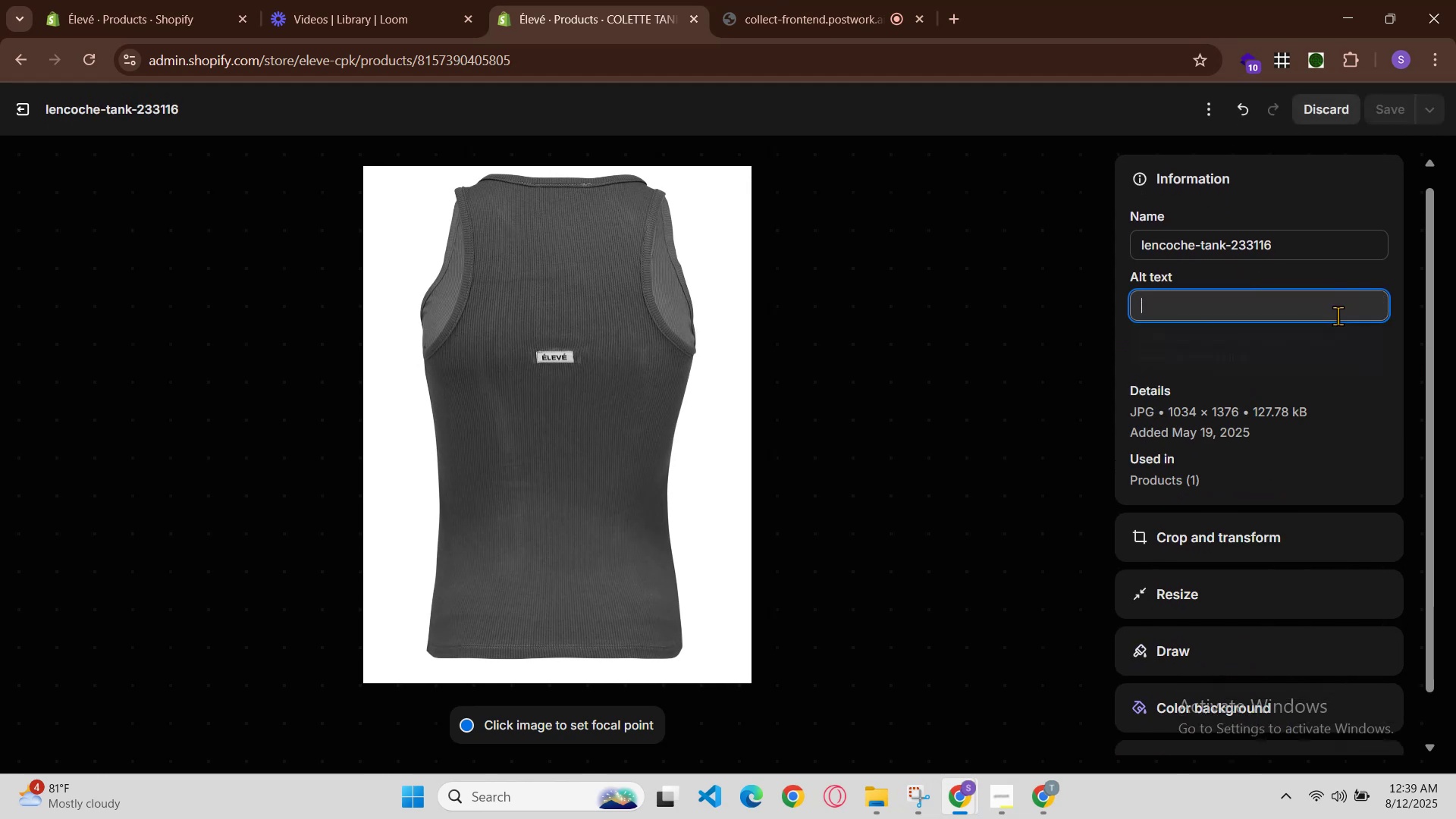 
key(Control+V)
 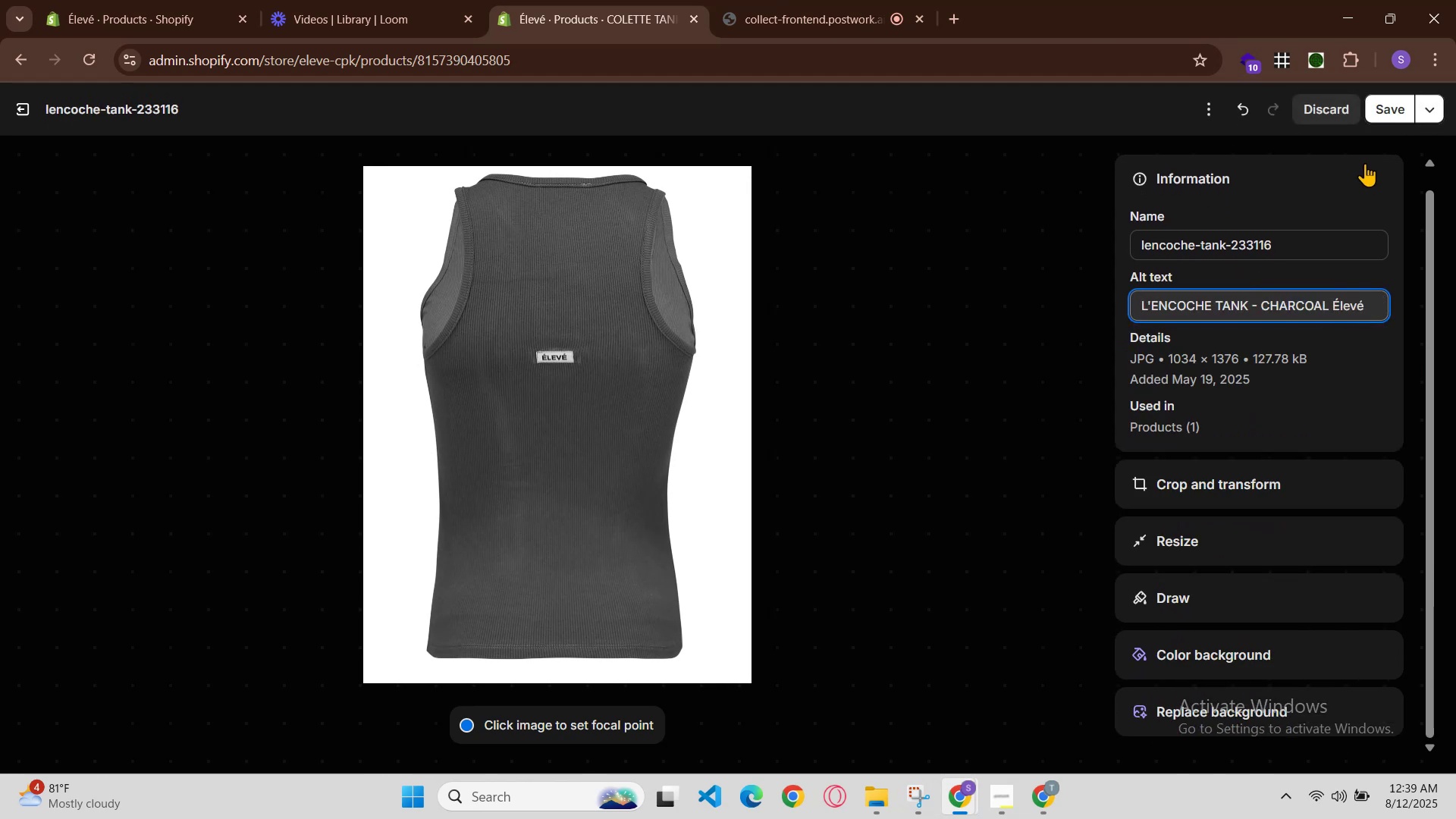 
left_click([1386, 110])
 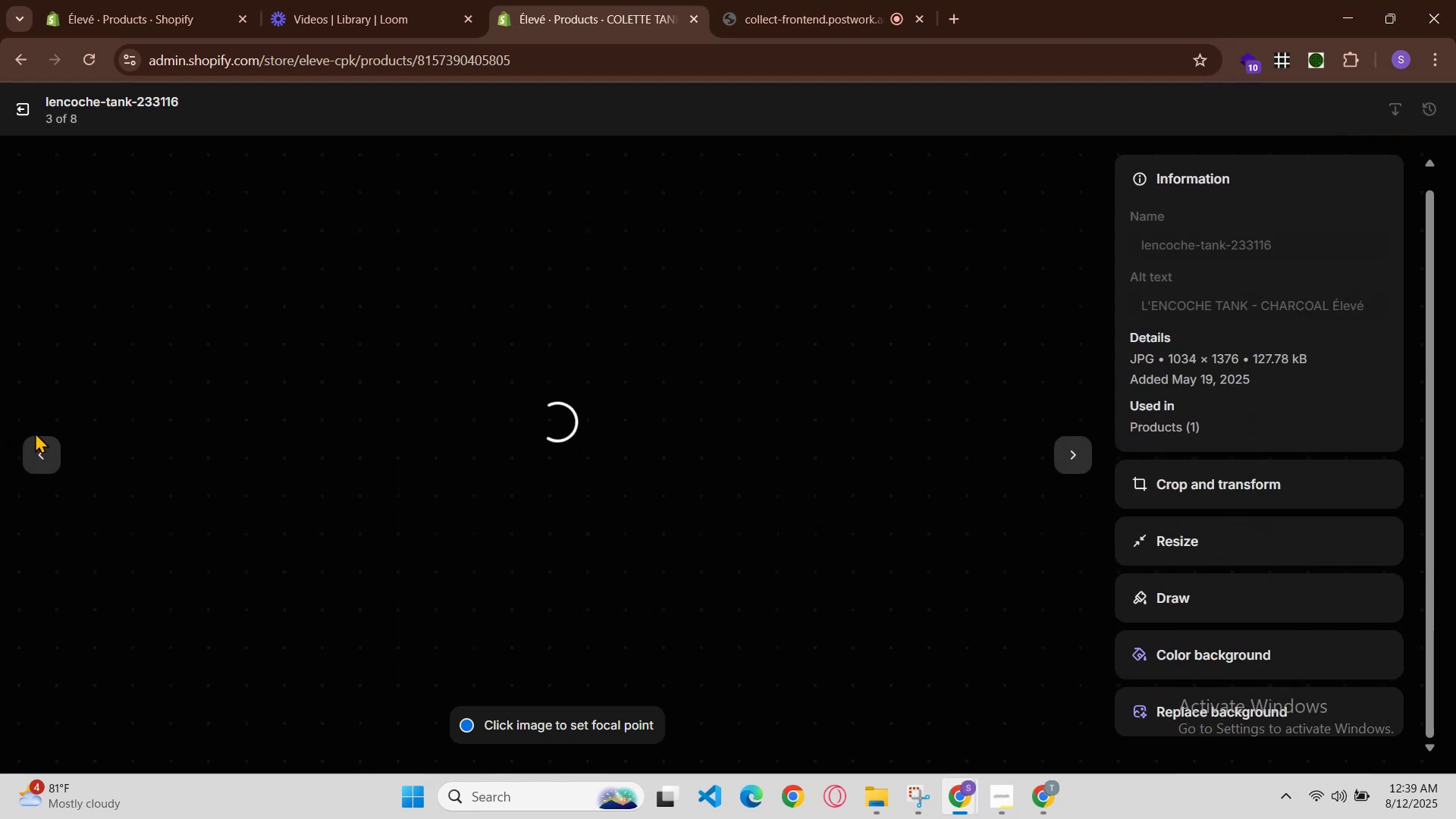 
left_click([43, 457])
 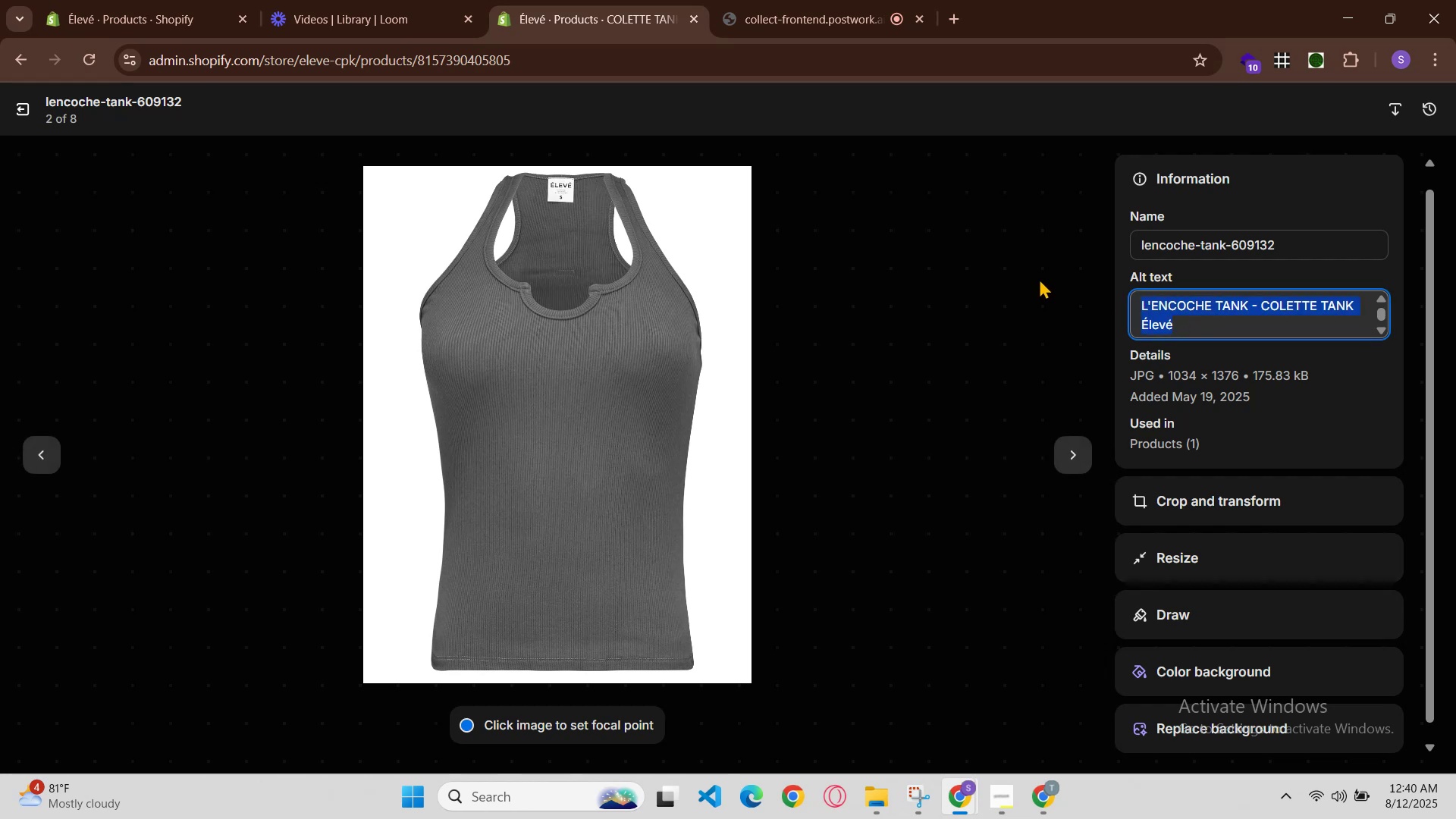 
key(Backspace)
 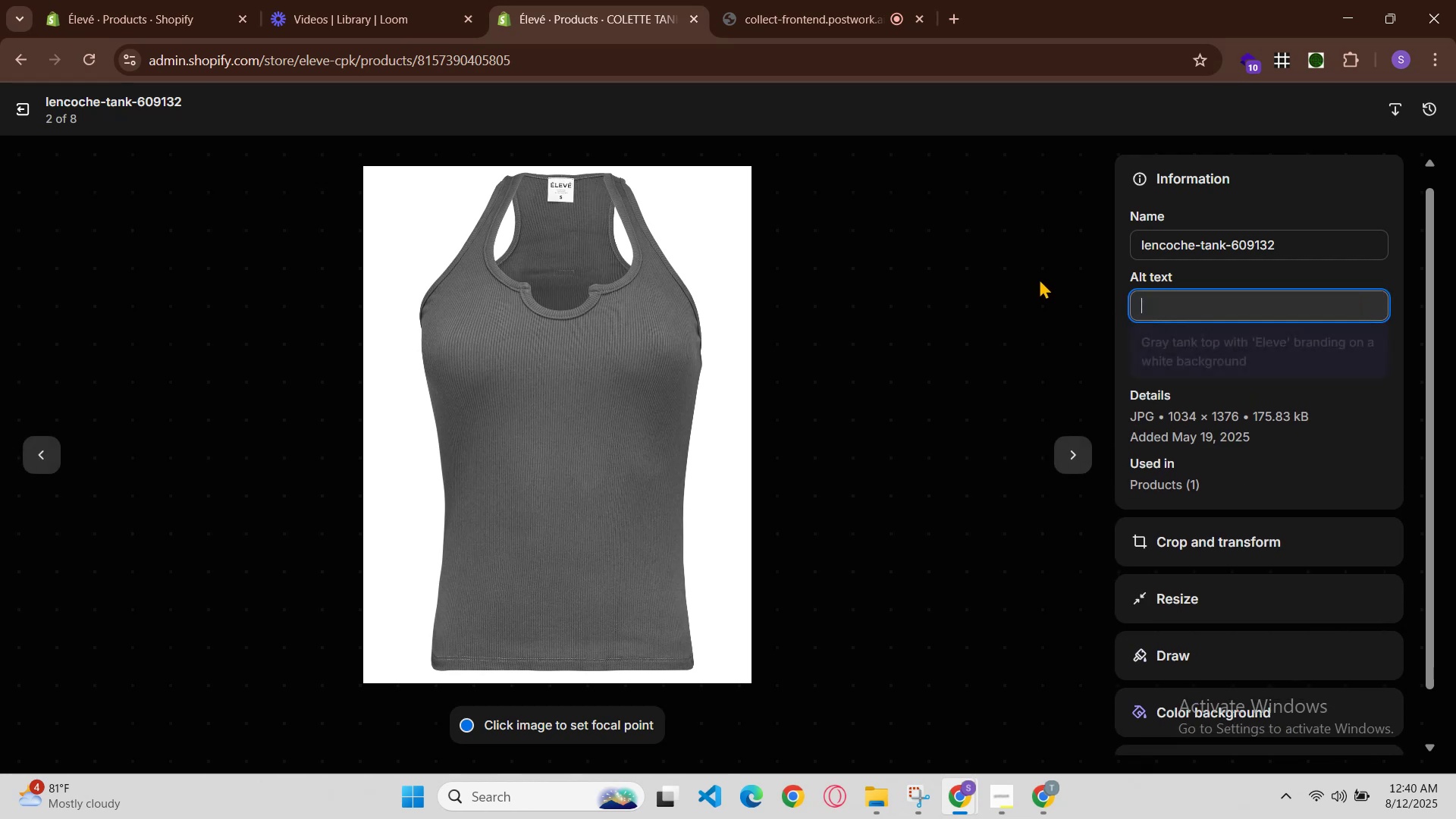 
key(Control+V)
 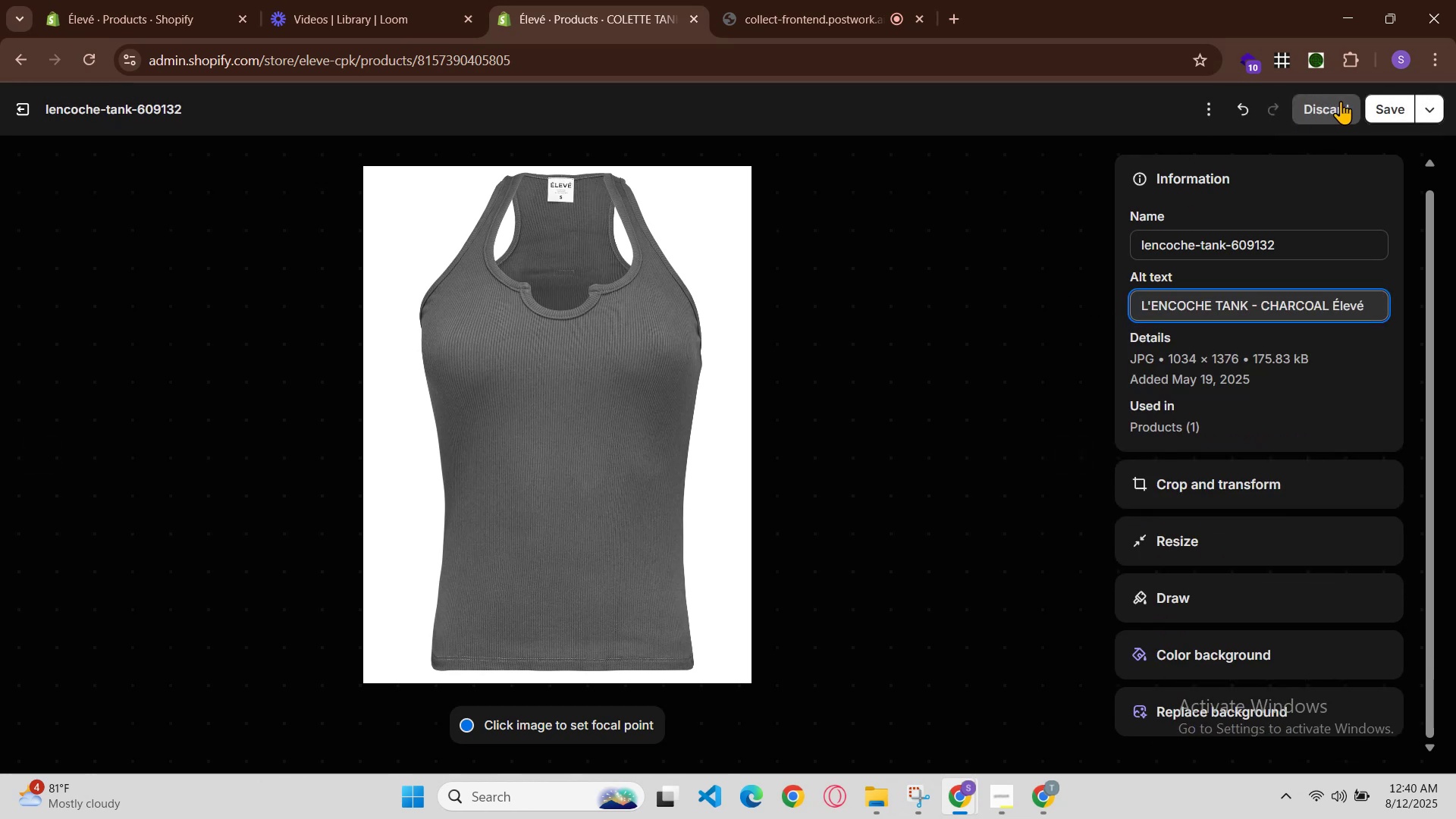 
left_click([1376, 100])
 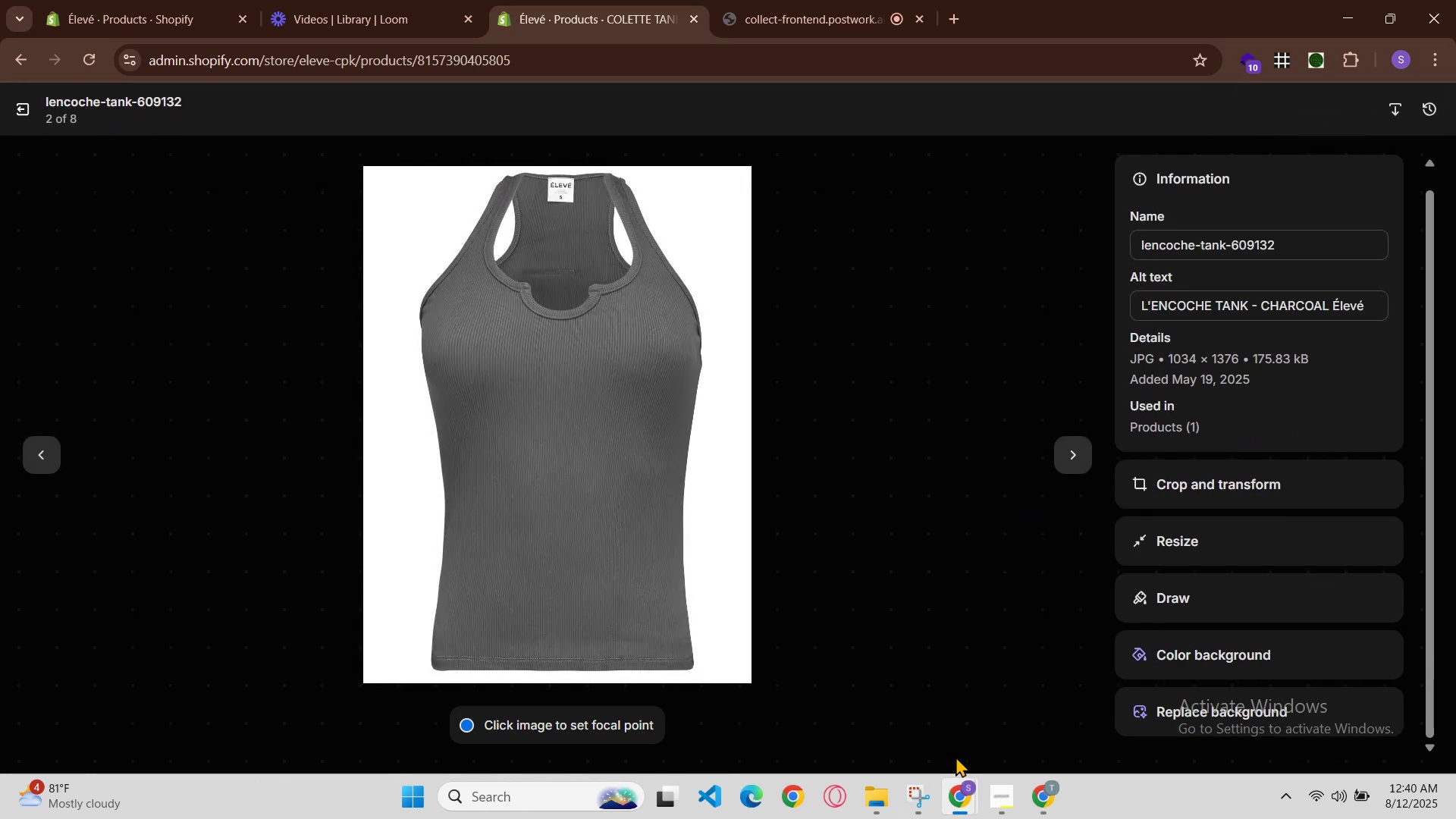 
left_click([1003, 740])
 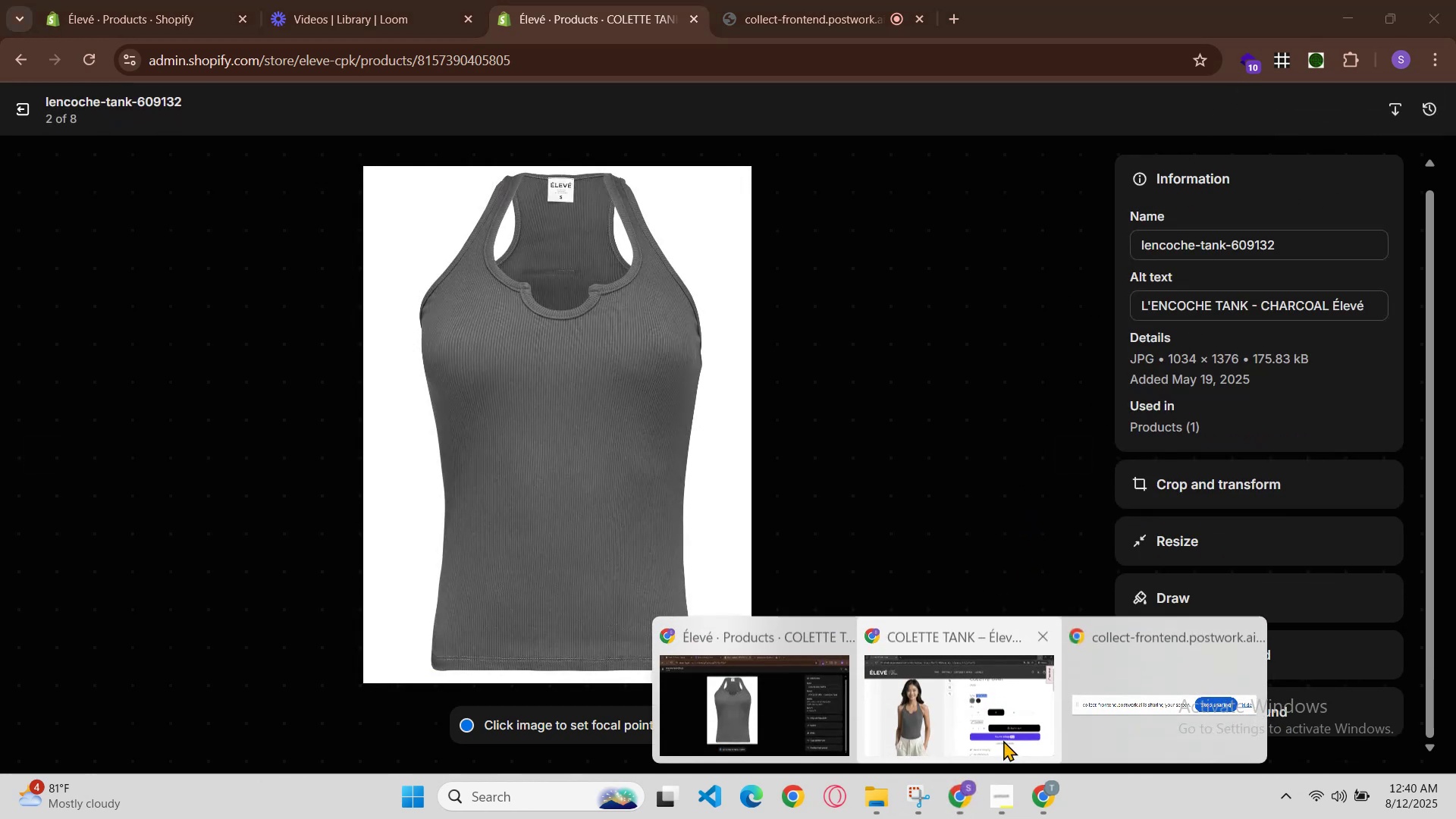 
key(Control+R)
 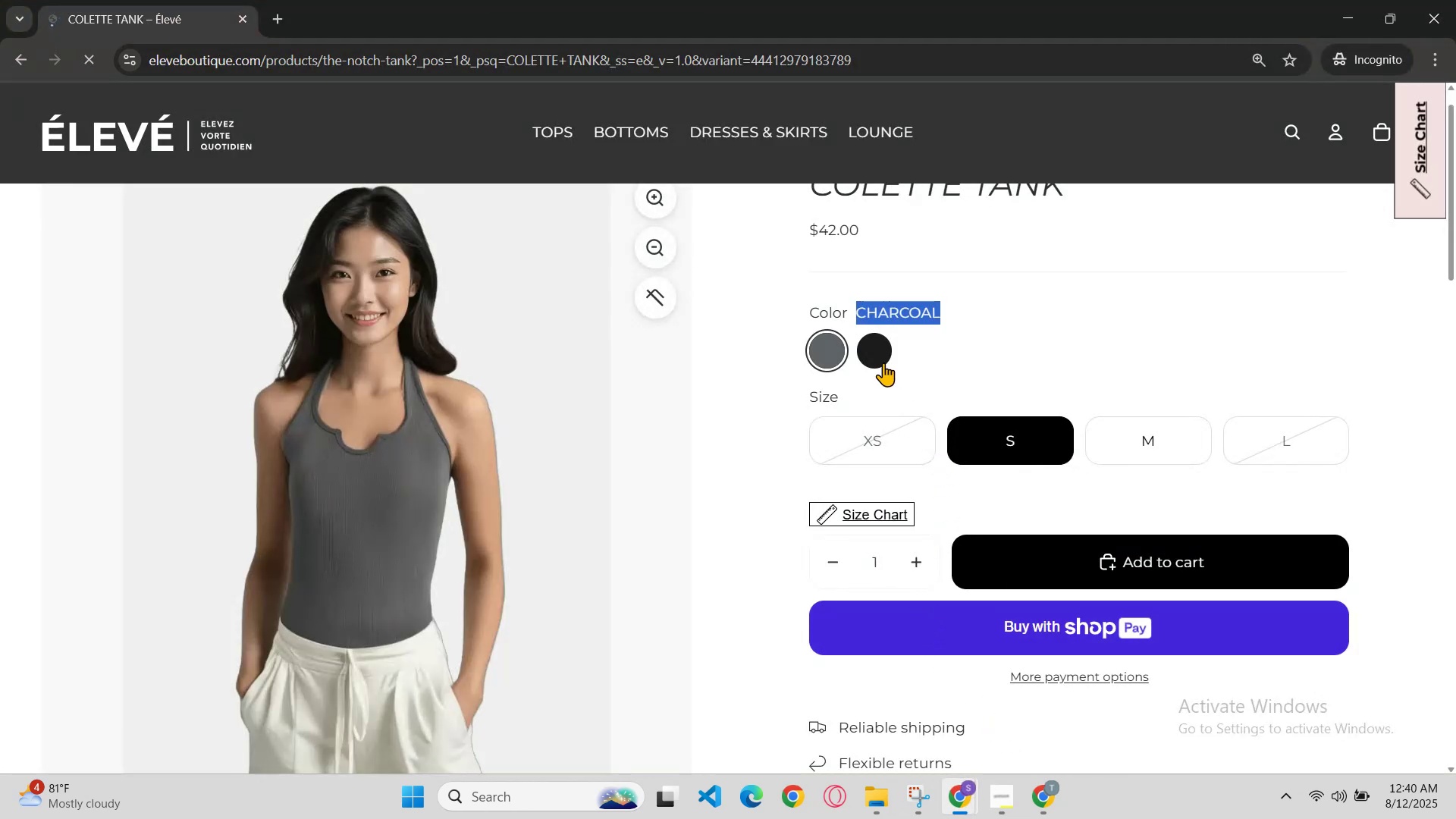 
left_click([880, 348])
 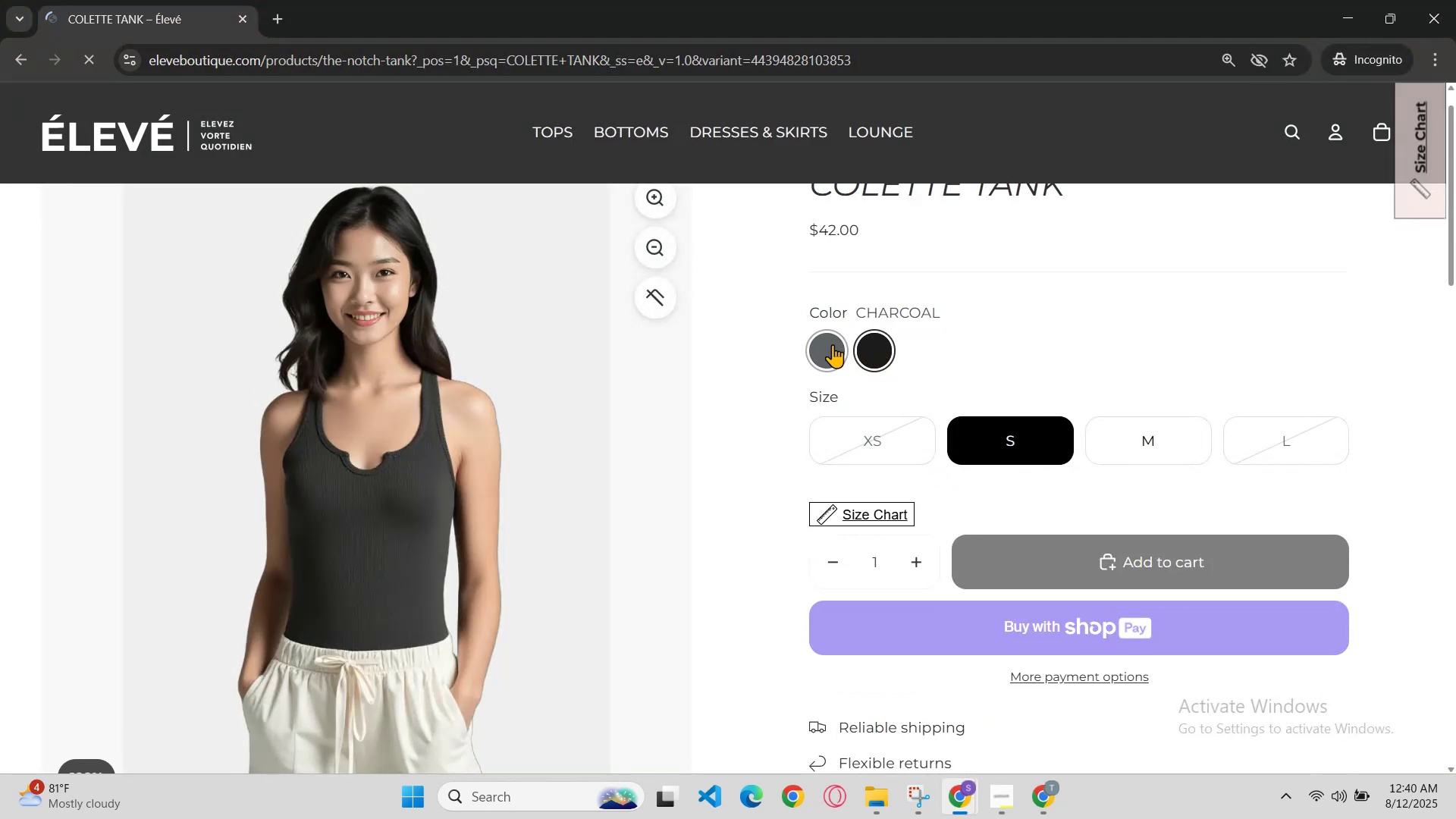 
scroll: coordinate [833, 369], scroll_direction: down, amount: 3.0
 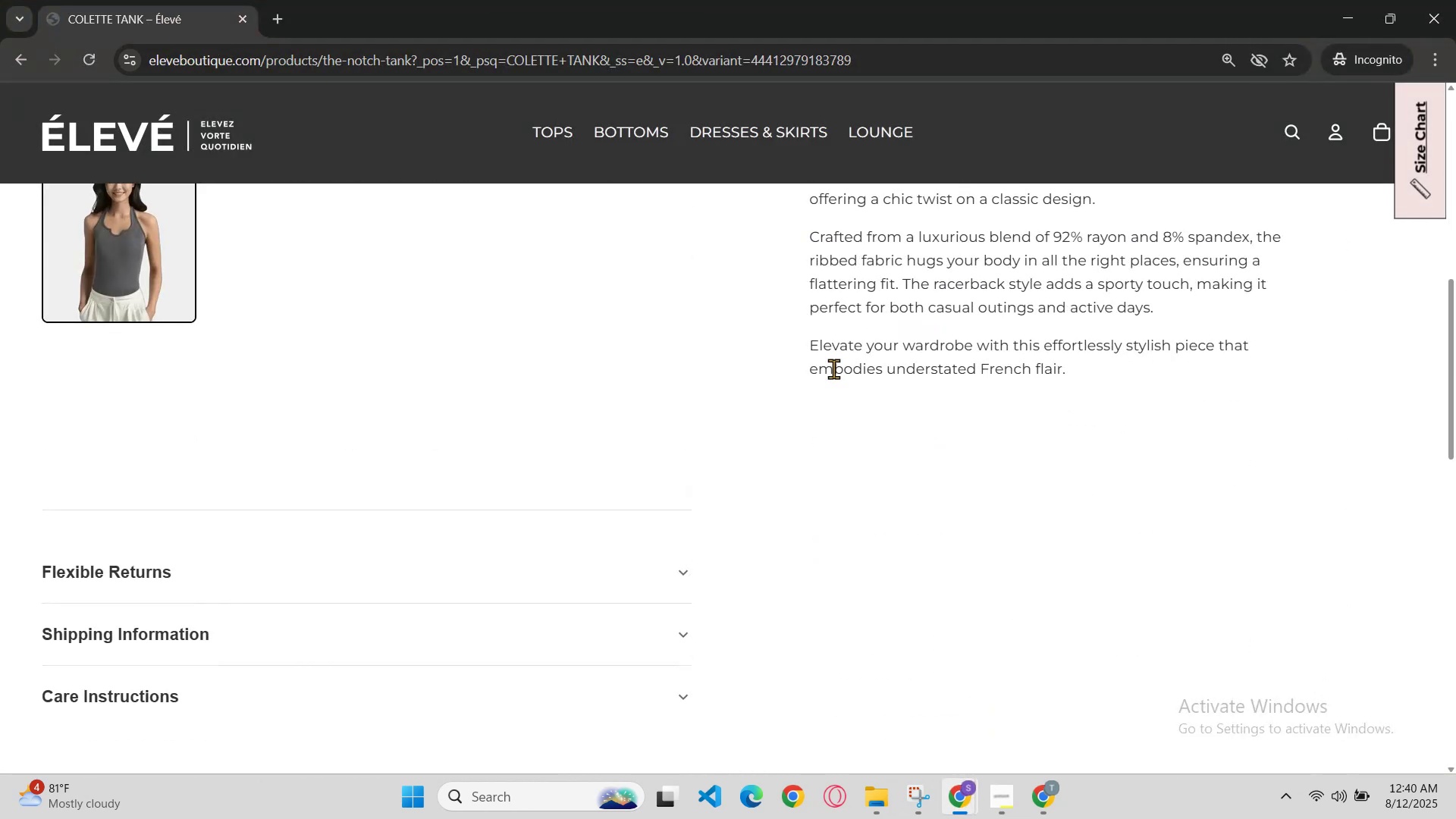 
scroll: coordinate [833, 369], scroll_direction: up, amount: 2.0
 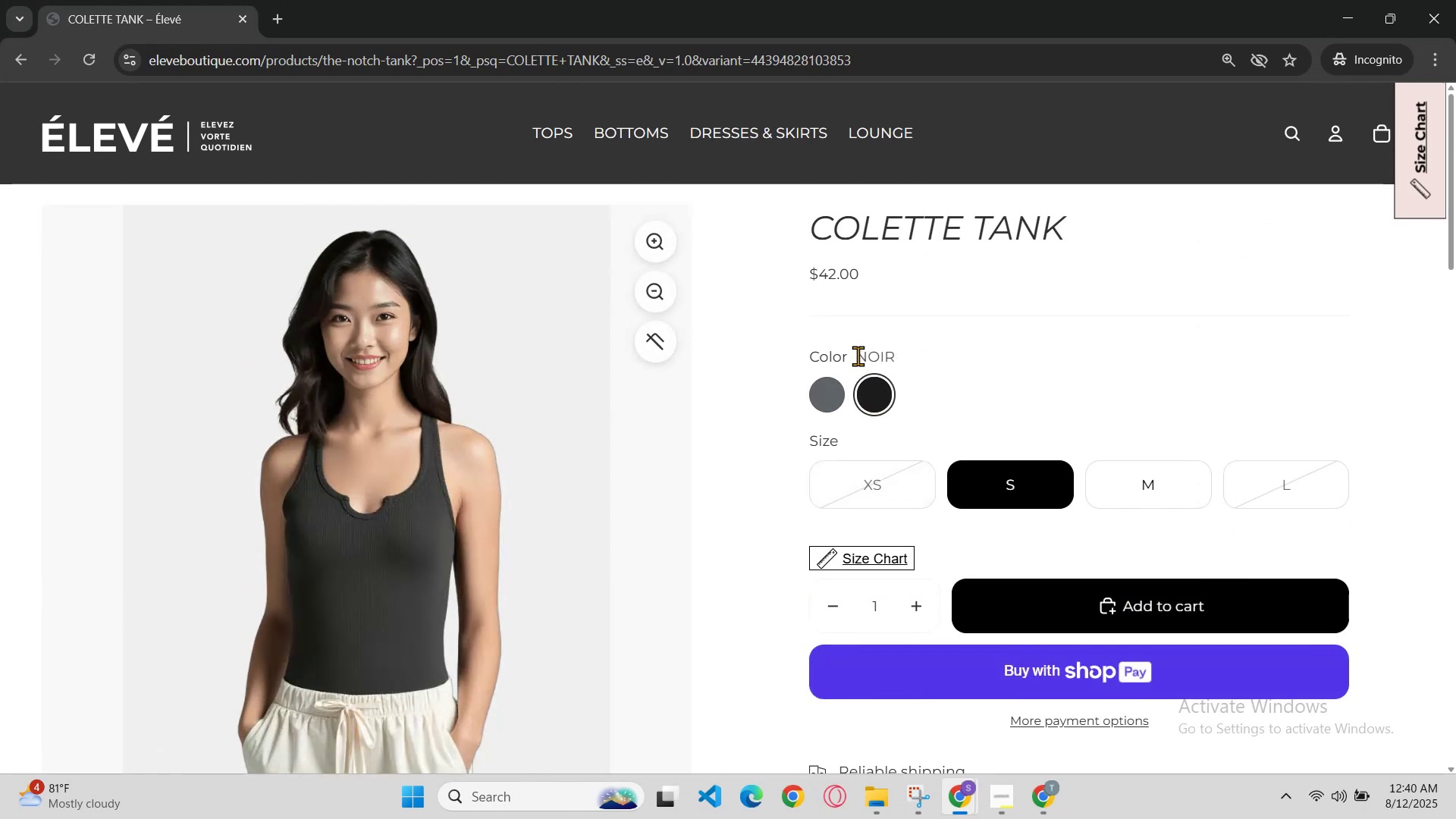 
key(Control+C)
 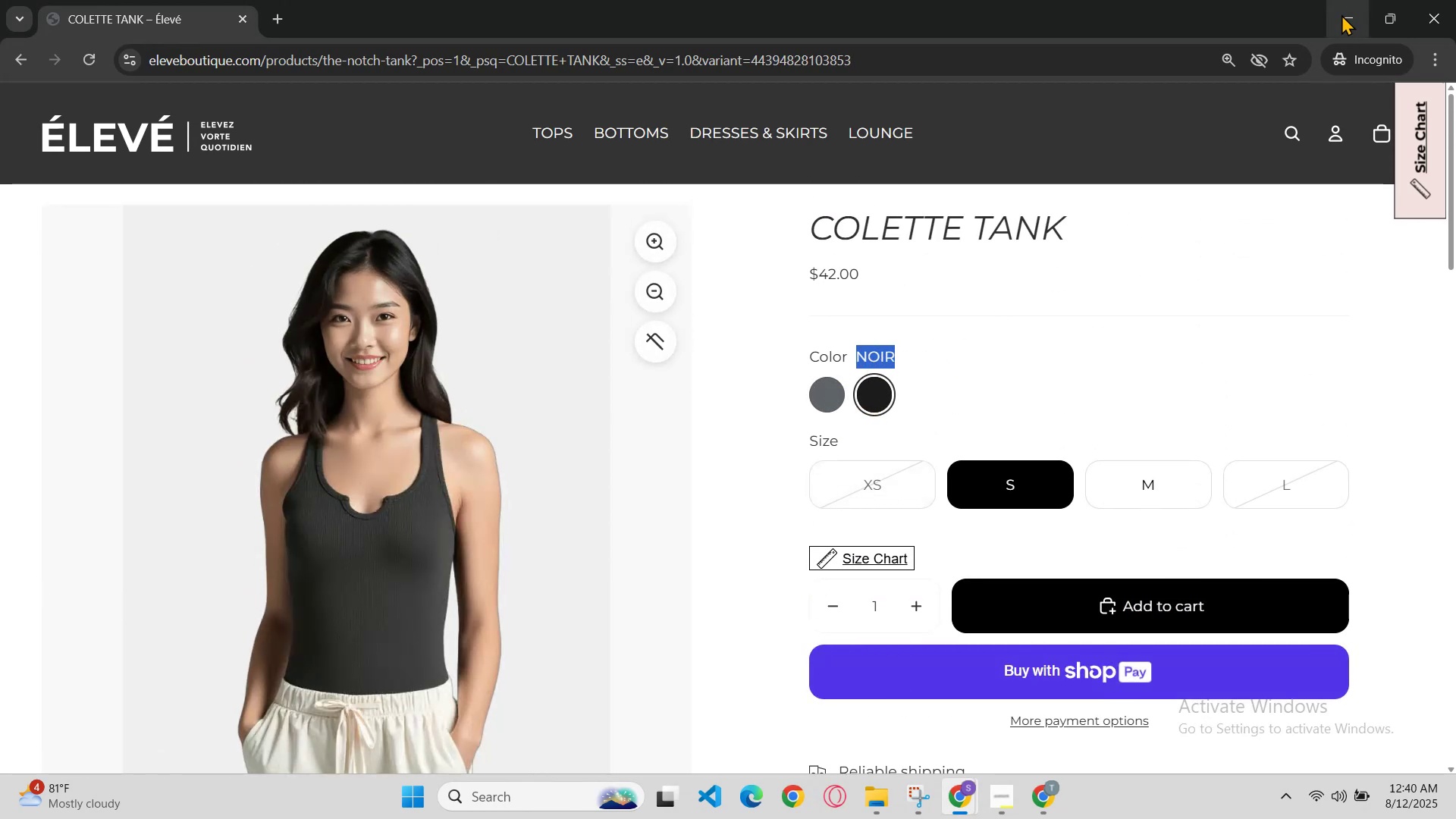 
left_click([1359, 25])
 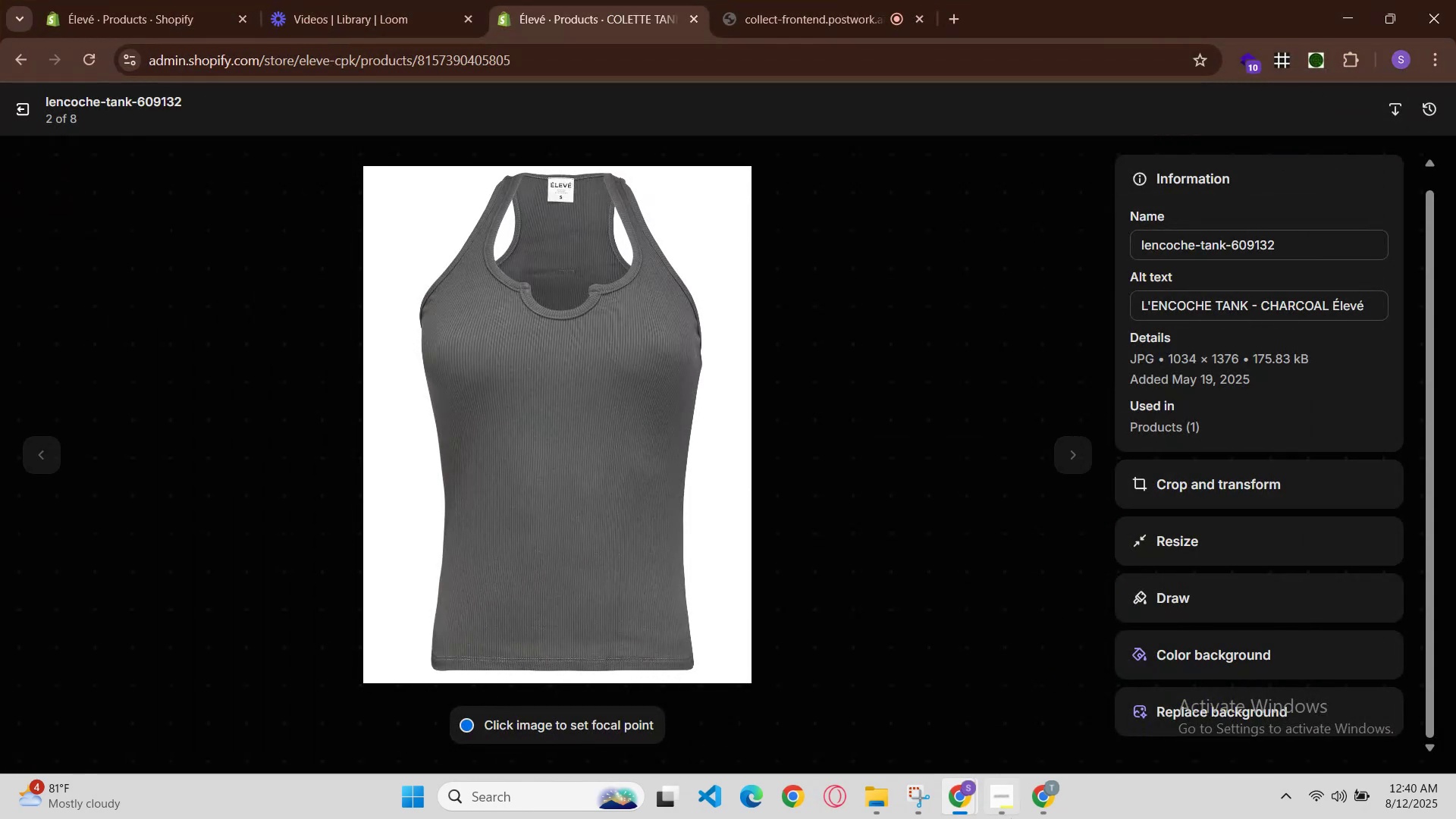 
left_click([965, 811])
 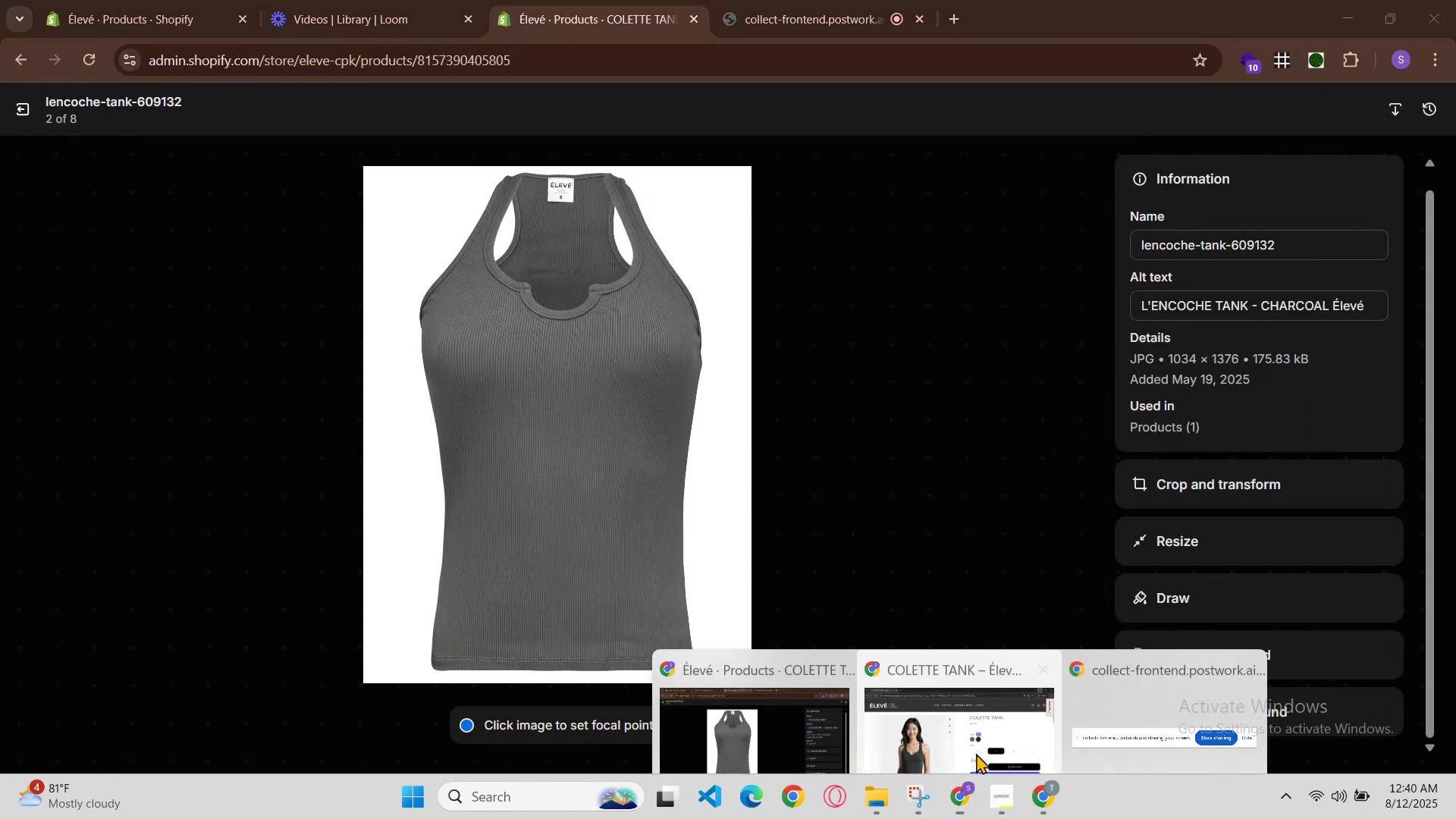 
left_click([978, 739])
 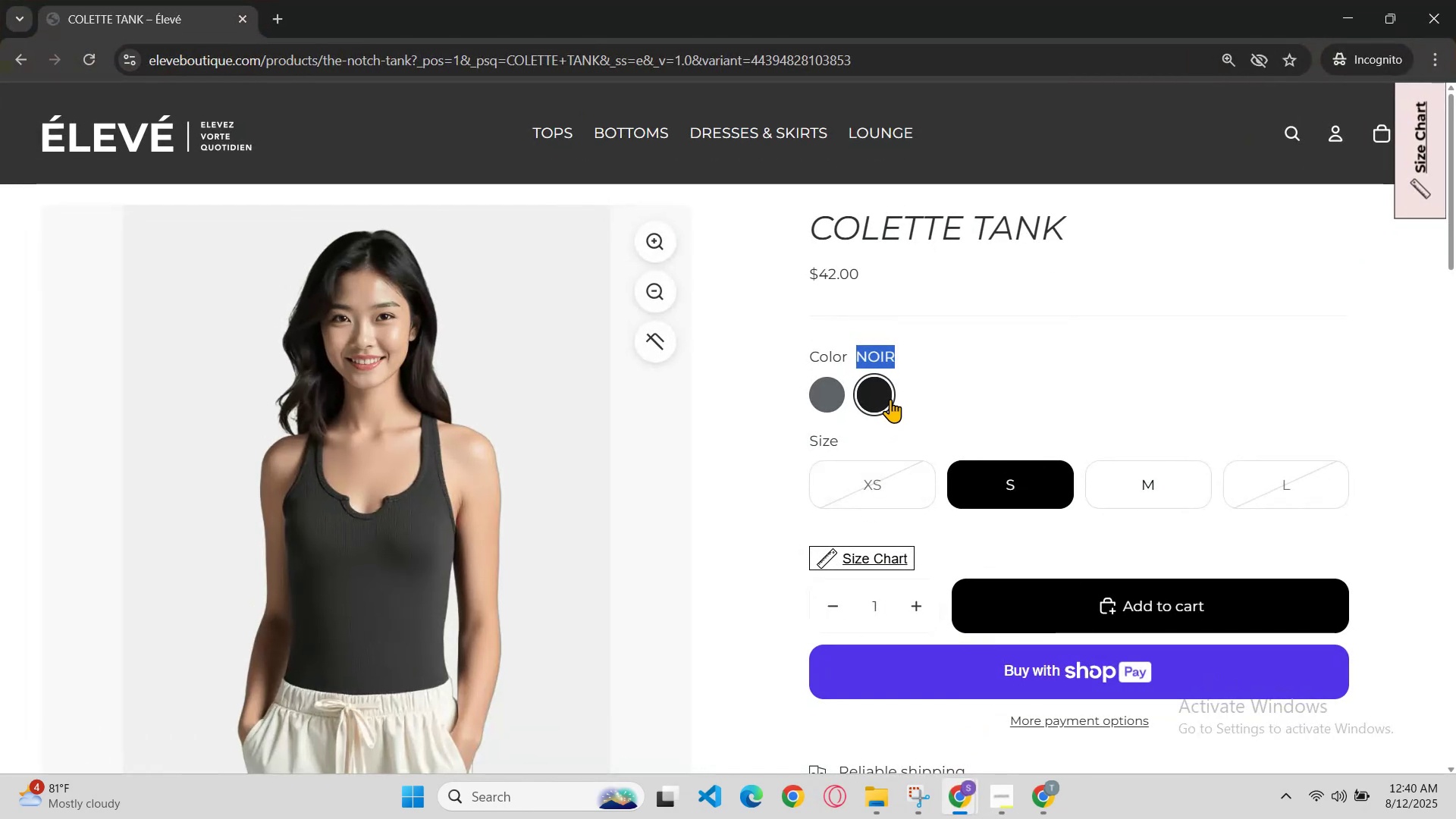 
left_click([834, 379])
 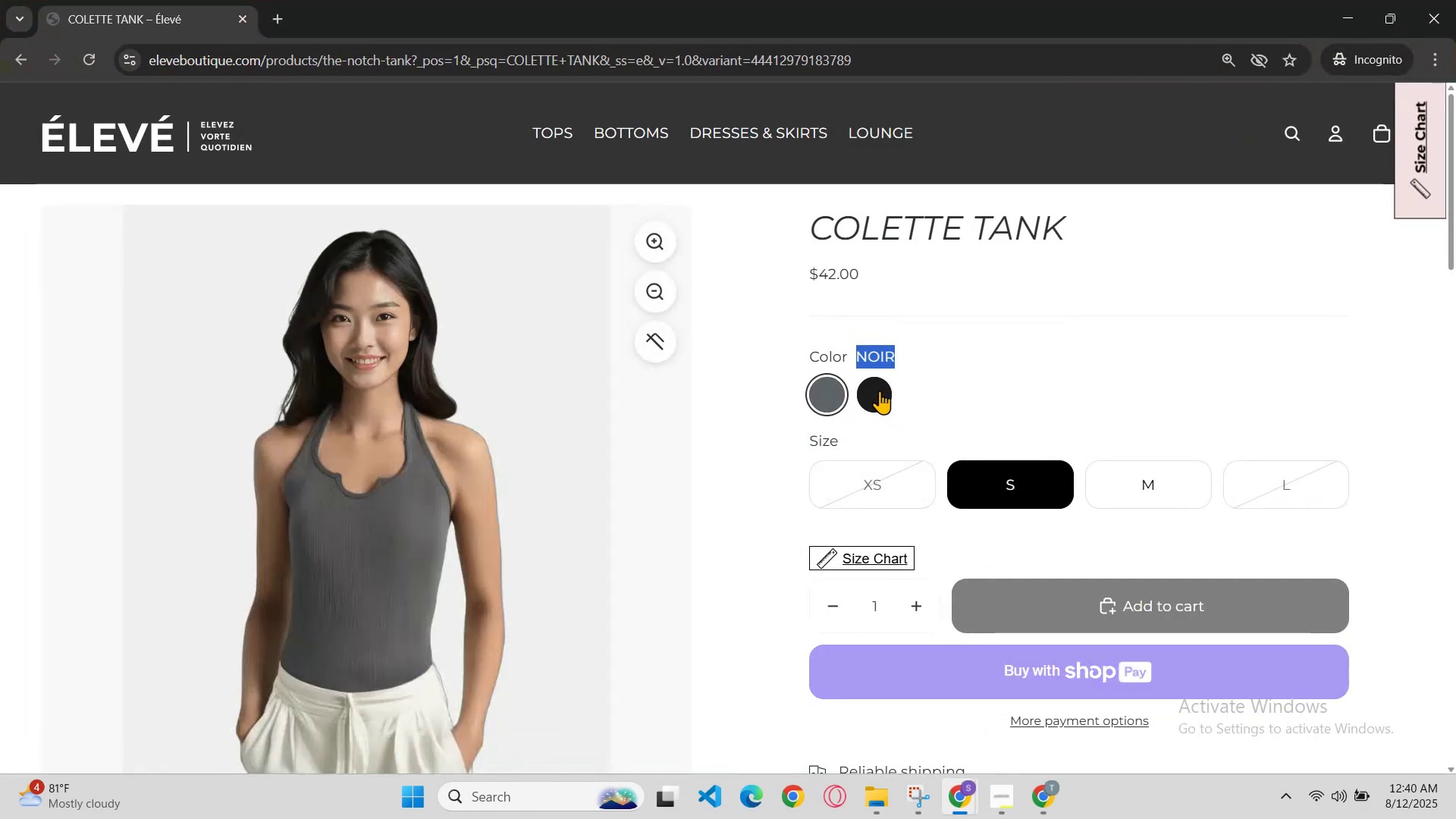 
left_click([883, 390])
 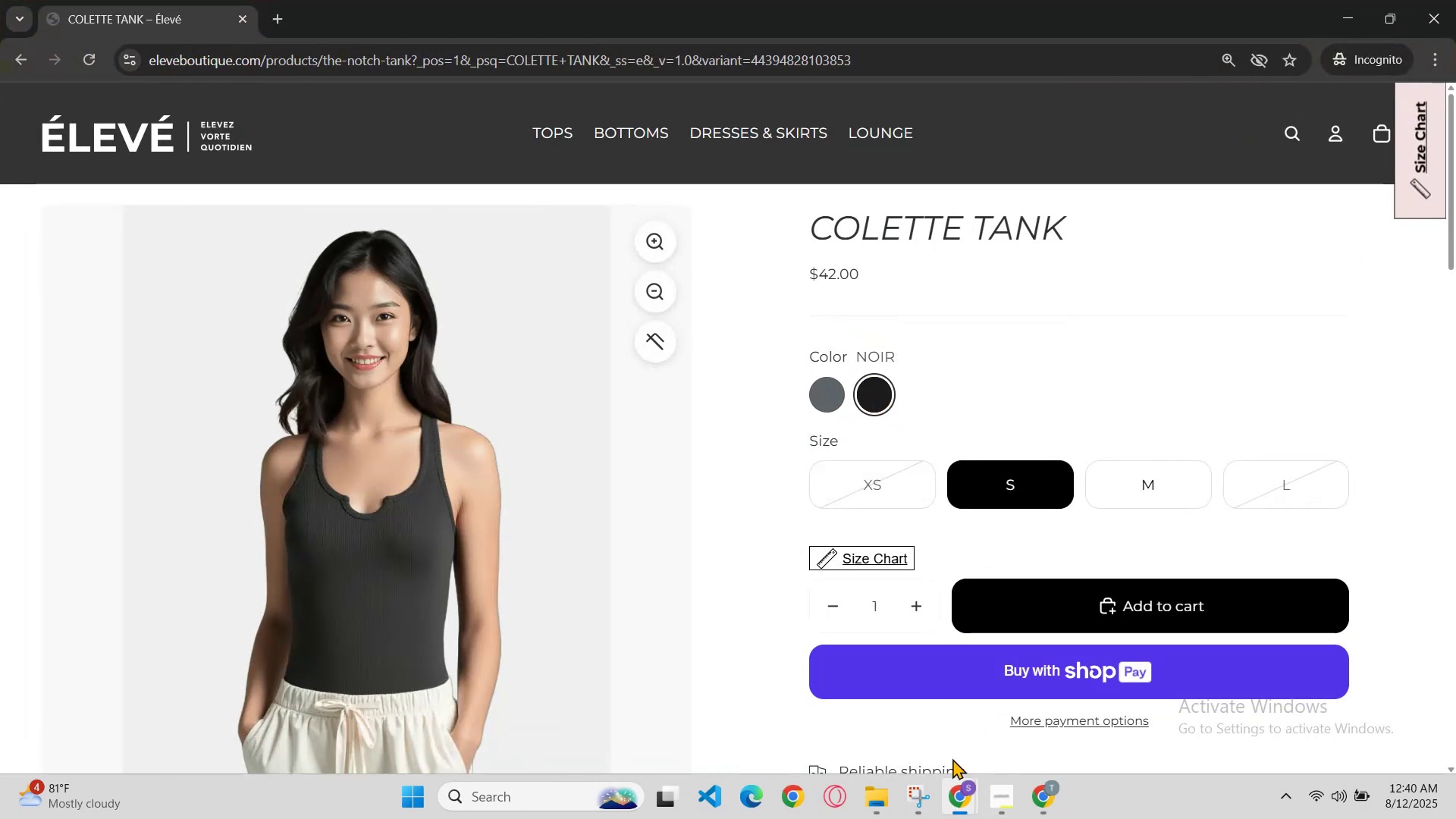 
scroll: coordinate [886, 655], scroll_direction: none, amount: 0.0
 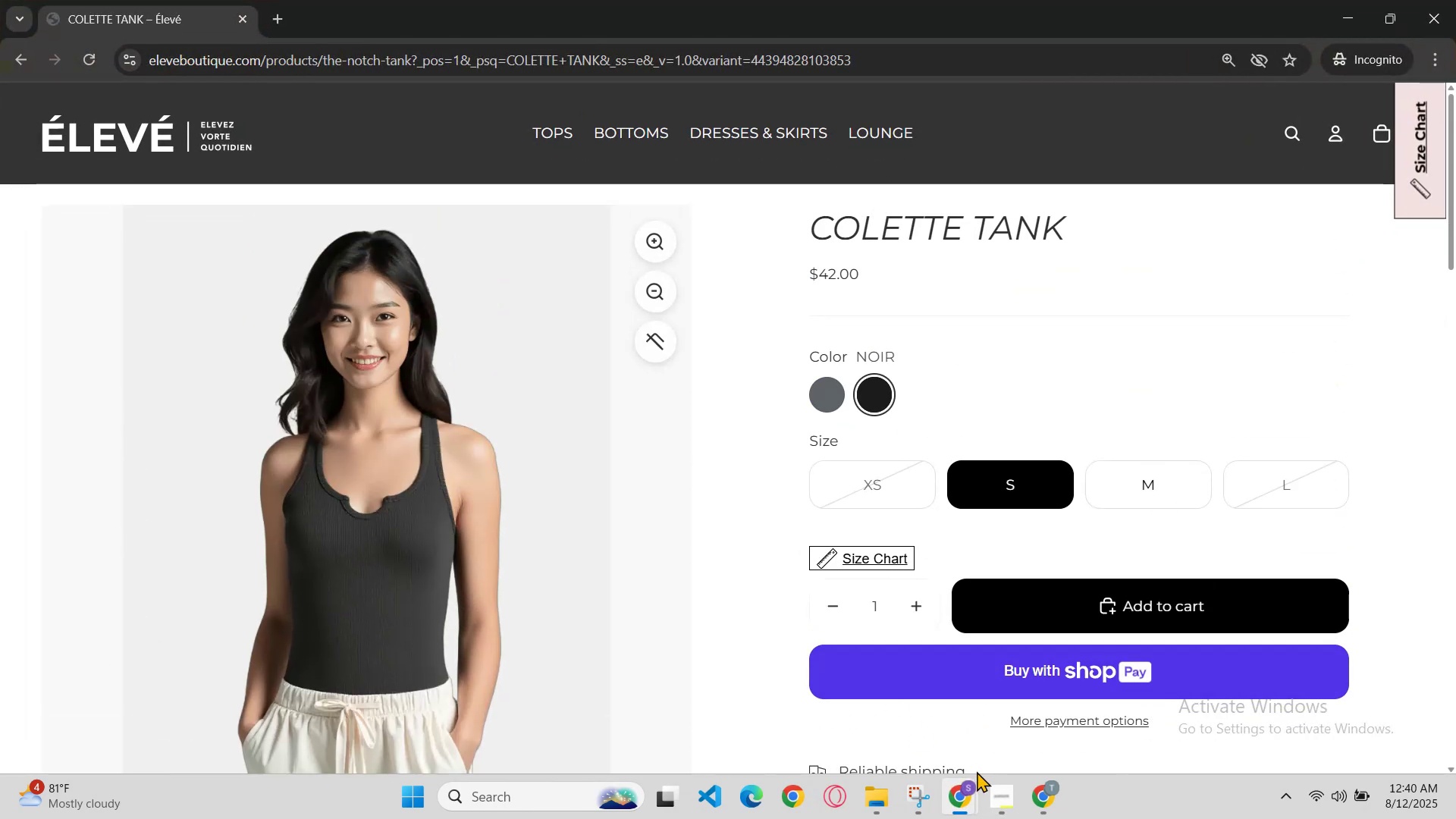 
left_click([956, 804])
 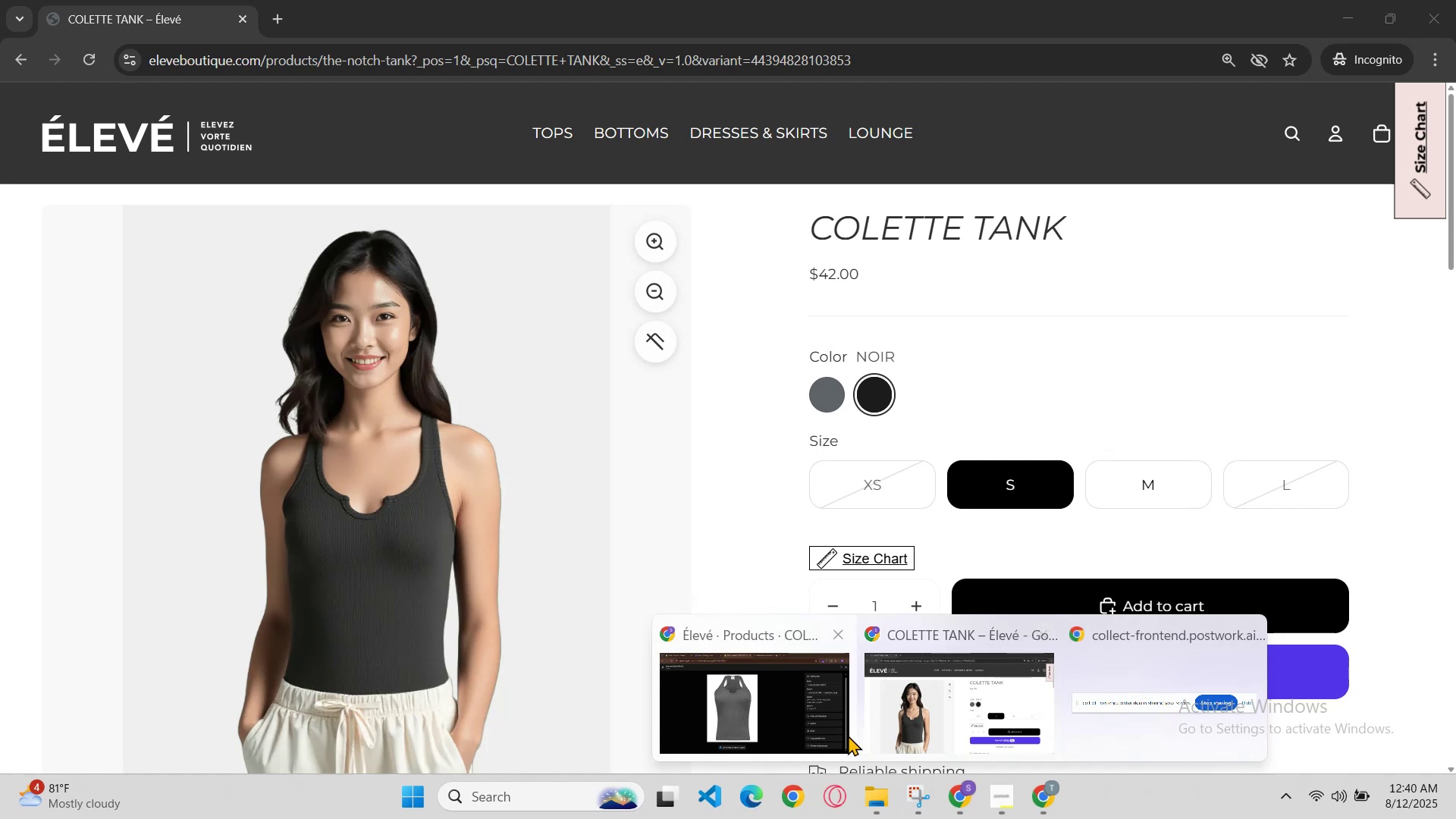 
left_click([847, 734])
 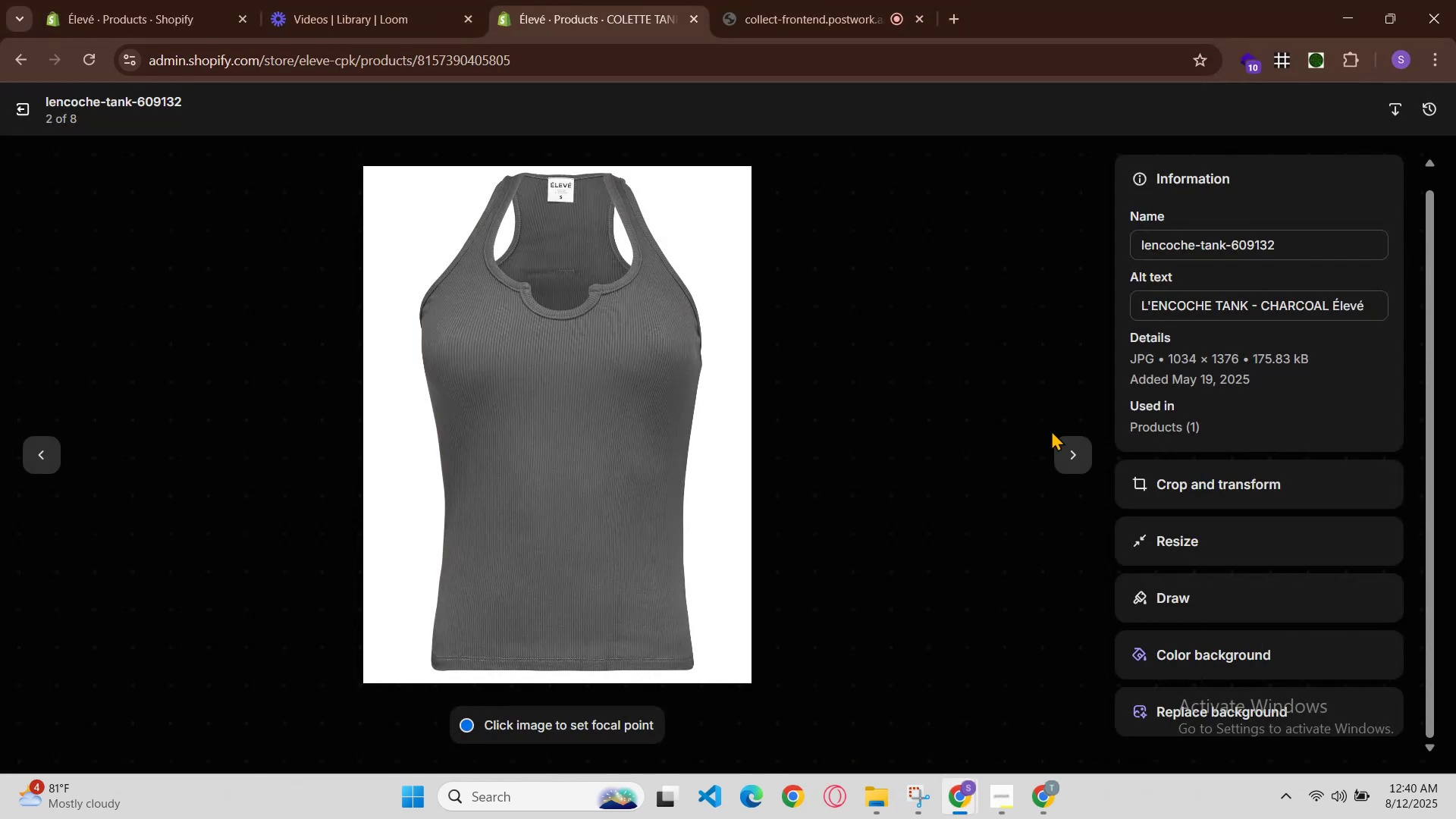 
left_click([1076, 447])
 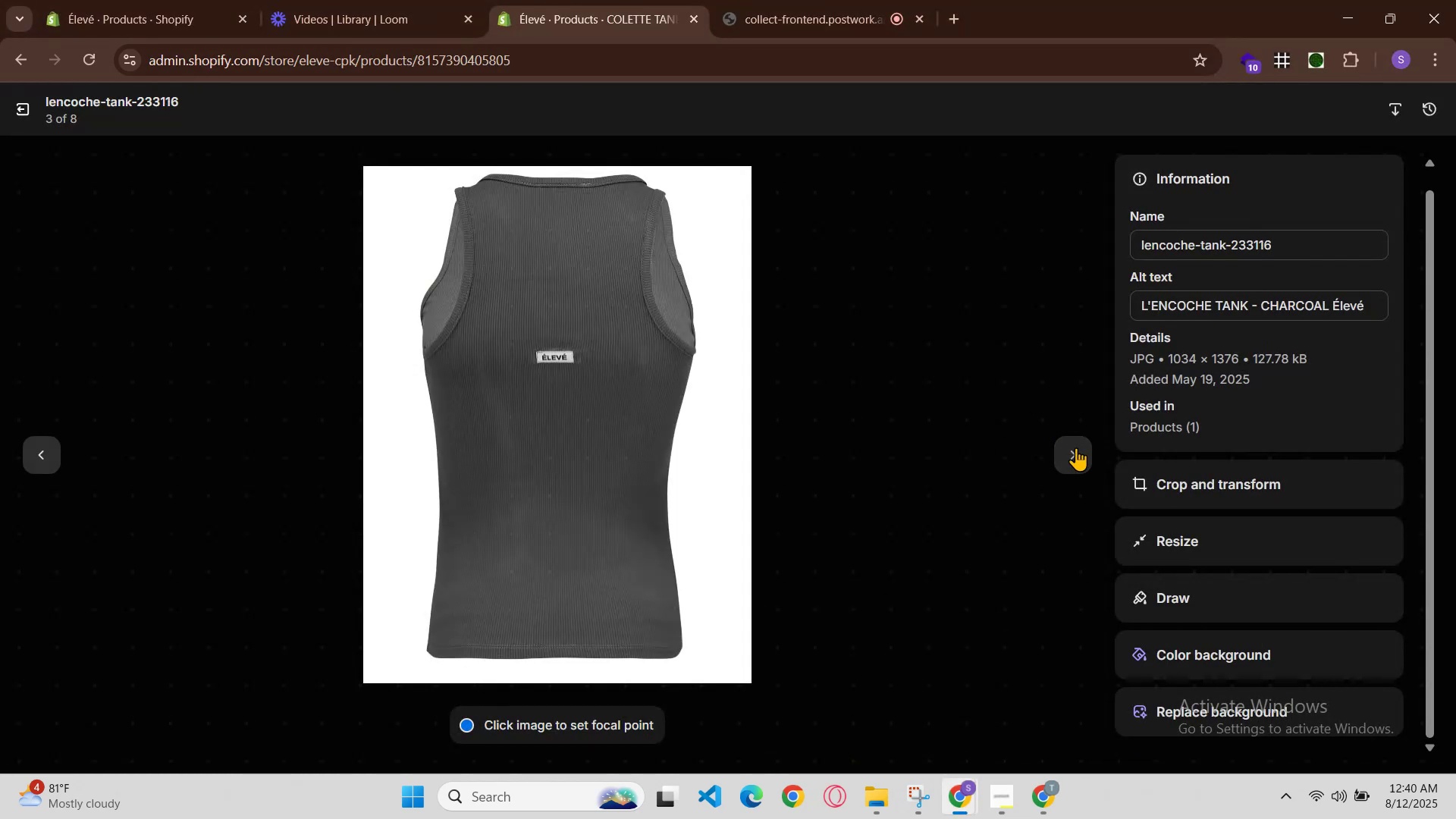 
left_click([1076, 447])
 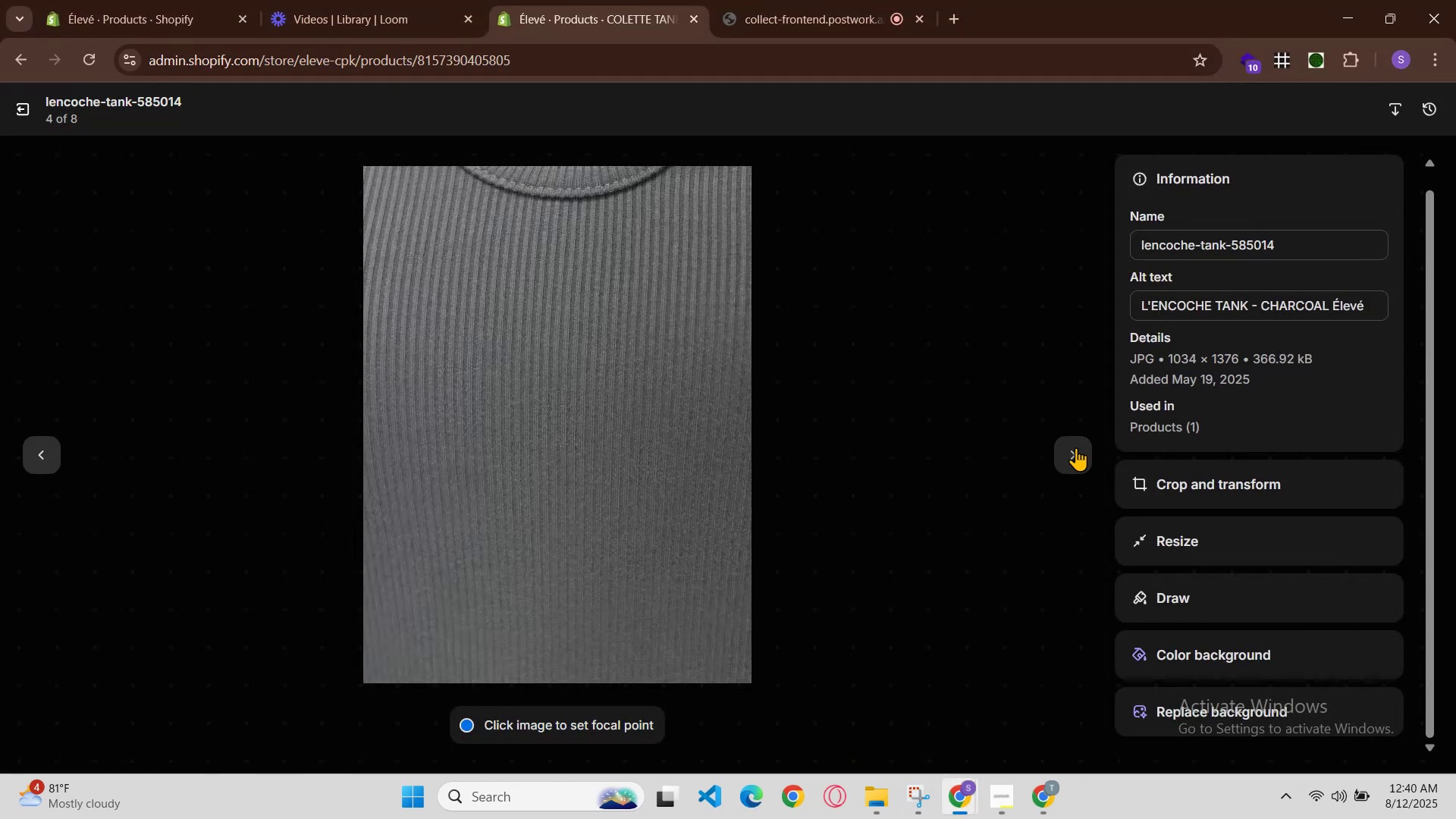 
left_click([1076, 447])
 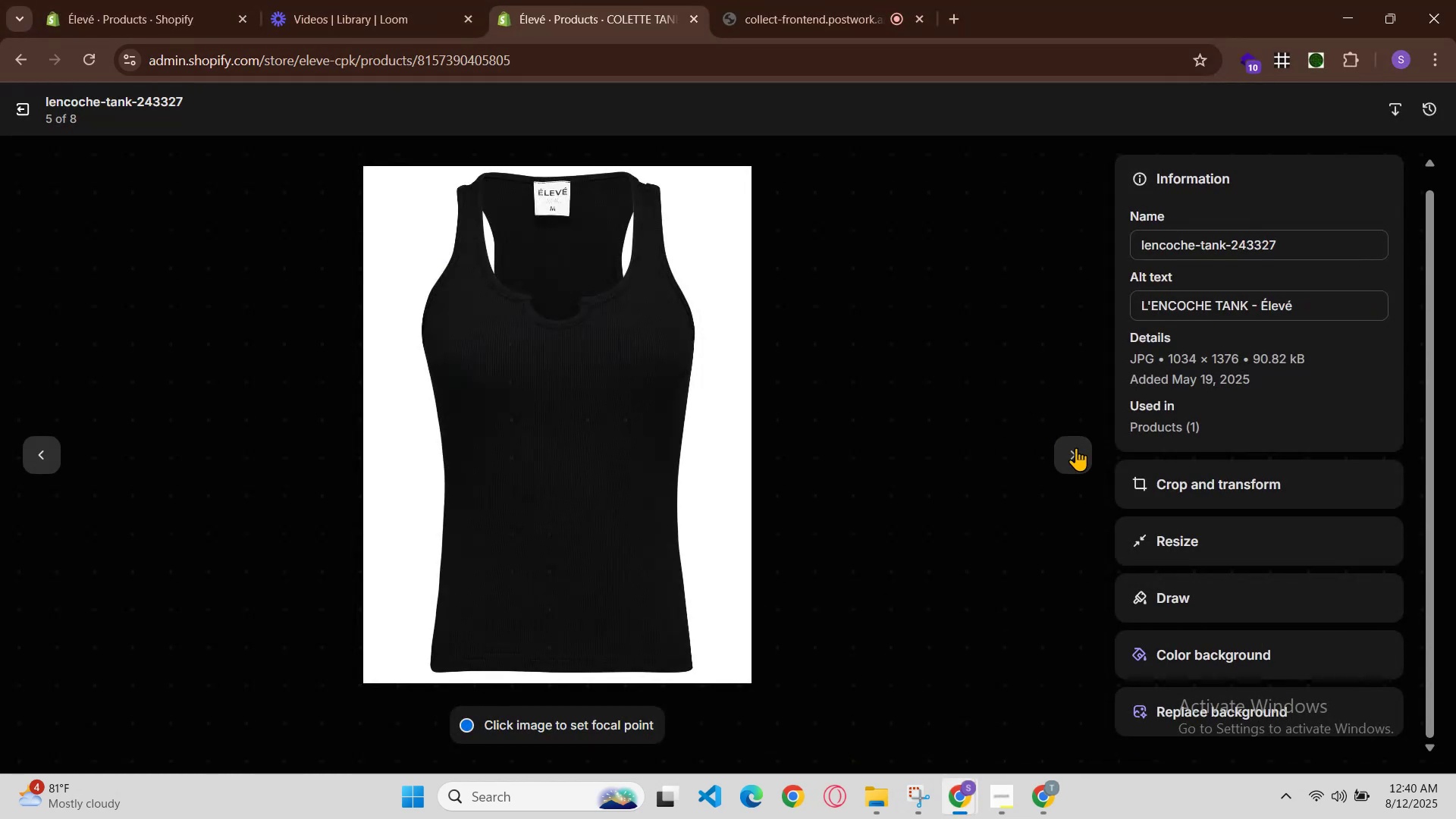 
left_click([1076, 447])
 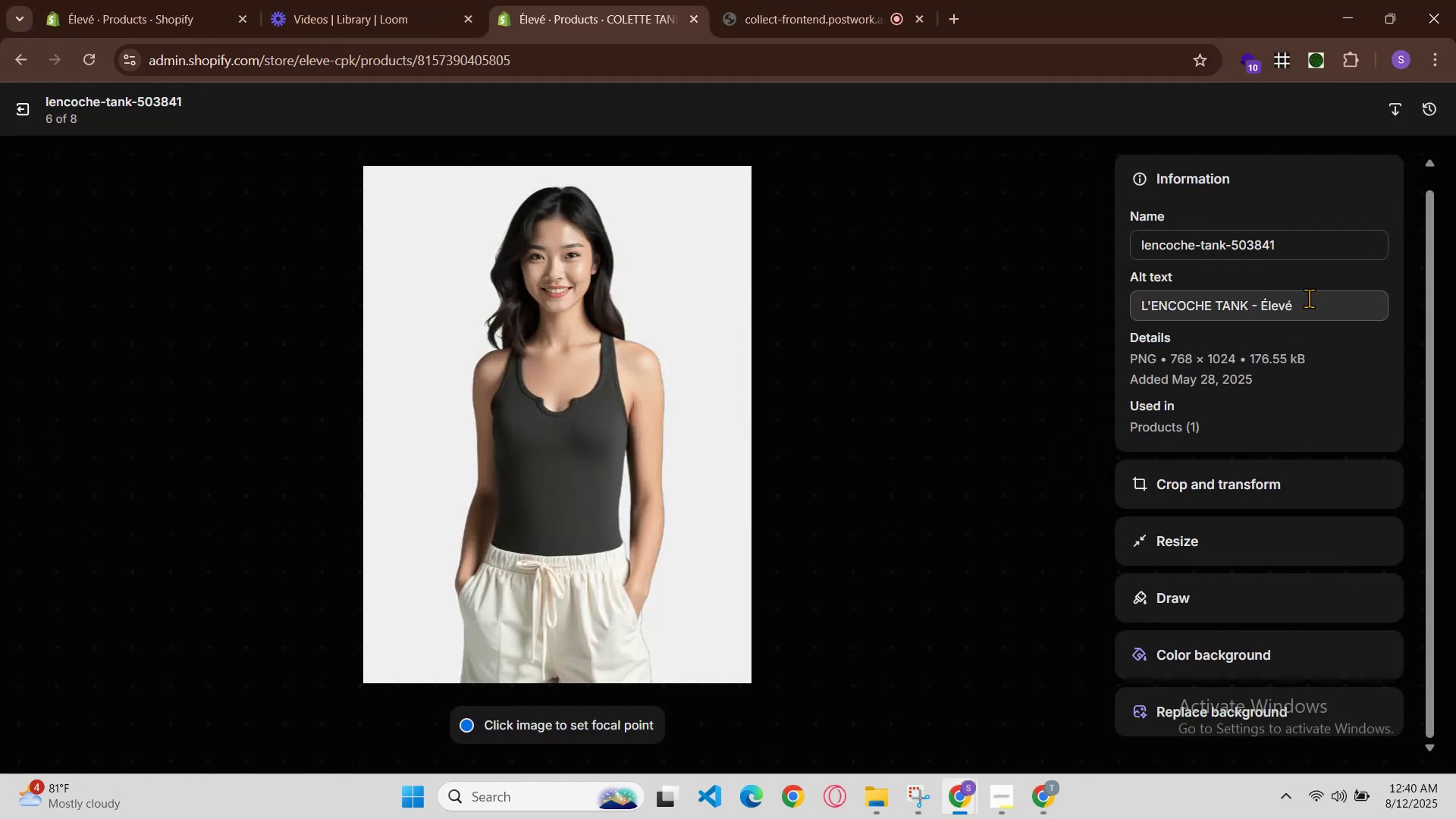 
left_click([49, 444])
 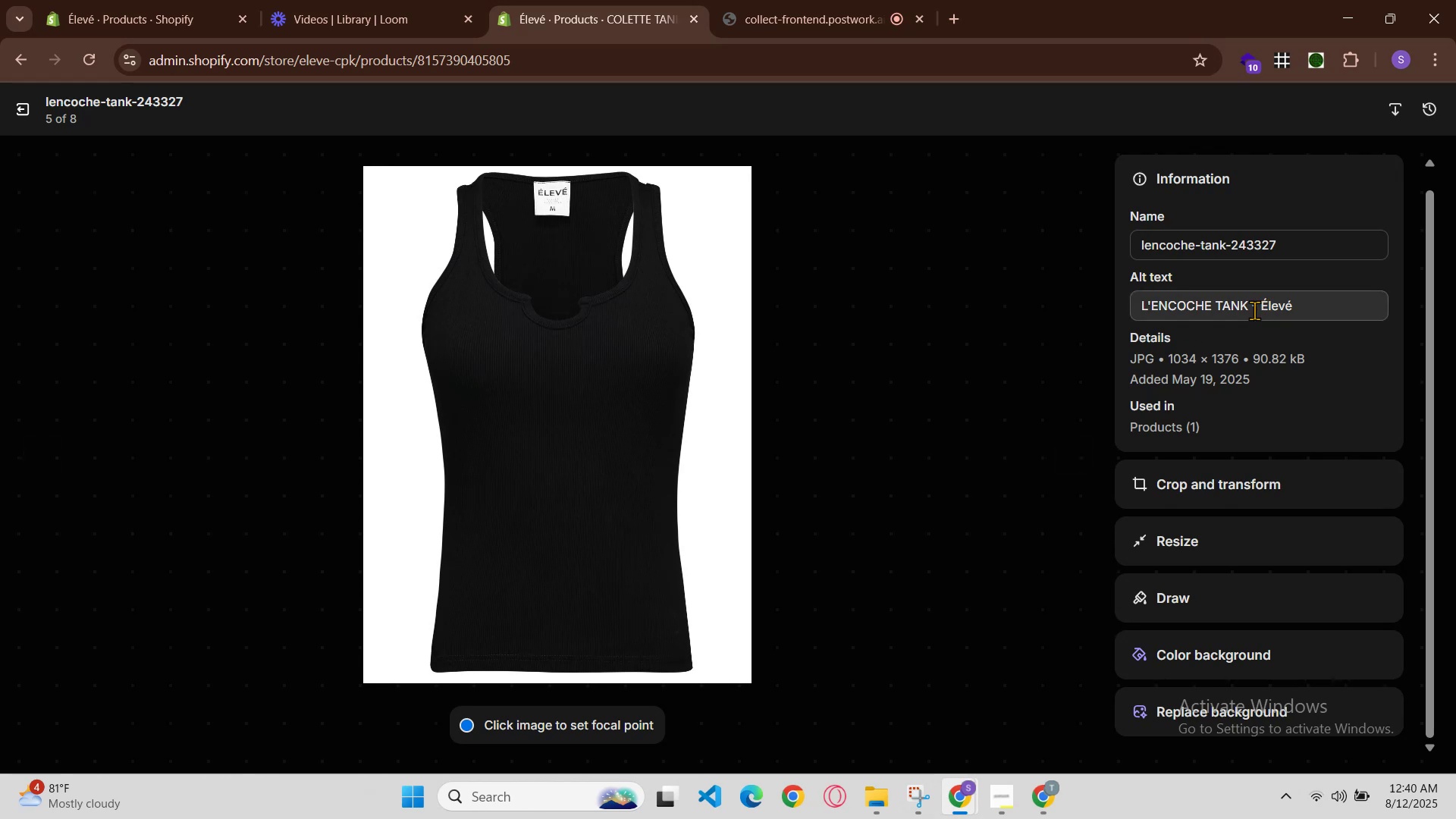 
left_click([1256, 309])
 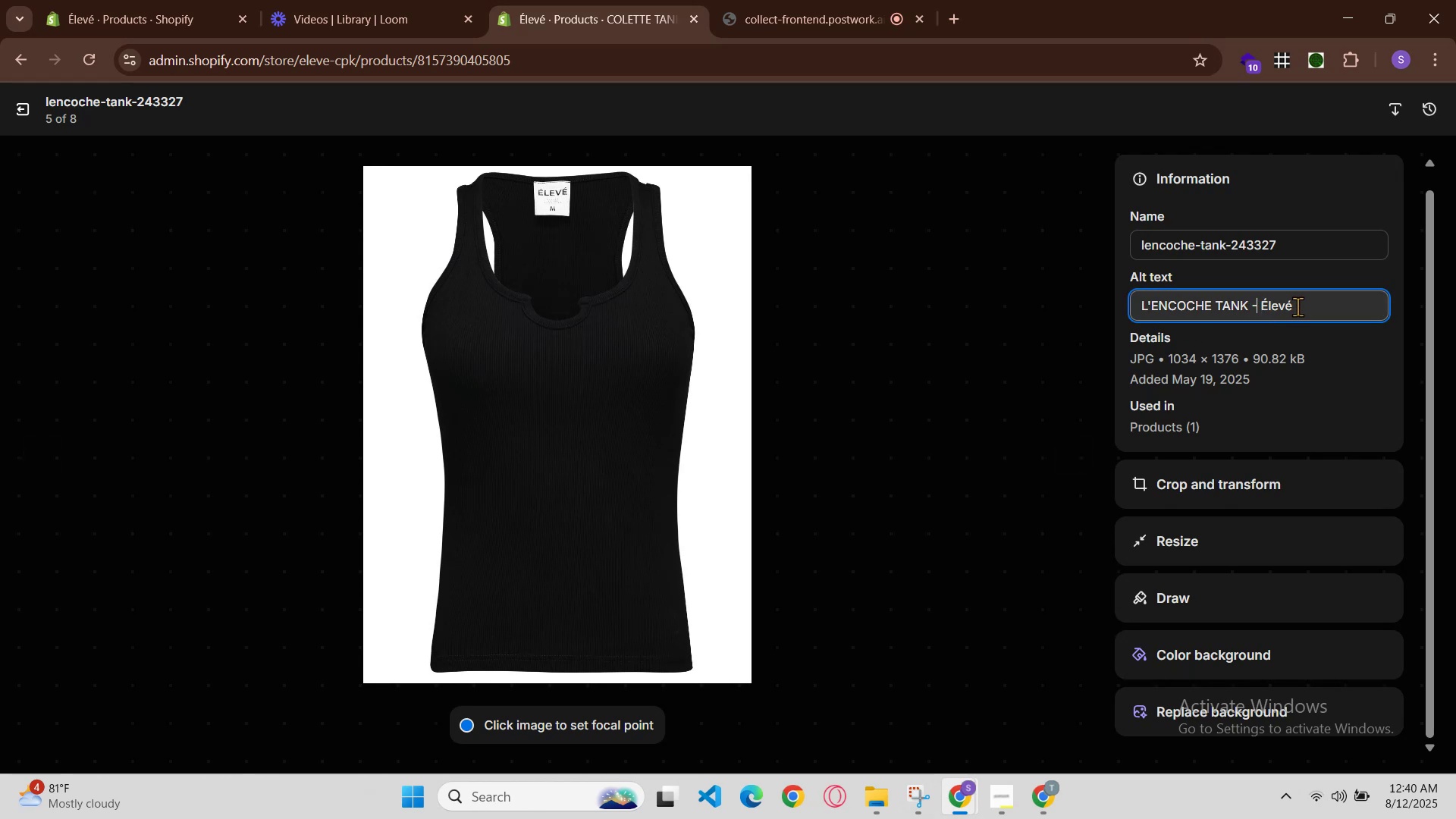 
key(Space)
 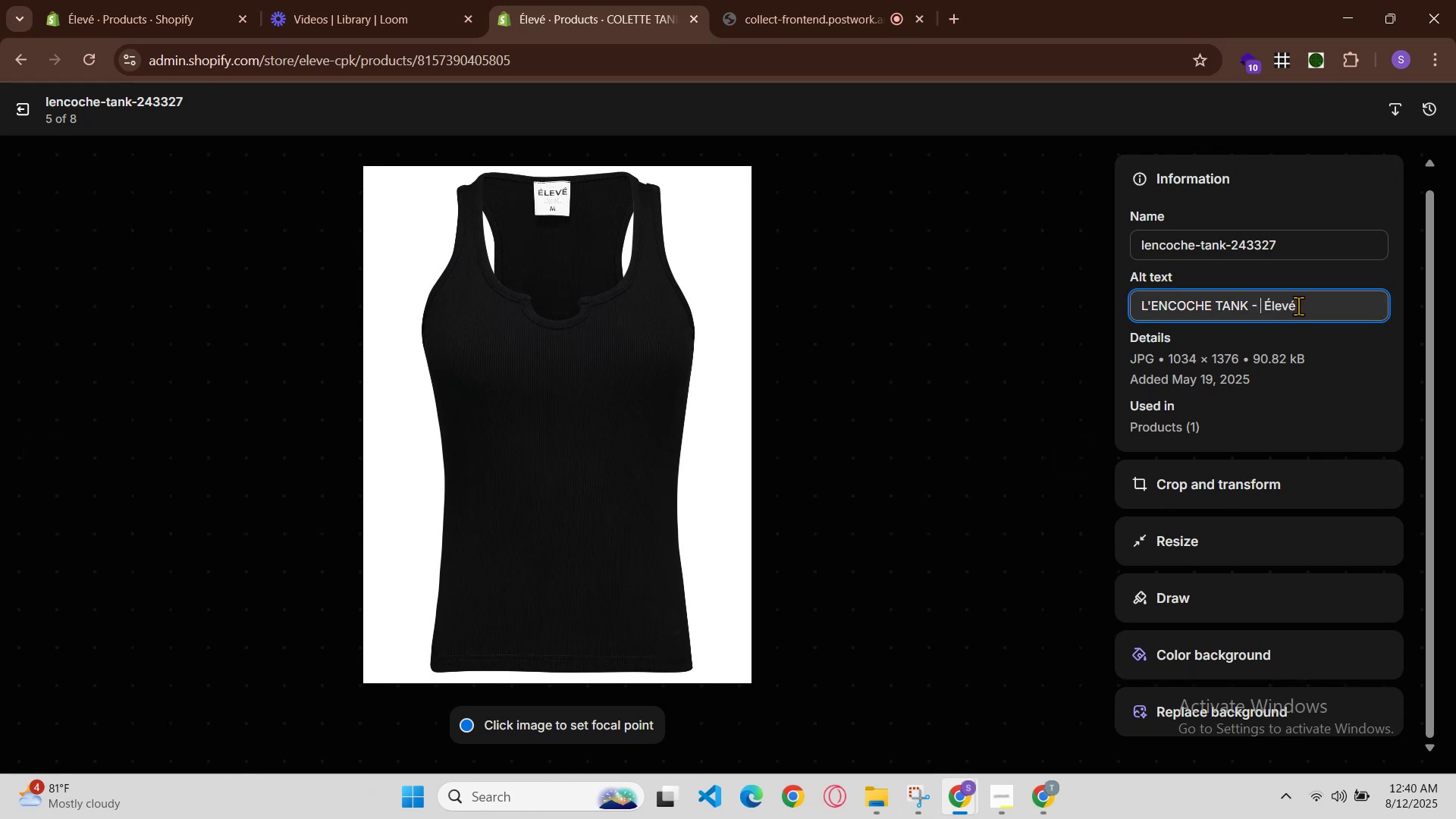 
key(Control+V)
 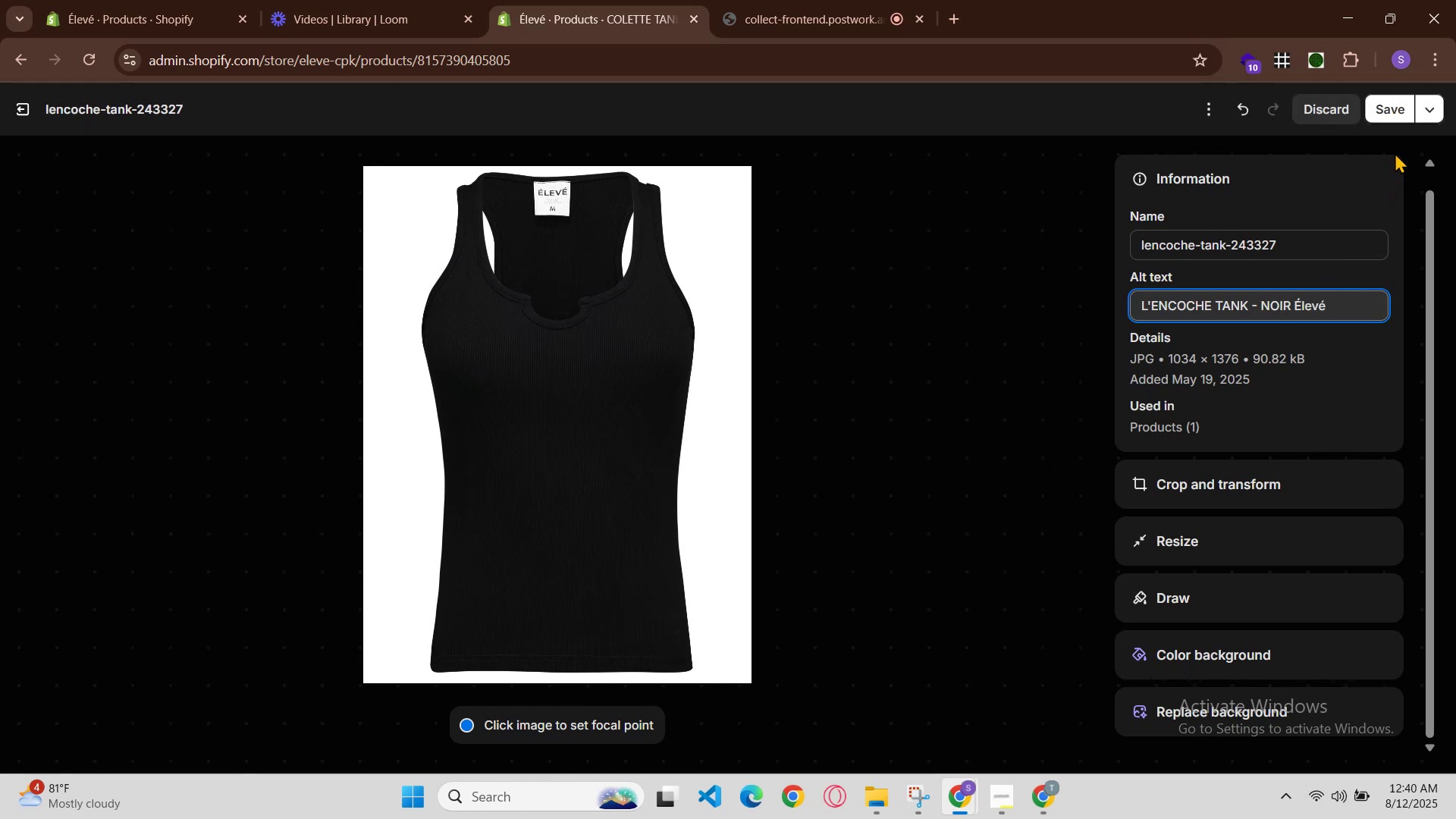 
left_click([1392, 124])
 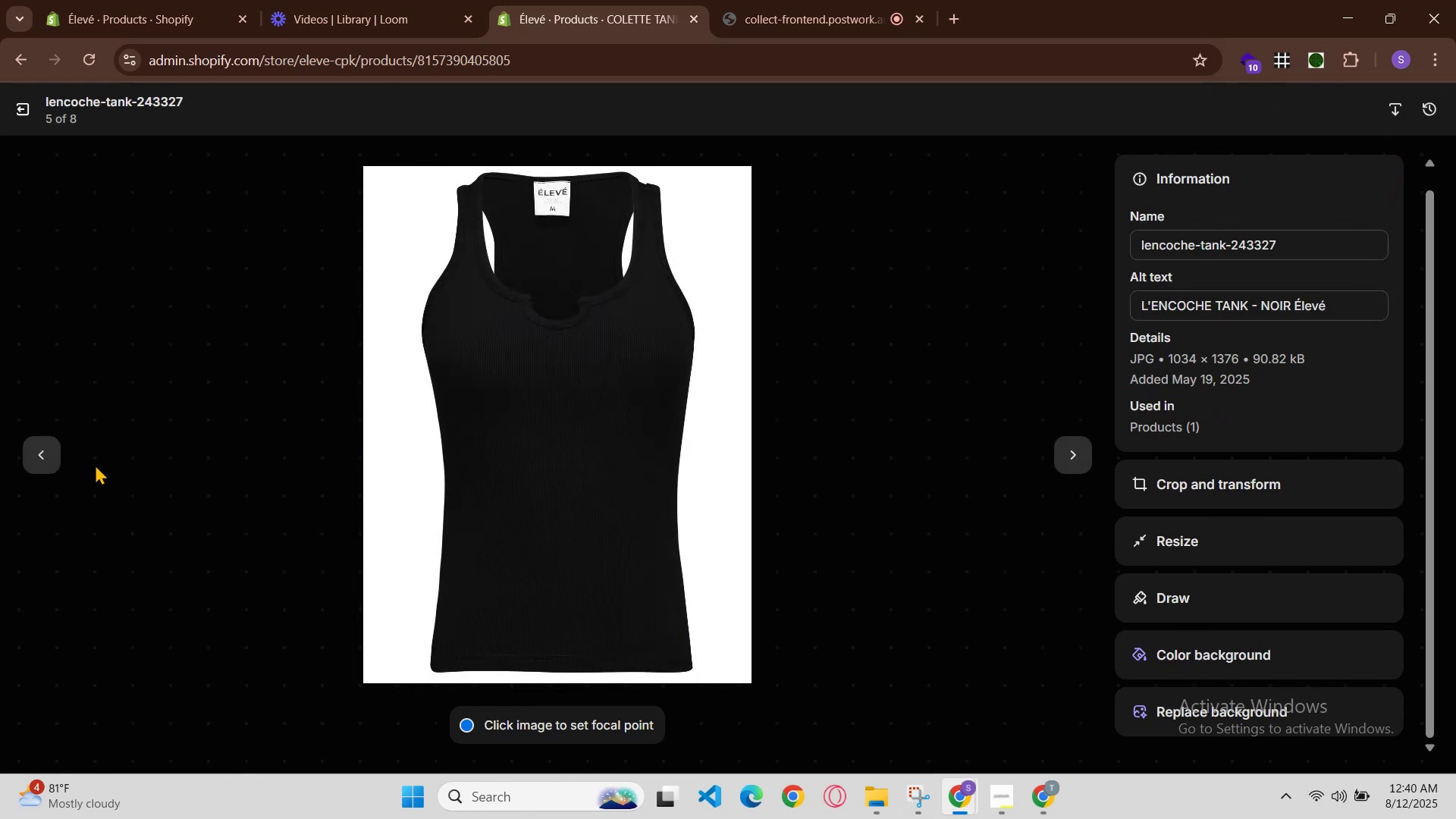 
left_click([25, 450])
 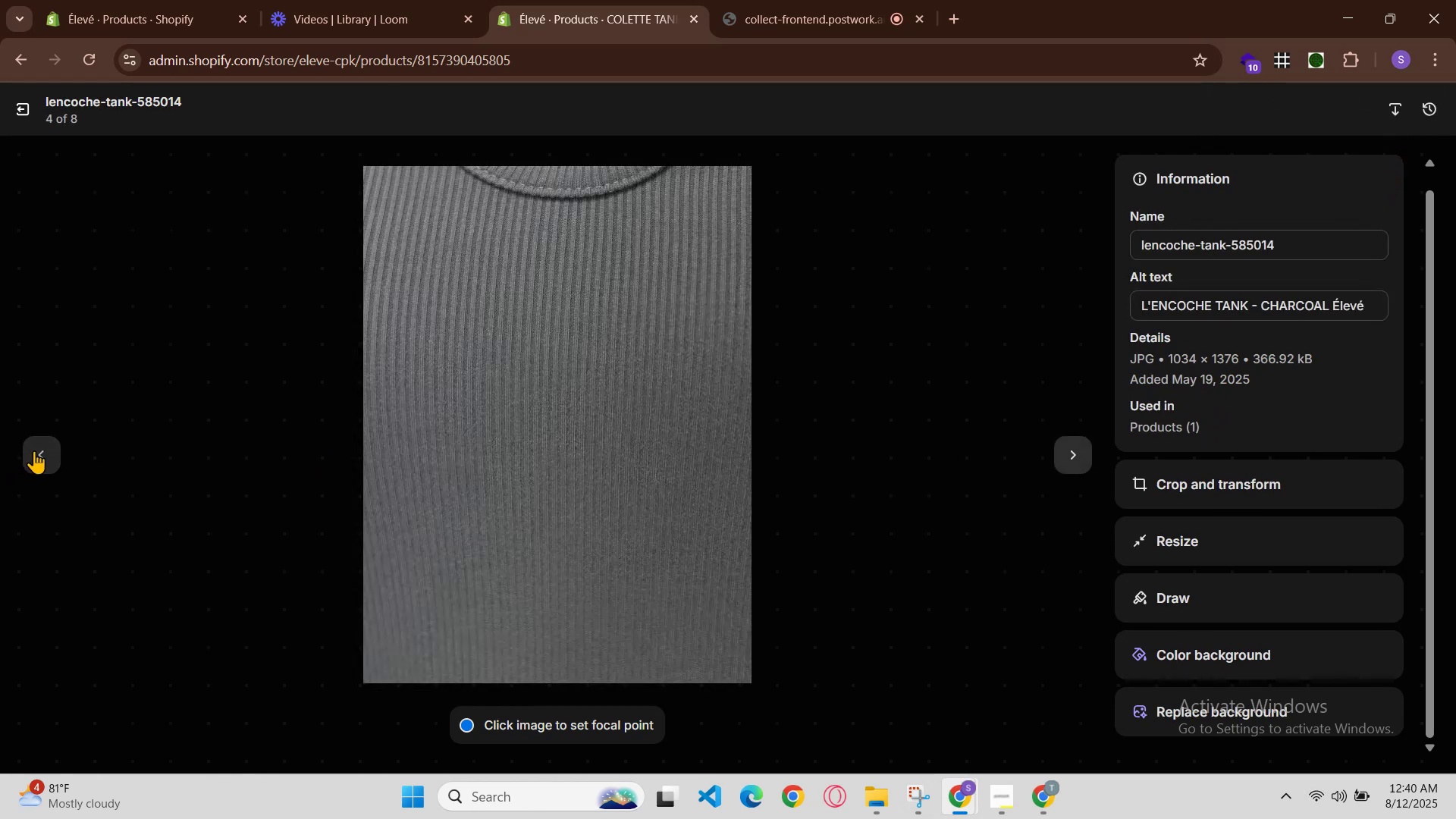 
left_click([34, 450])
 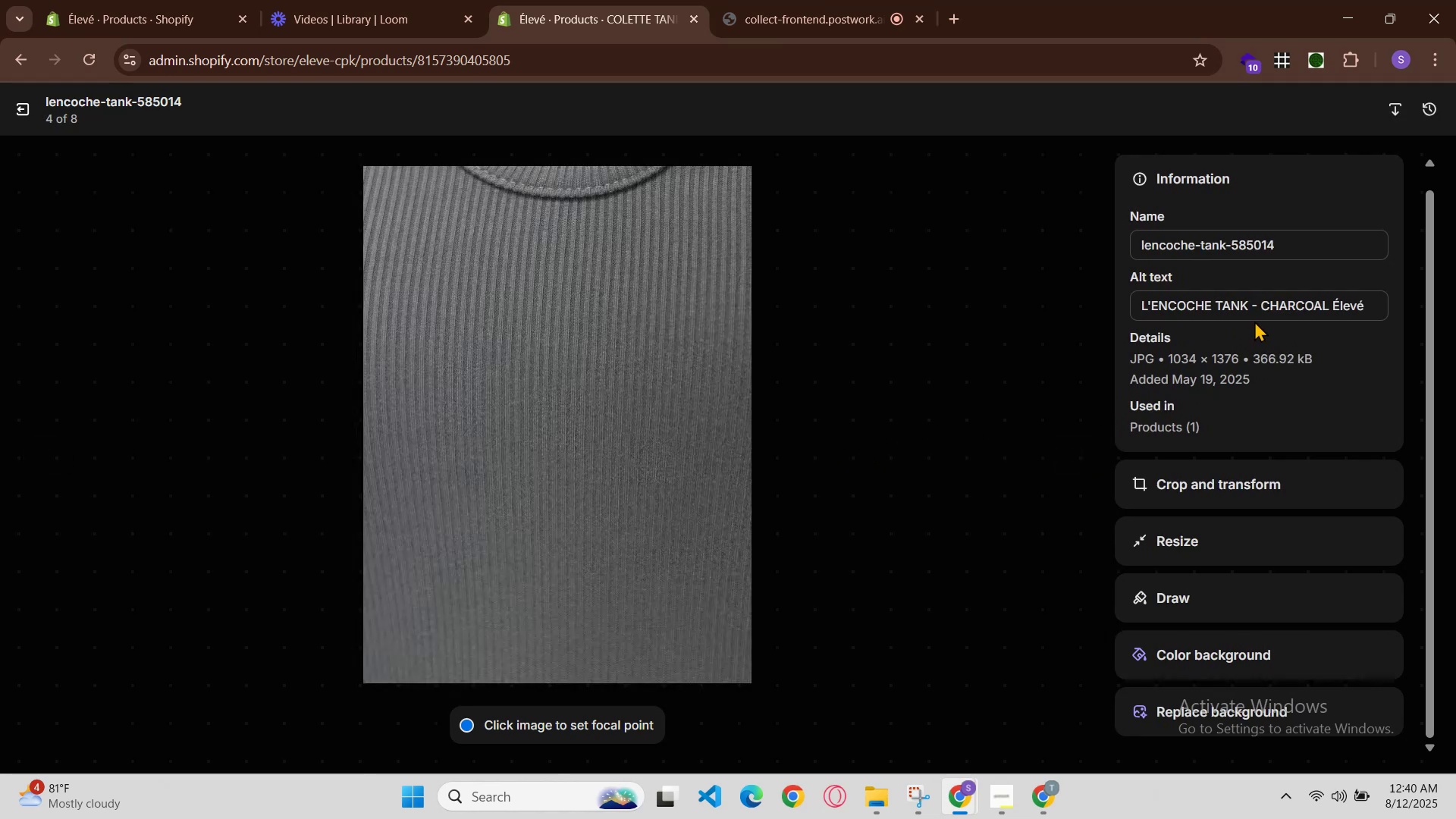 
double_click([1260, 306])
 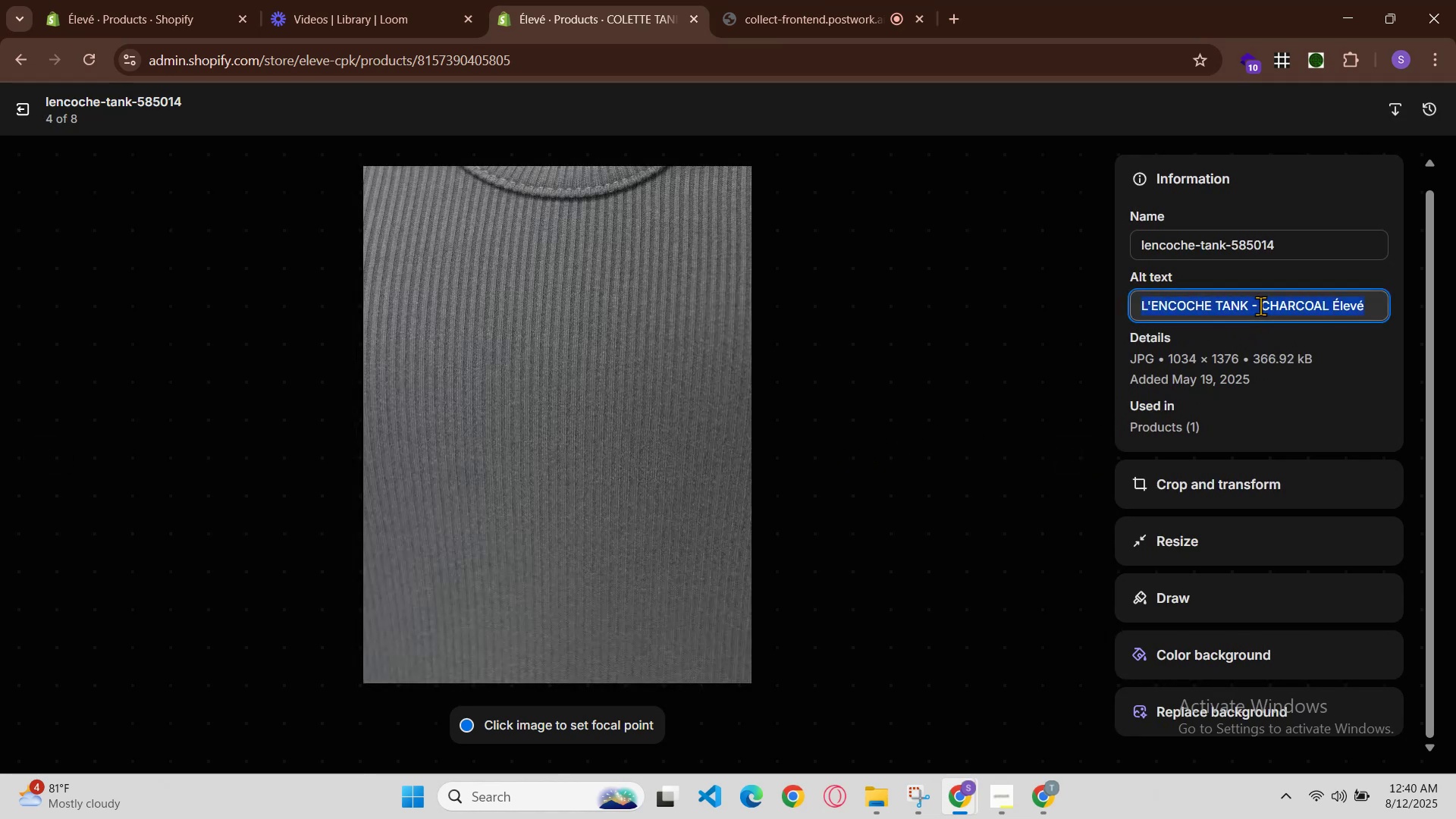 
triple_click([1260, 306])
 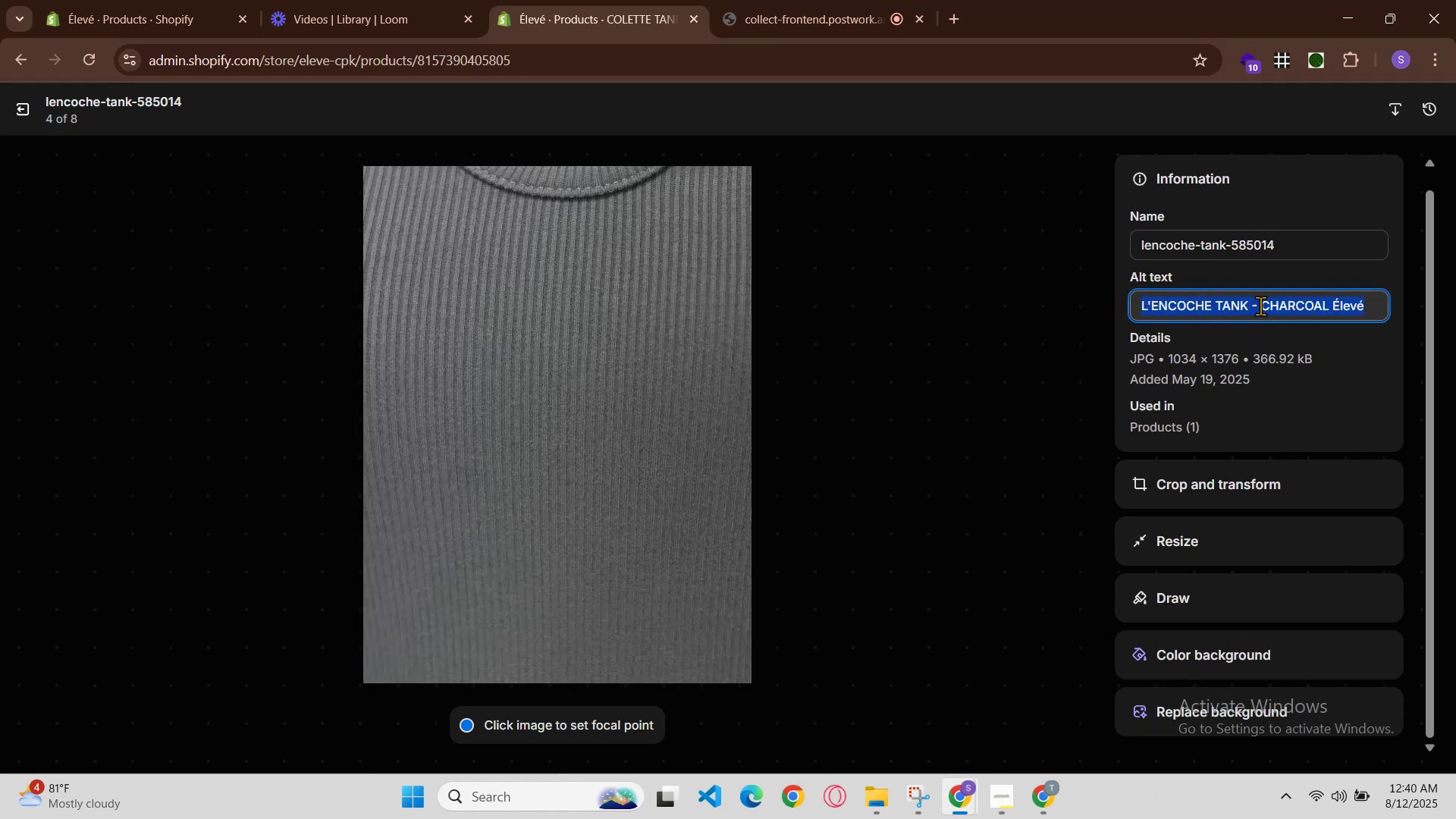 
hold_key(key=ControlLeft, duration=0.76)
 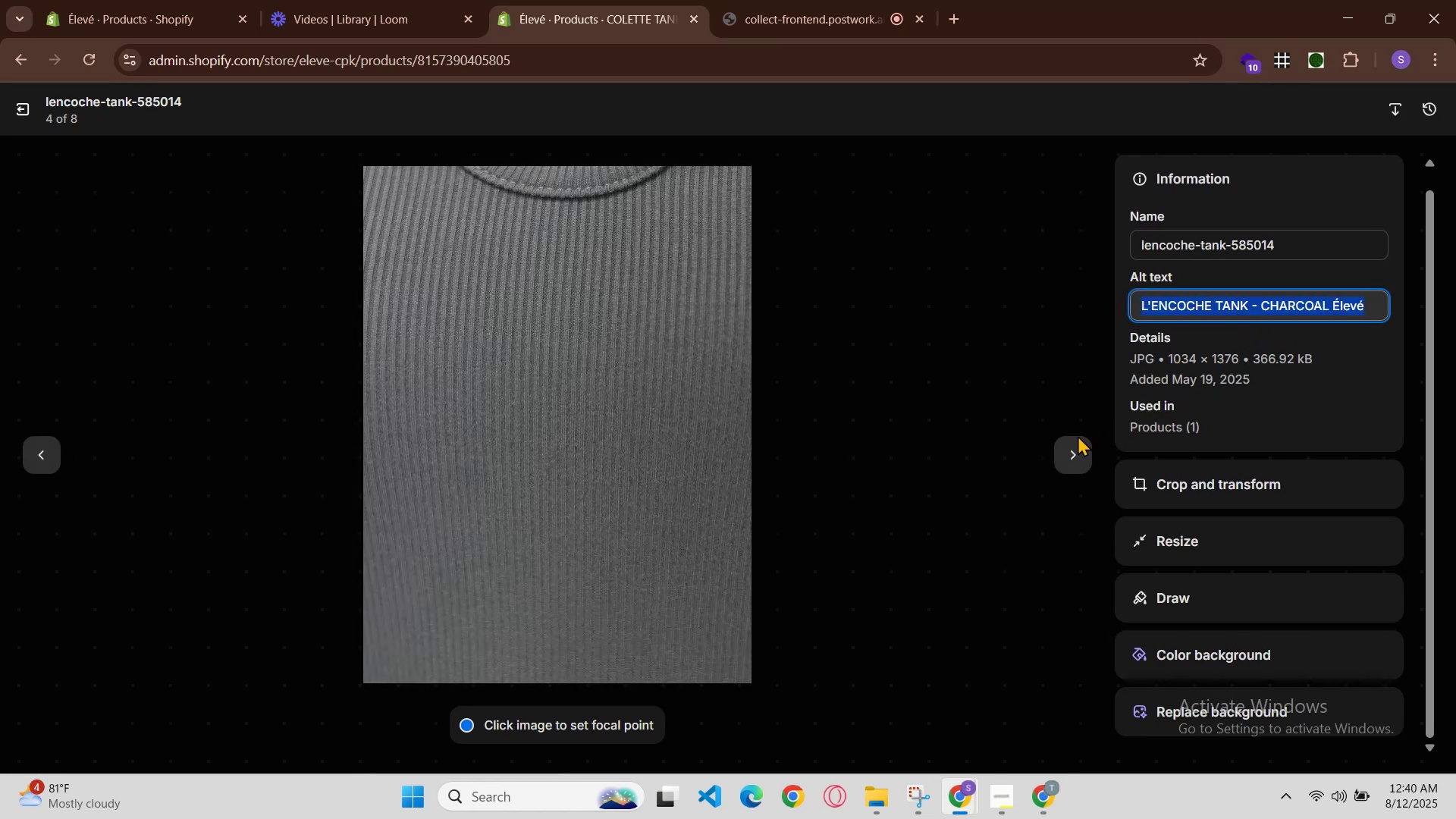 
hold_key(key=C, duration=0.47)
 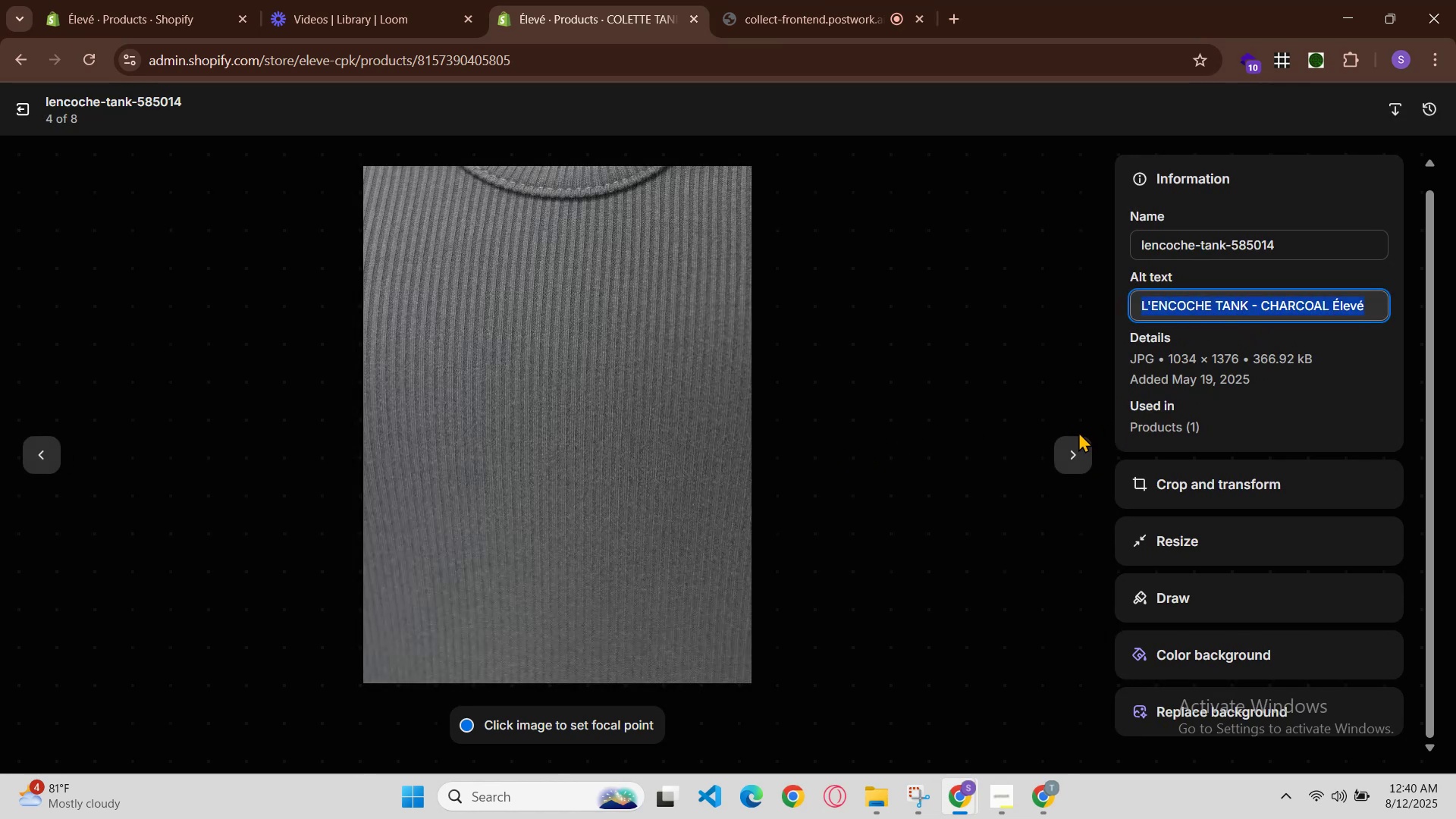 
key(Control+C)
 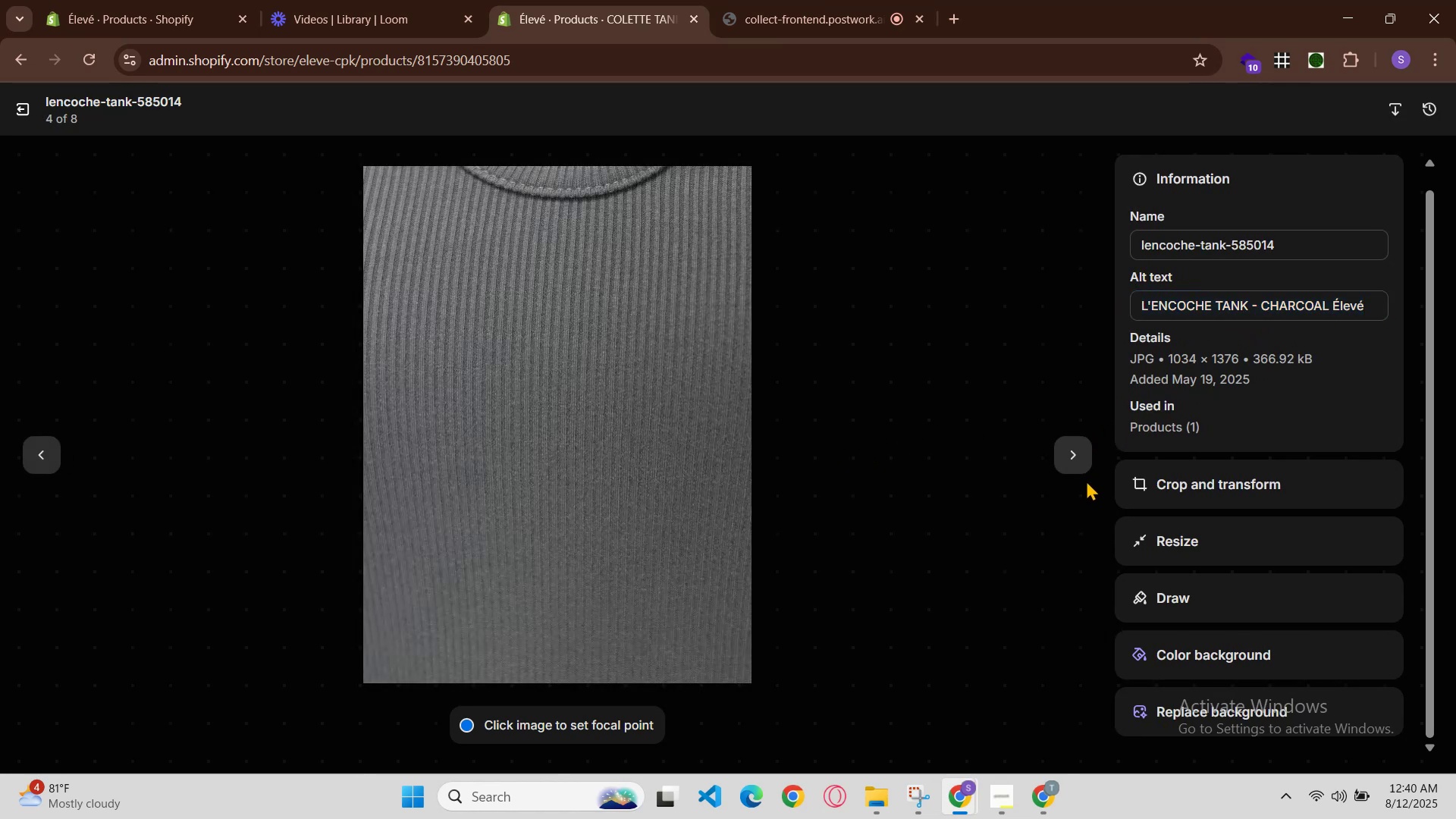 
left_click([1080, 462])
 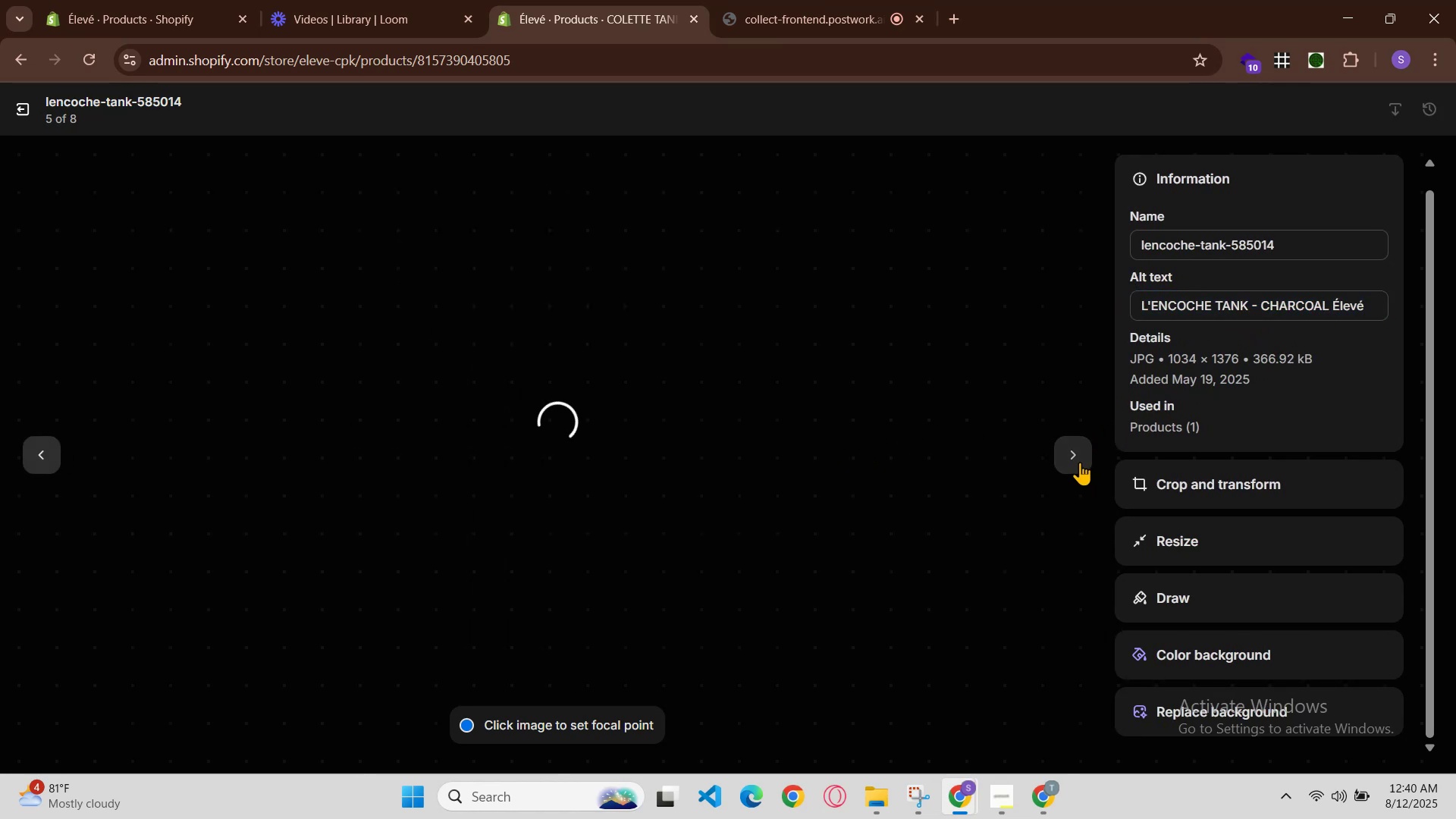 
left_click([1080, 462])
 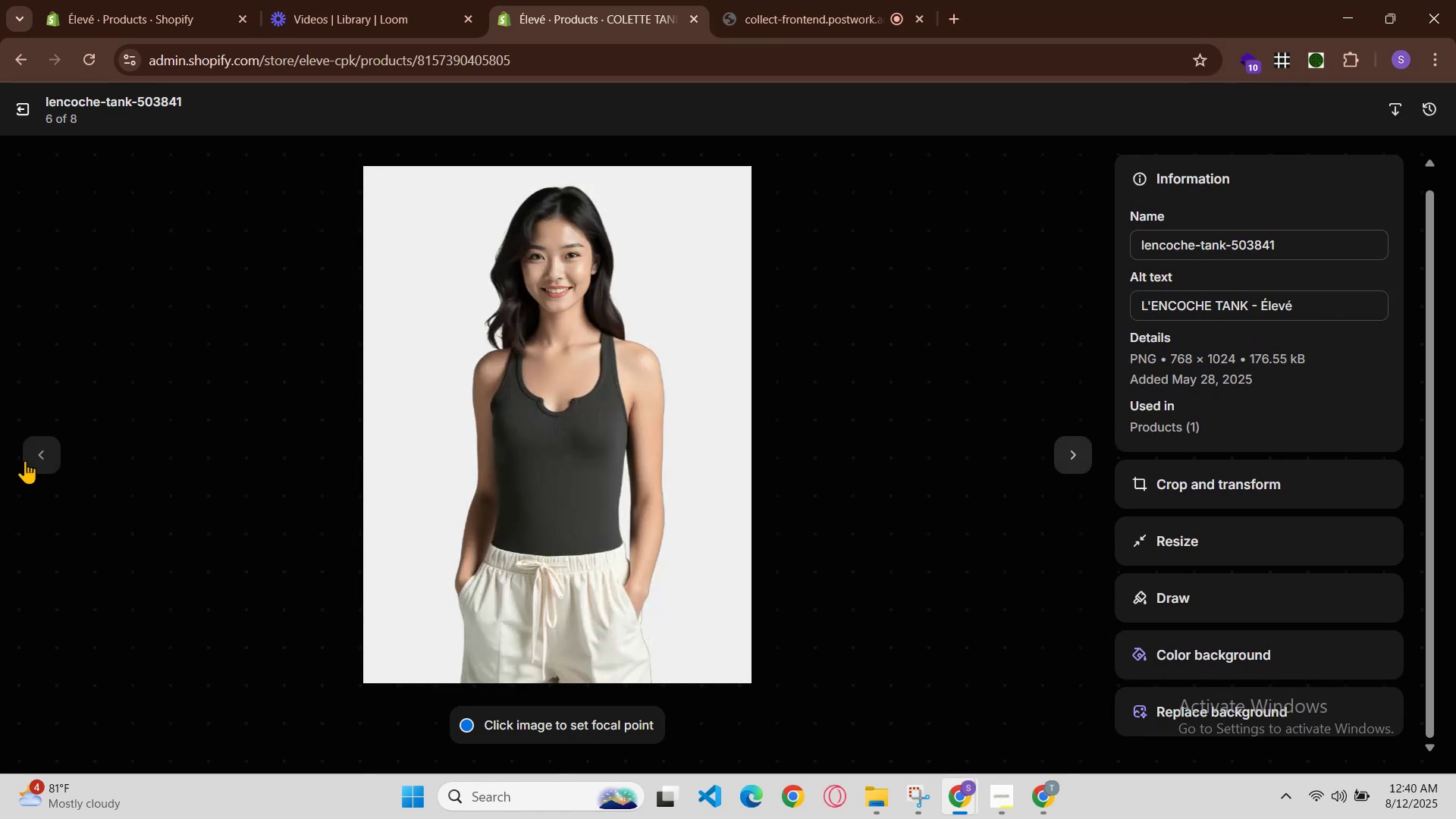 
left_click([25, 460])
 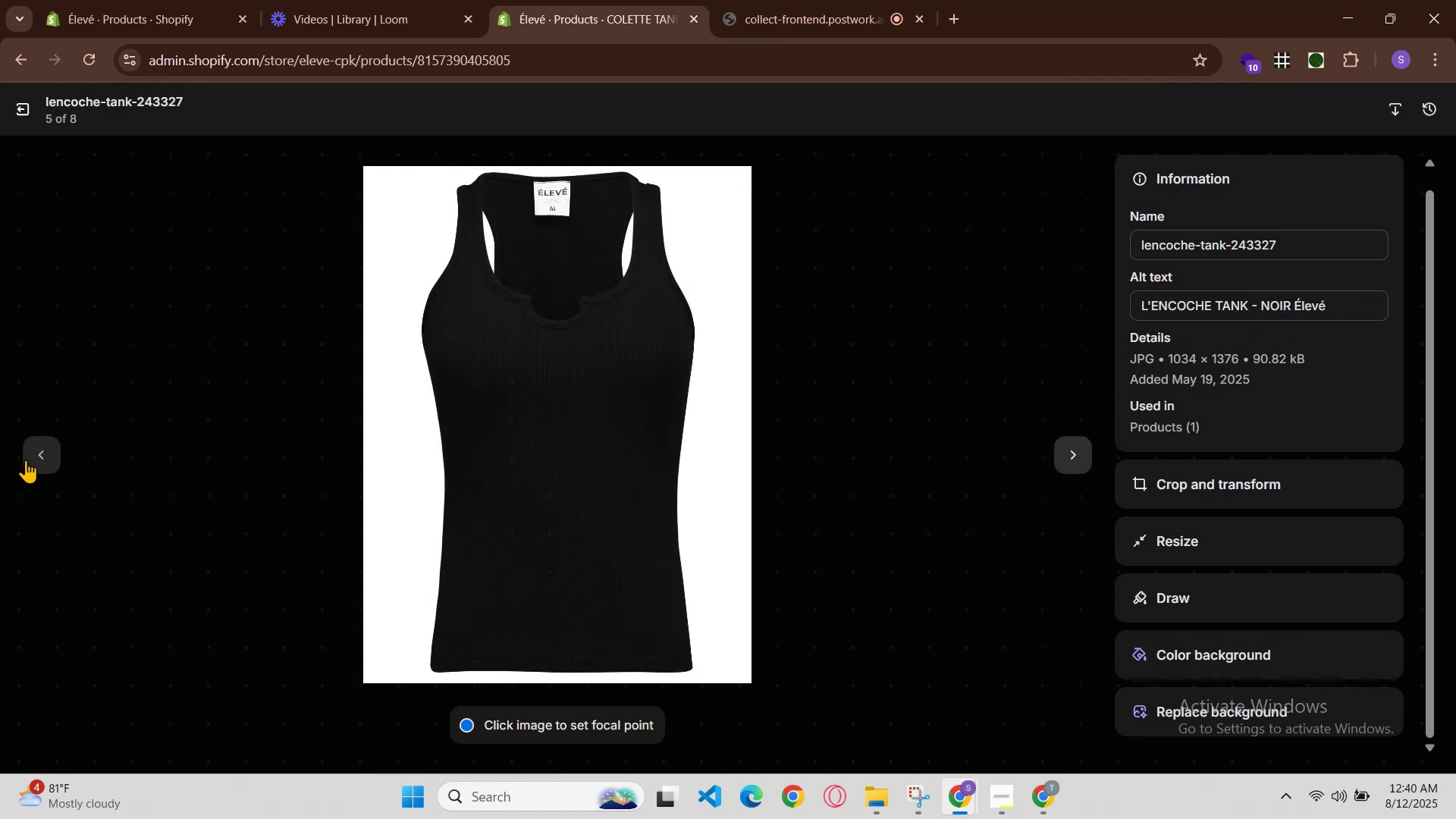 
left_click([26, 460])
 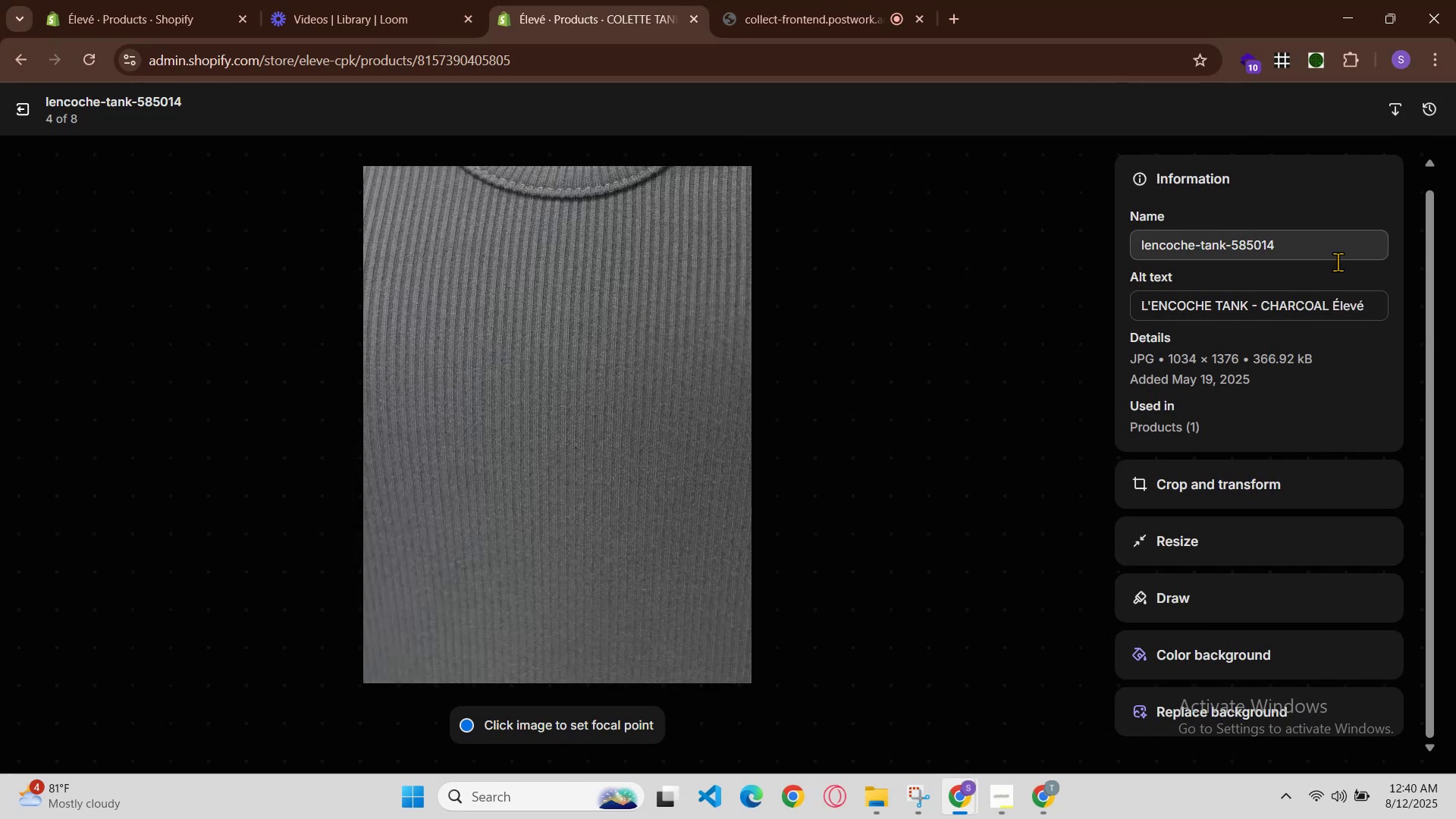 
left_click([1326, 306])
 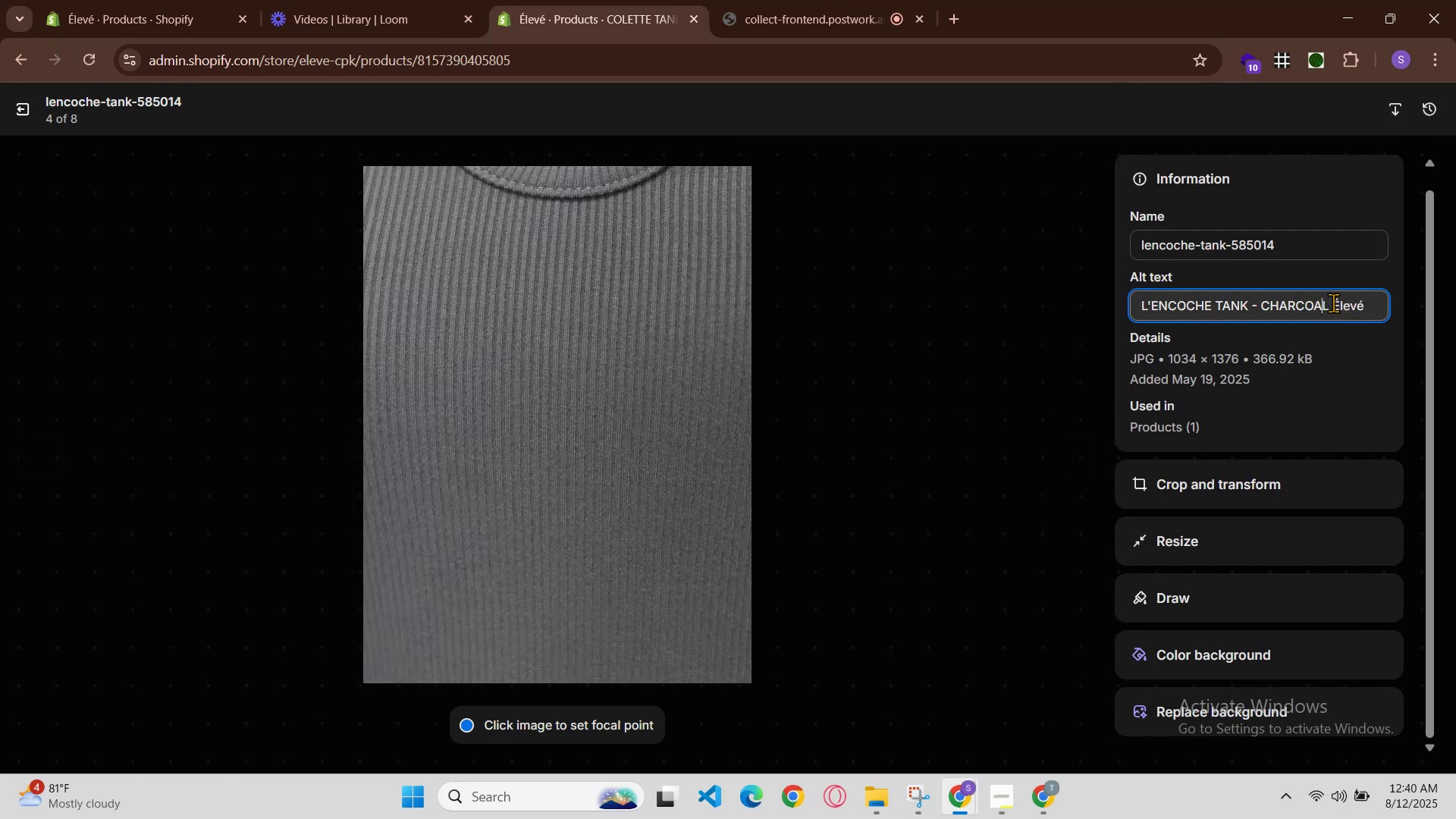 
left_click([1331, 303])
 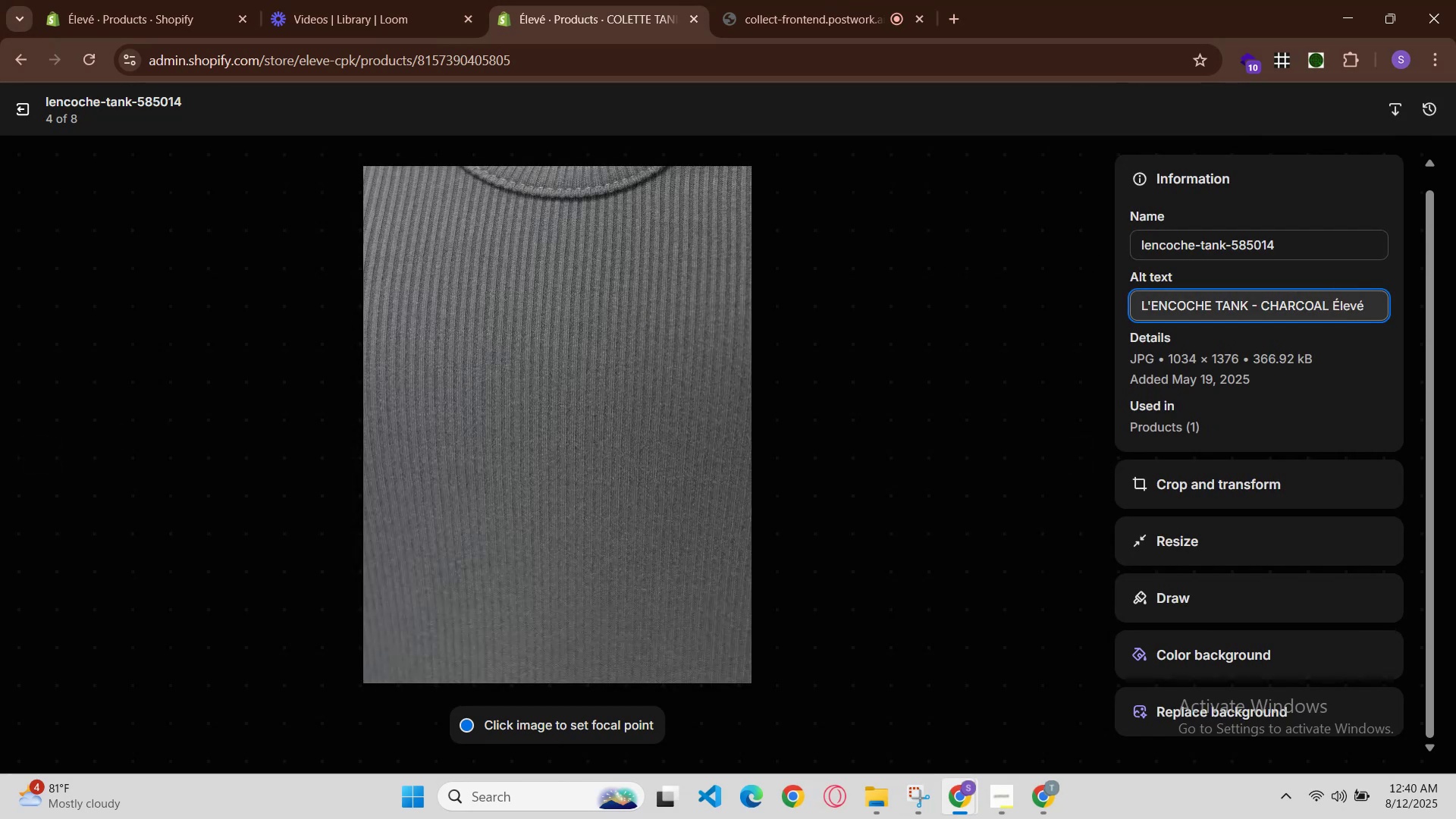 
key(Control+Z)
 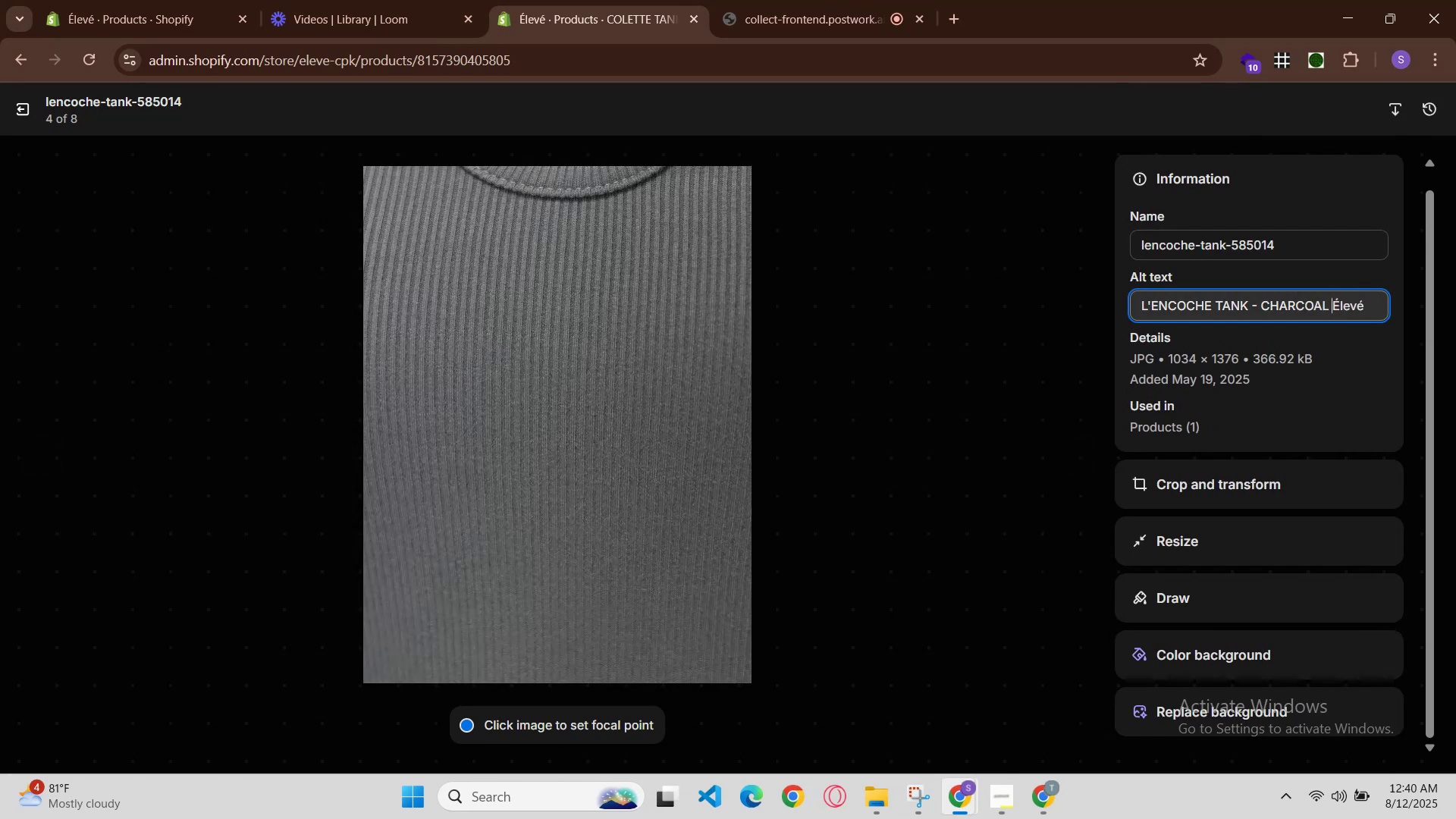 
key(Control+Z)
 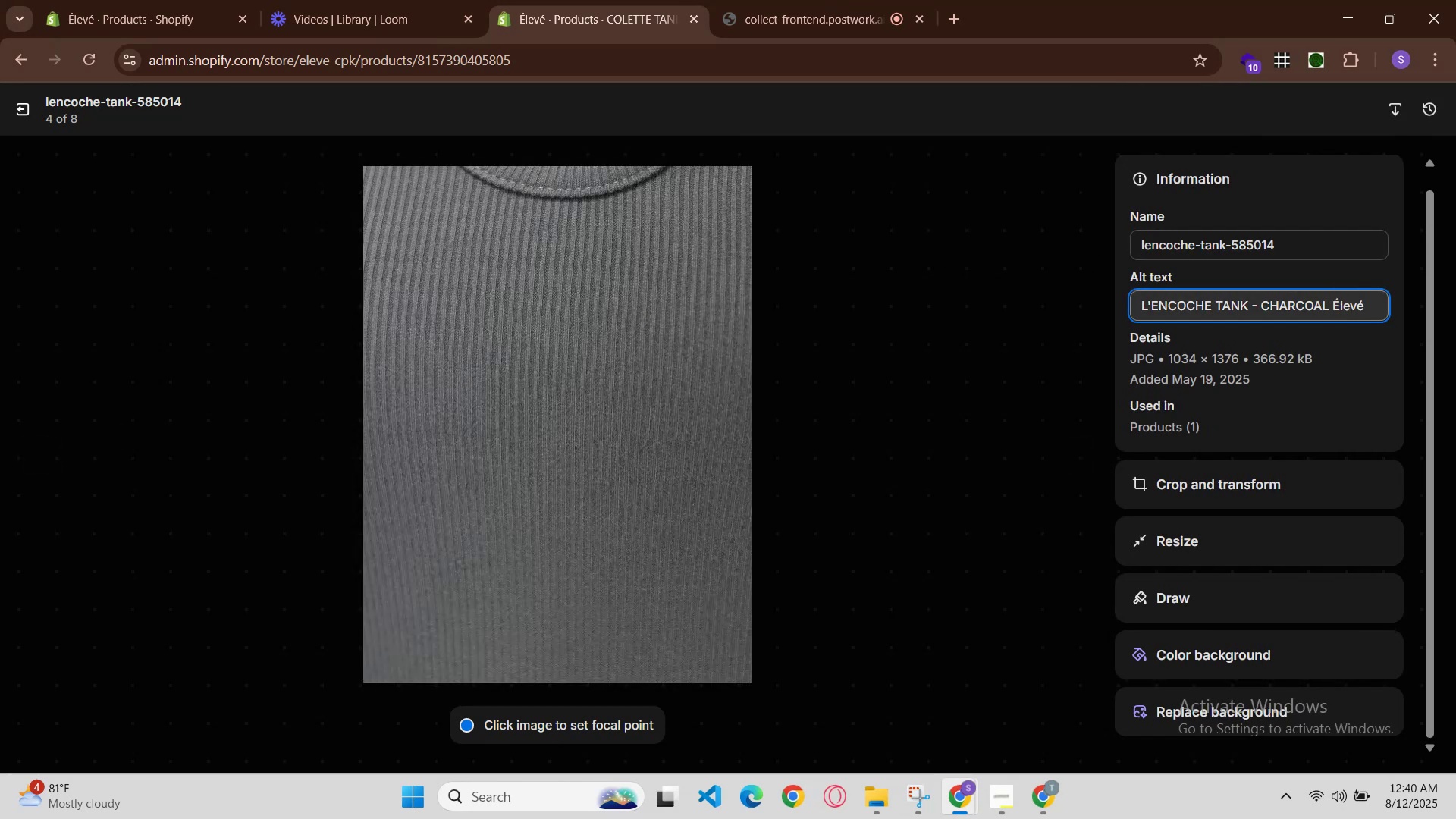 
key(Backspace)
 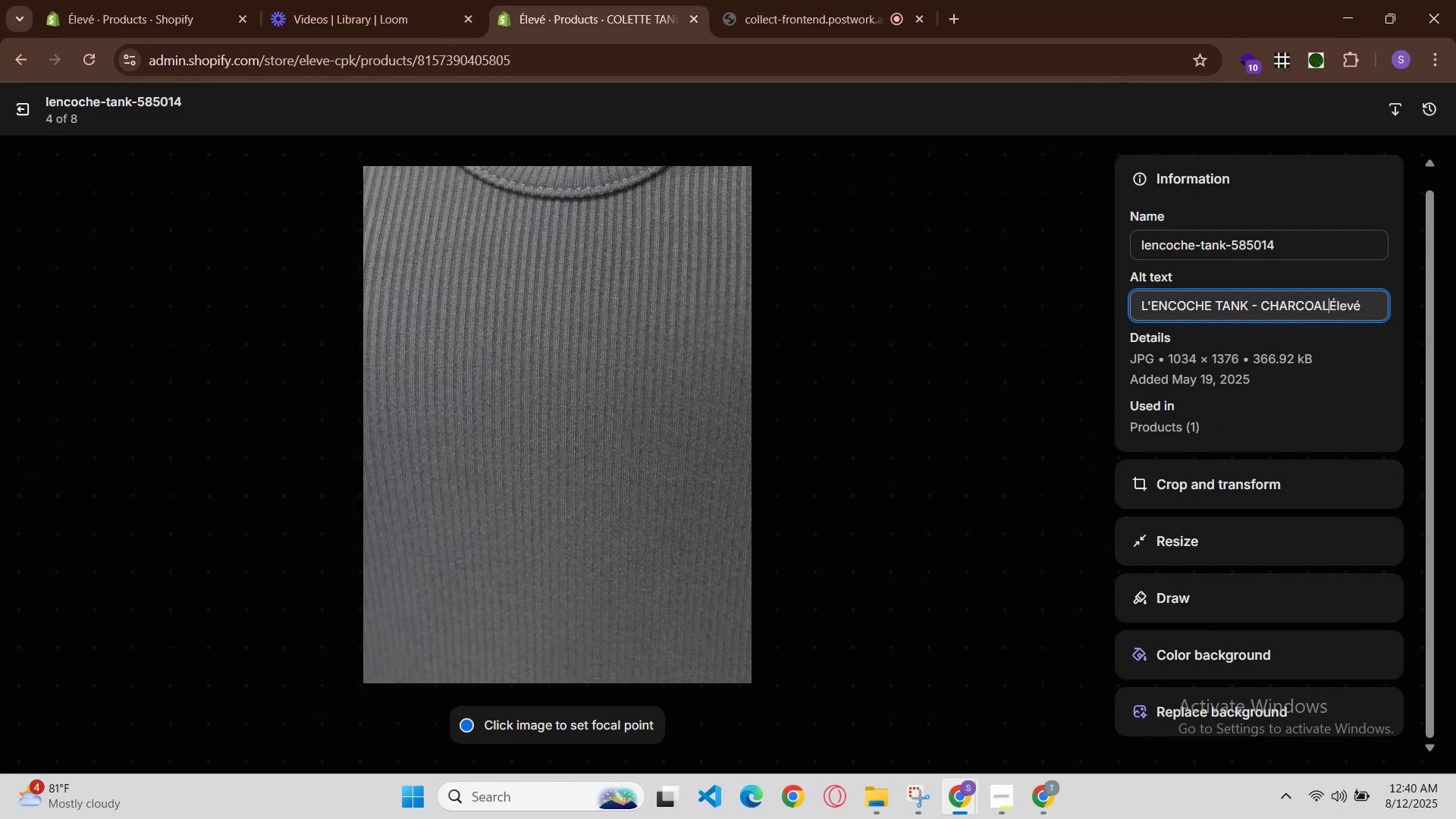 
key(Backspace)
 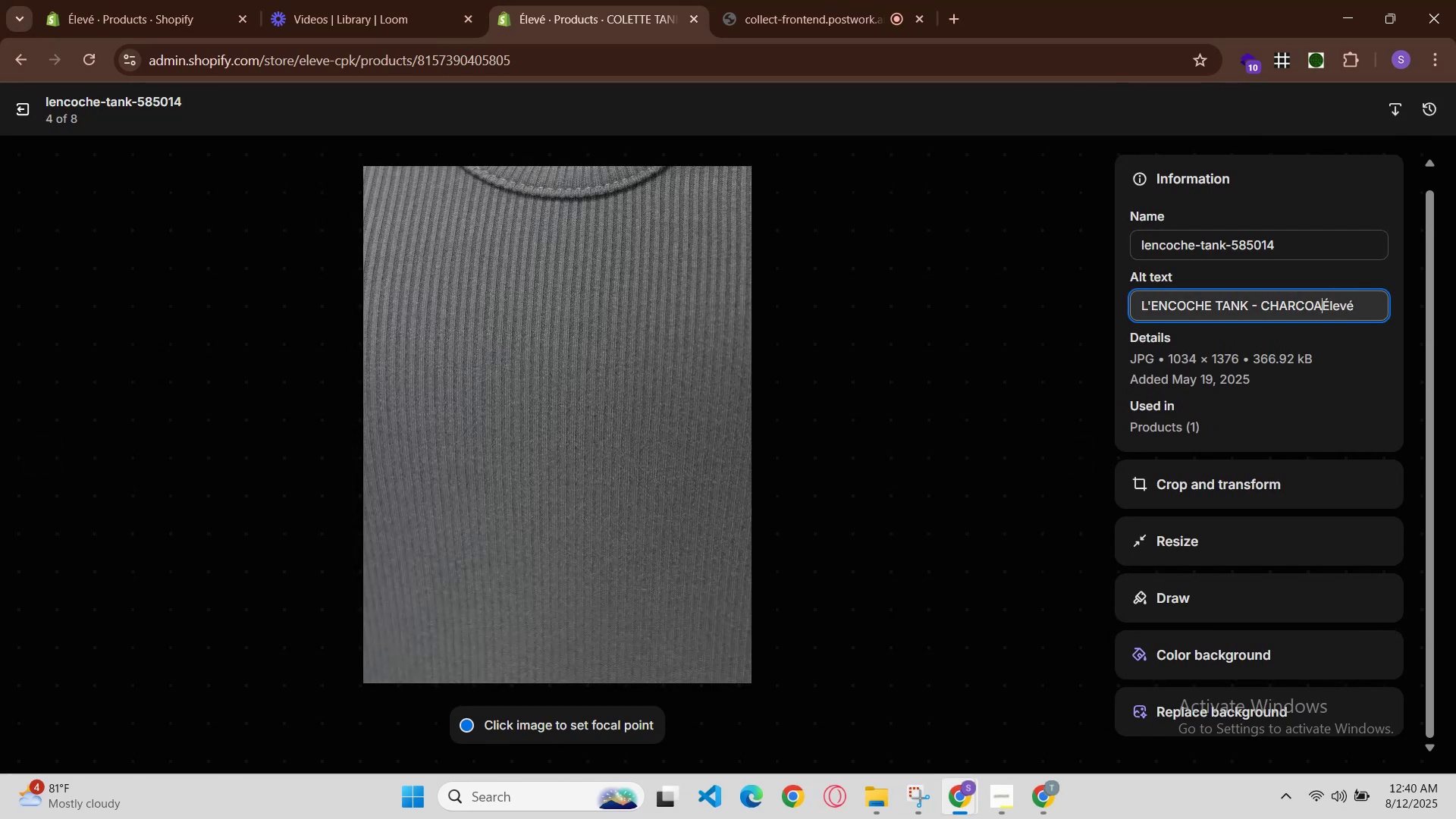 
key(Backspace)
 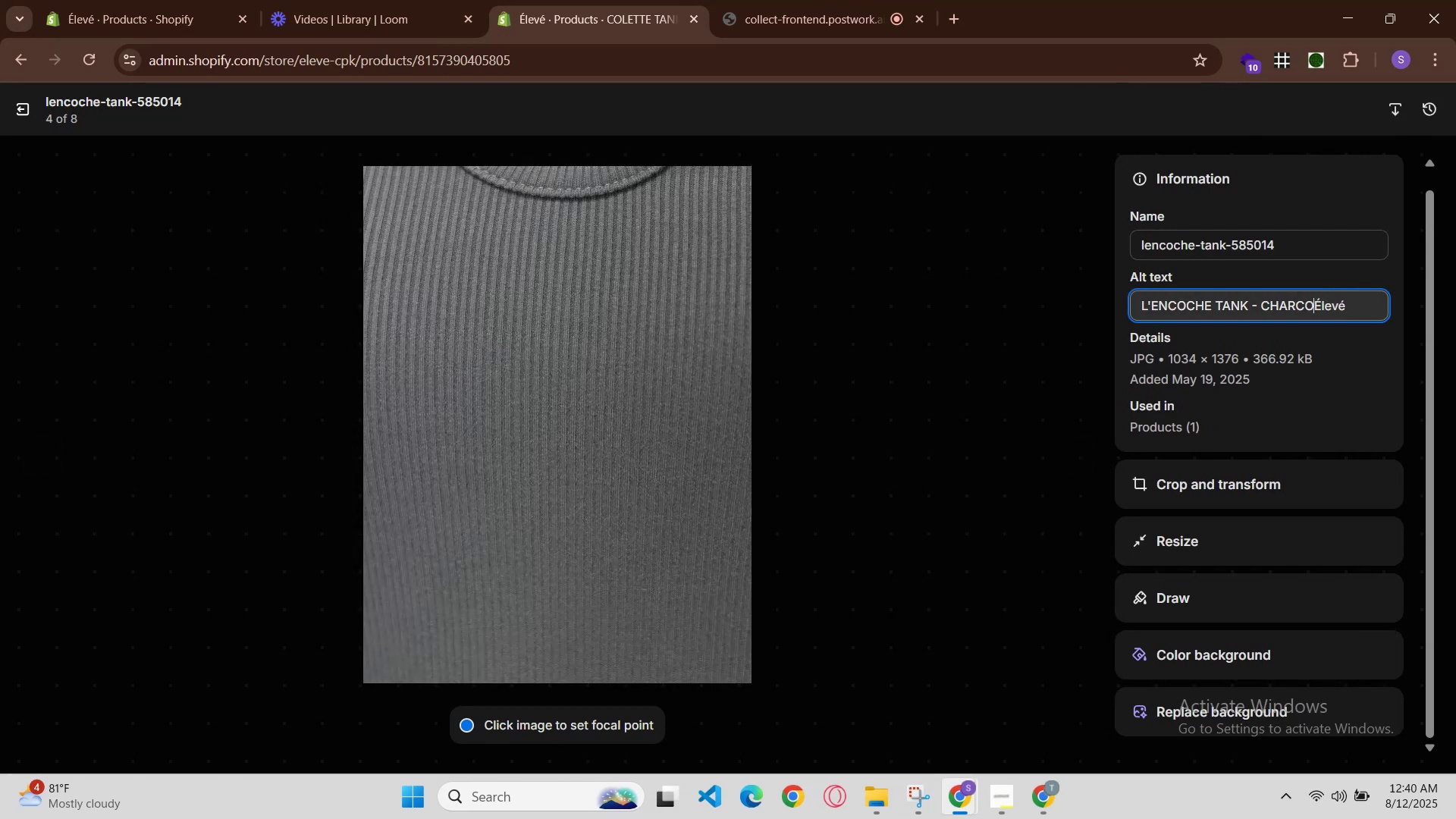 
key(Backspace)
 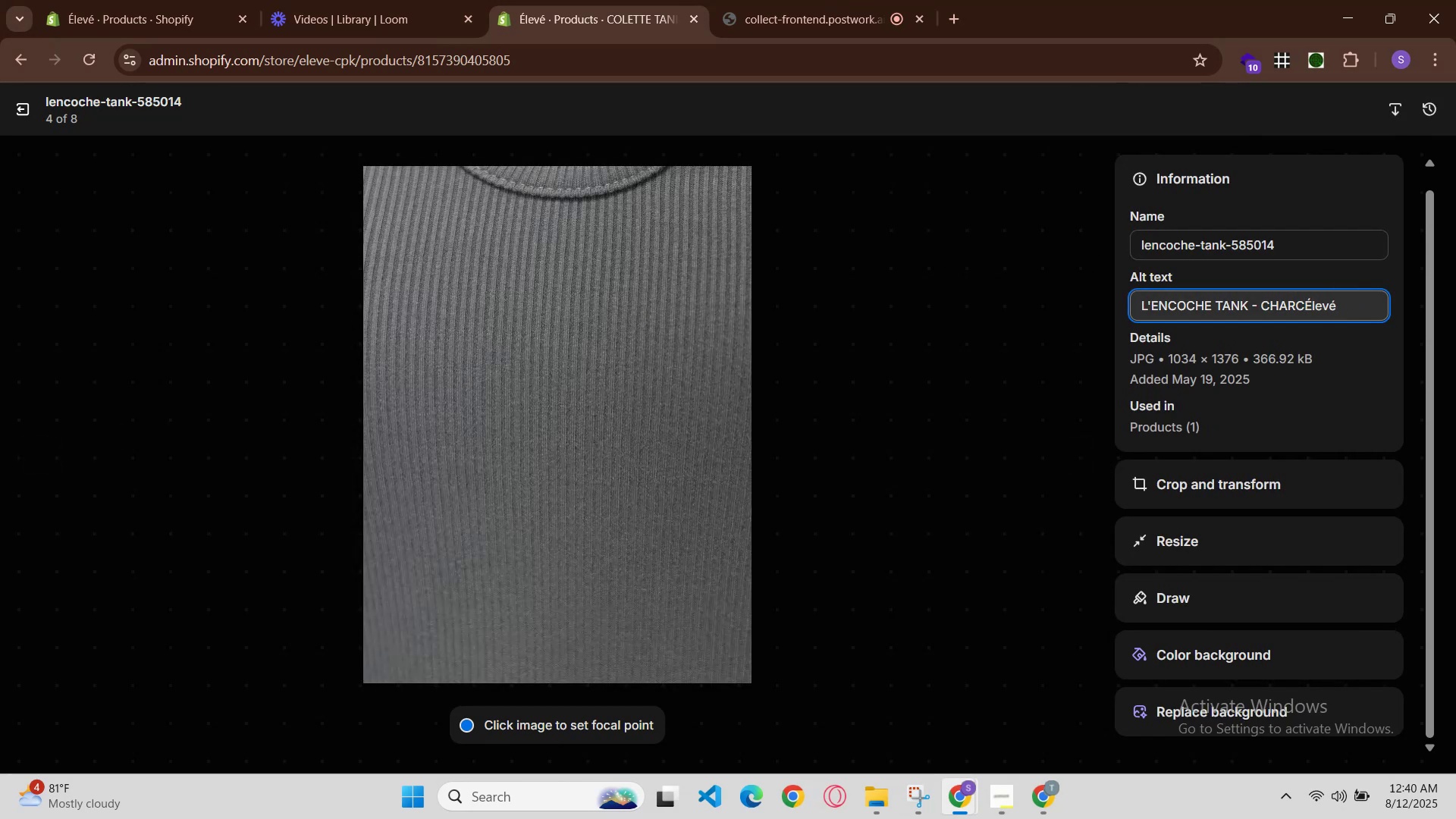 
key(Backspace)
 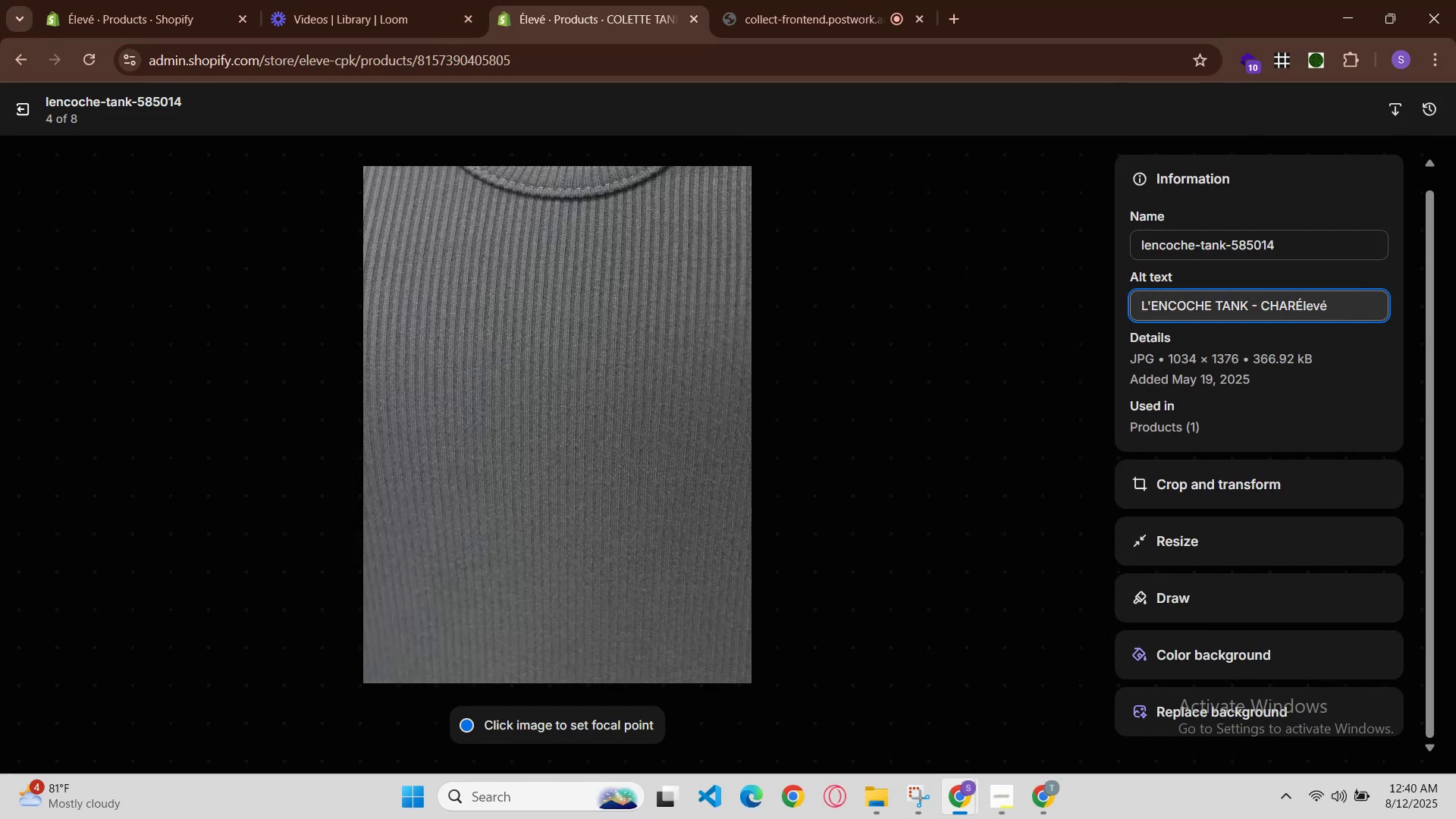 
key(Backspace)
 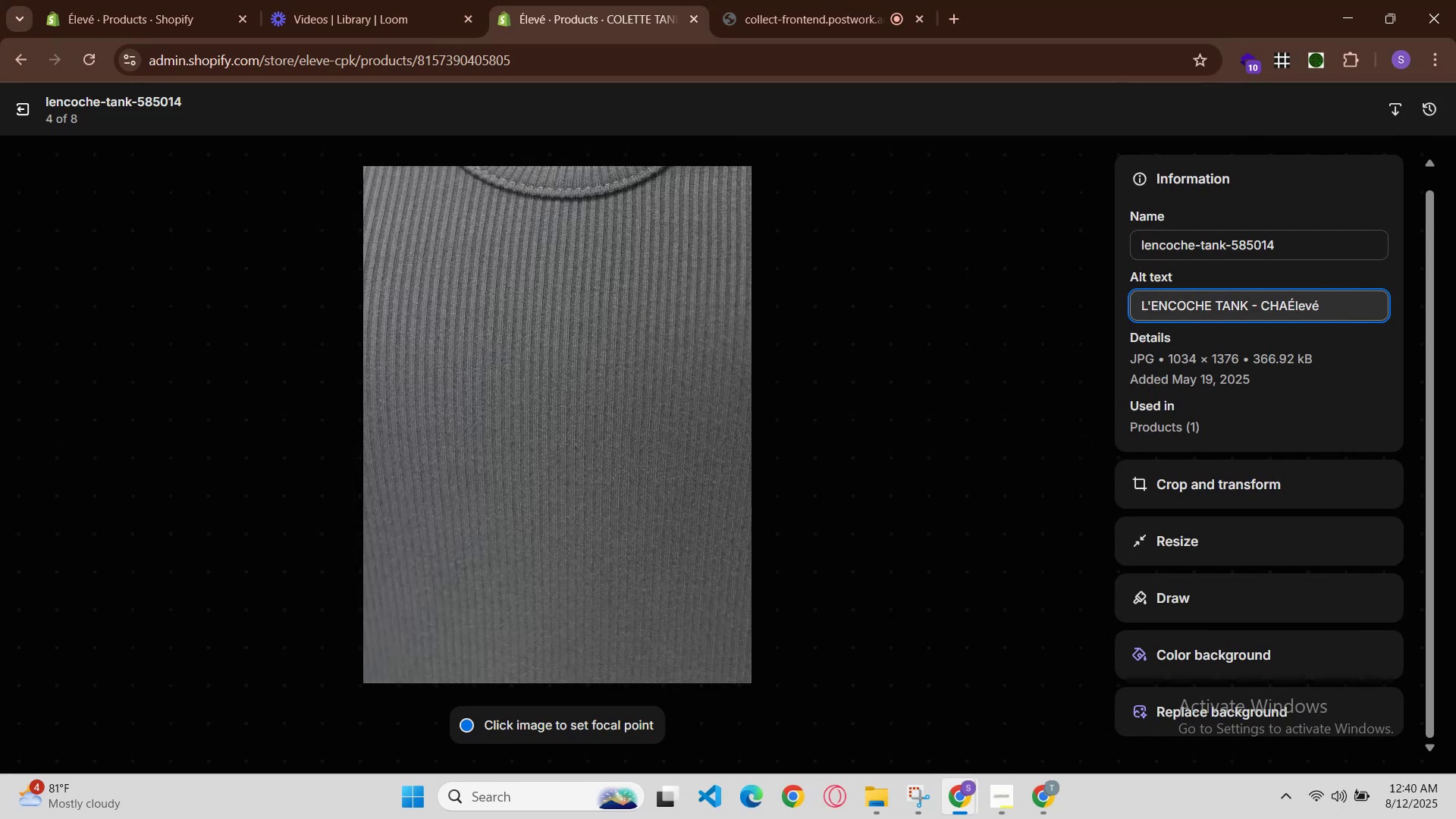 
key(Backspace)
 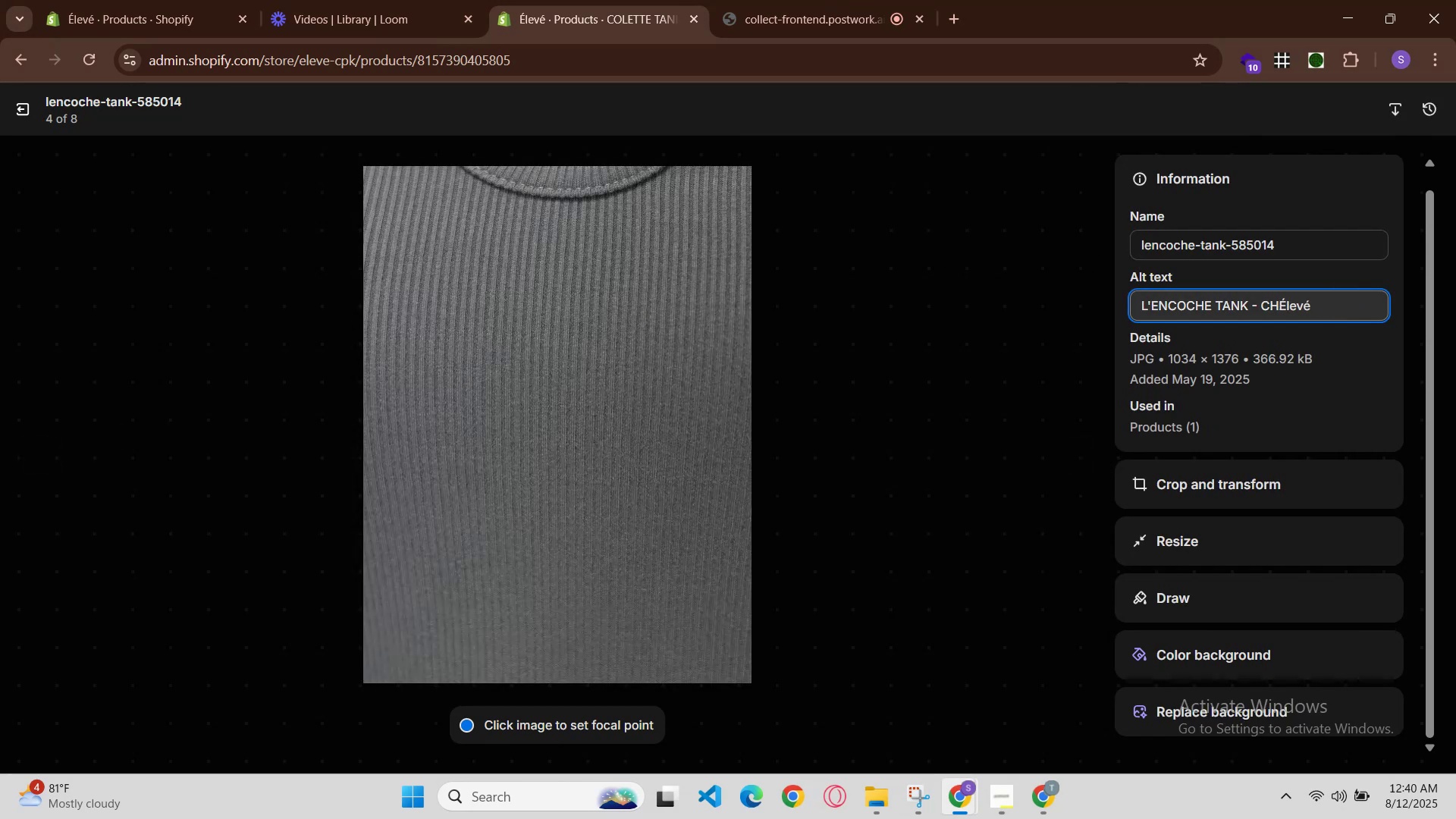 
key(Backspace)
 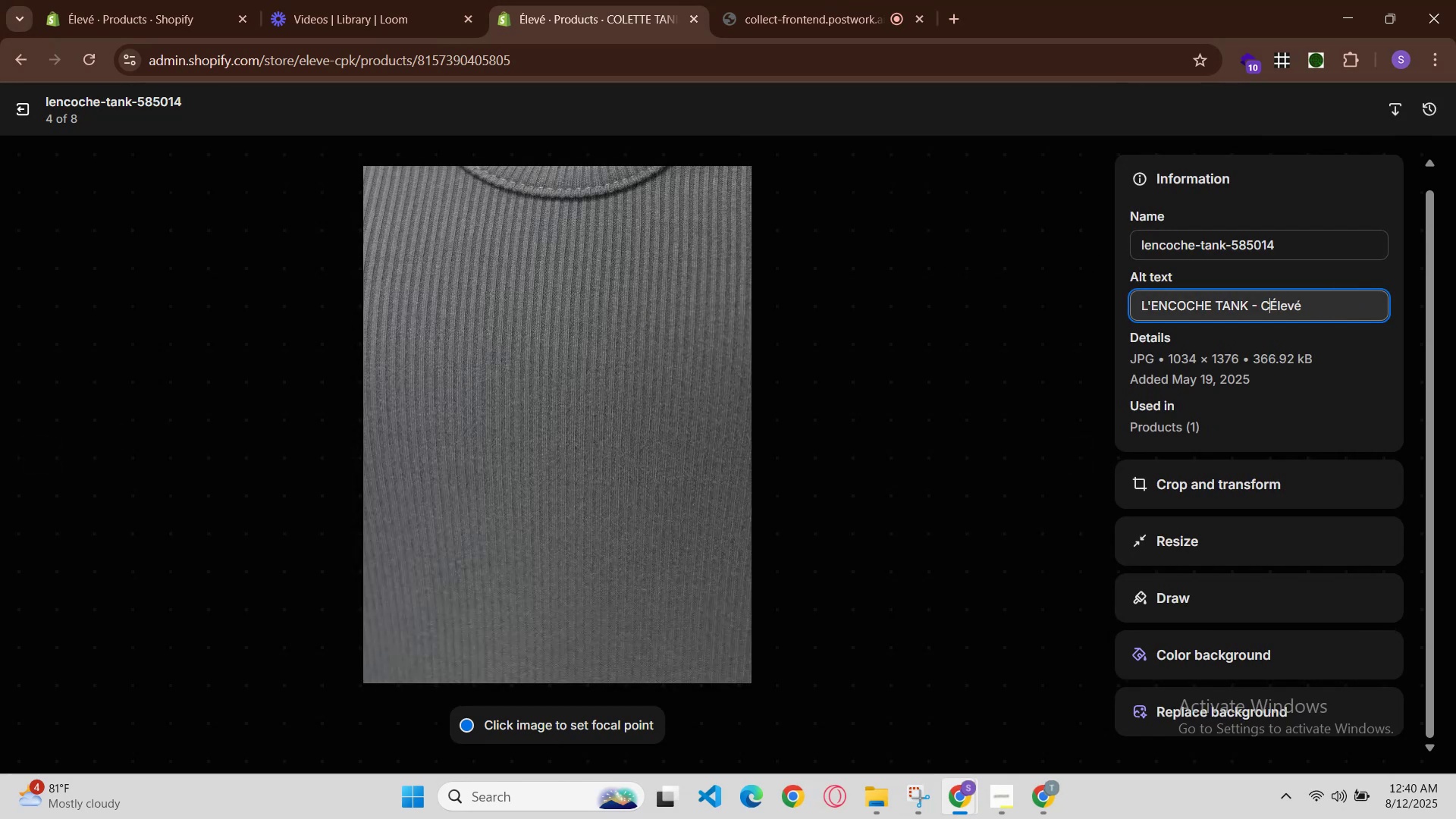 
key(Backspace)
 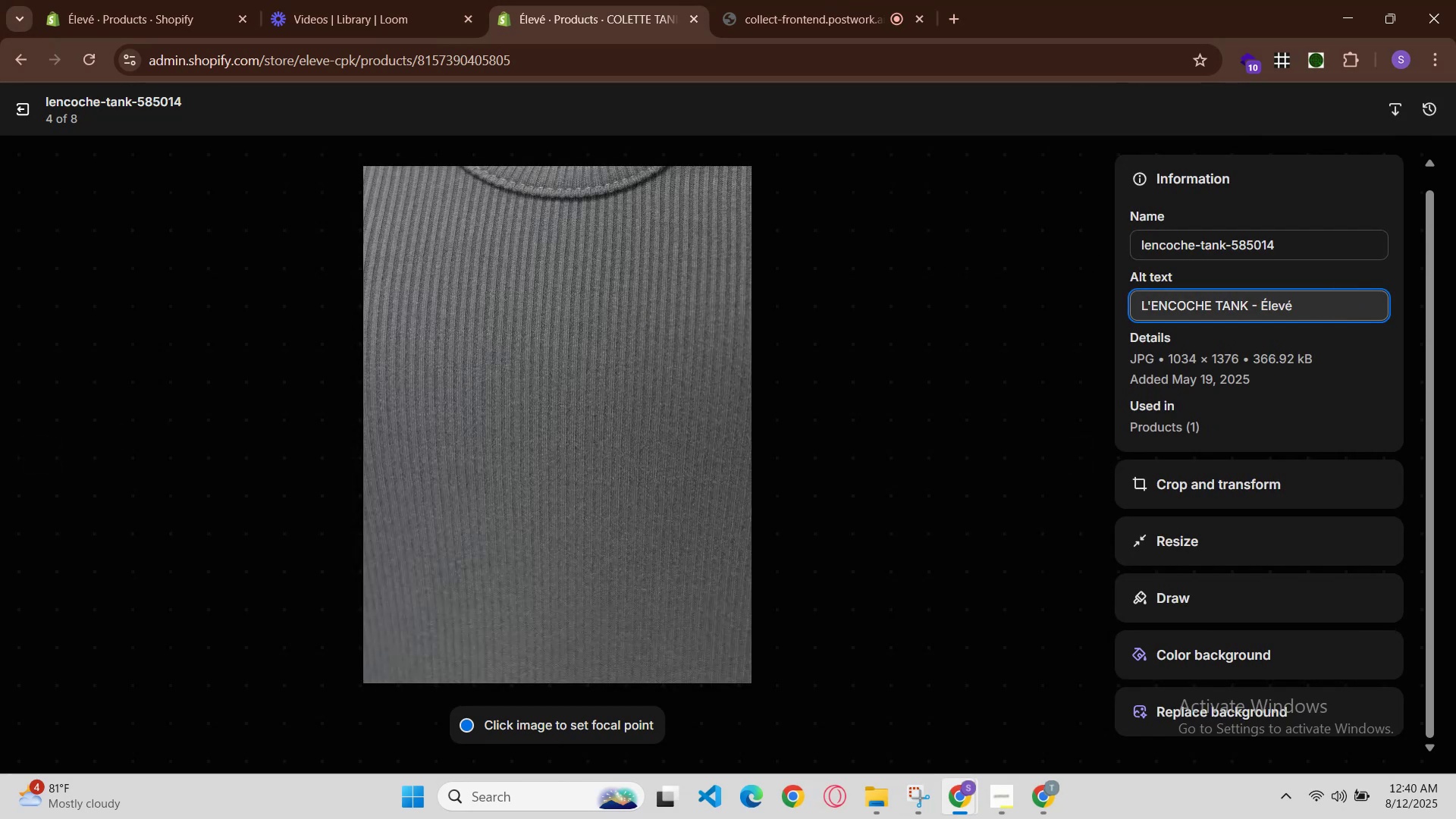 
key(Backspace)
 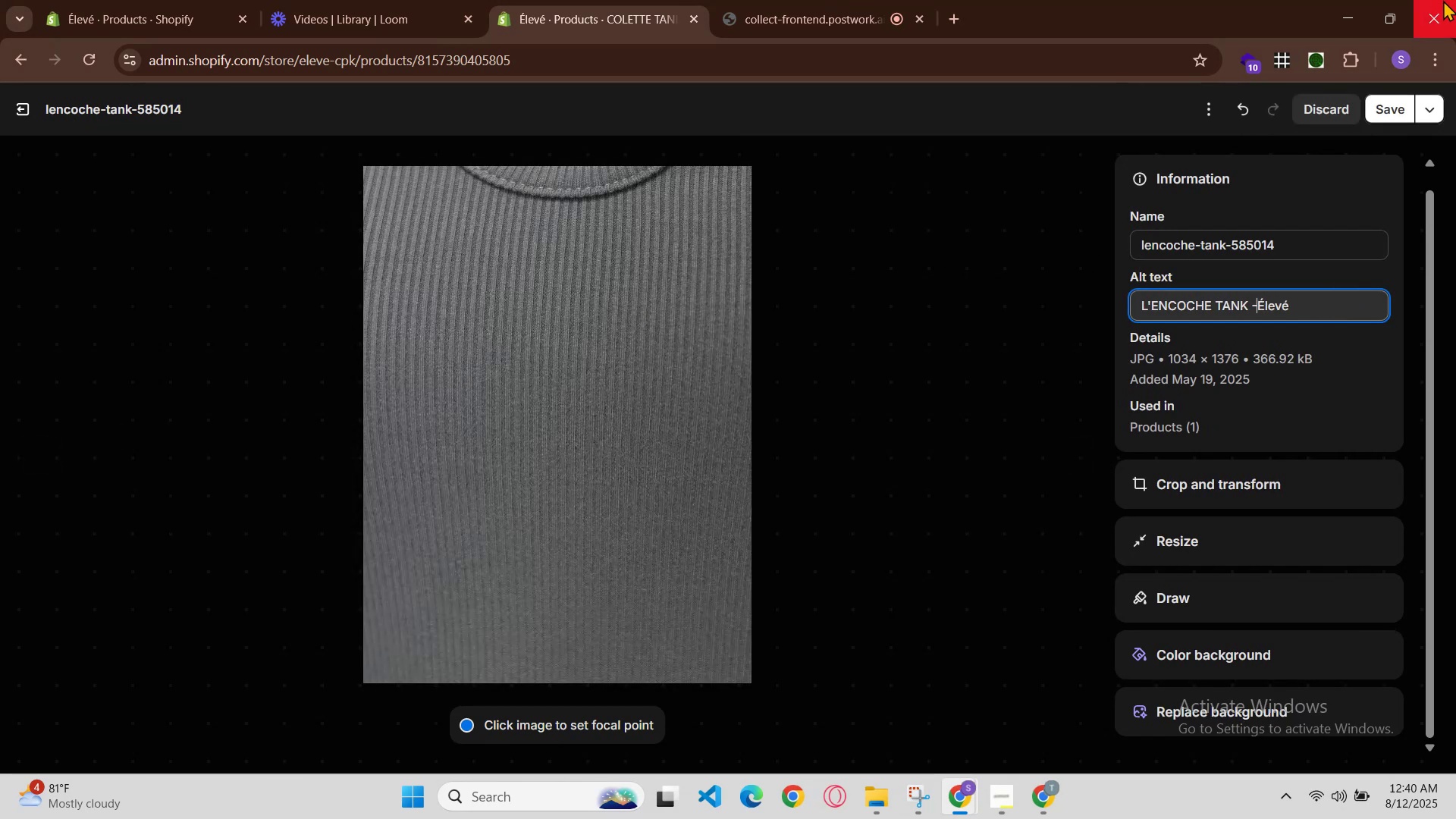 
left_click([1402, 97])
 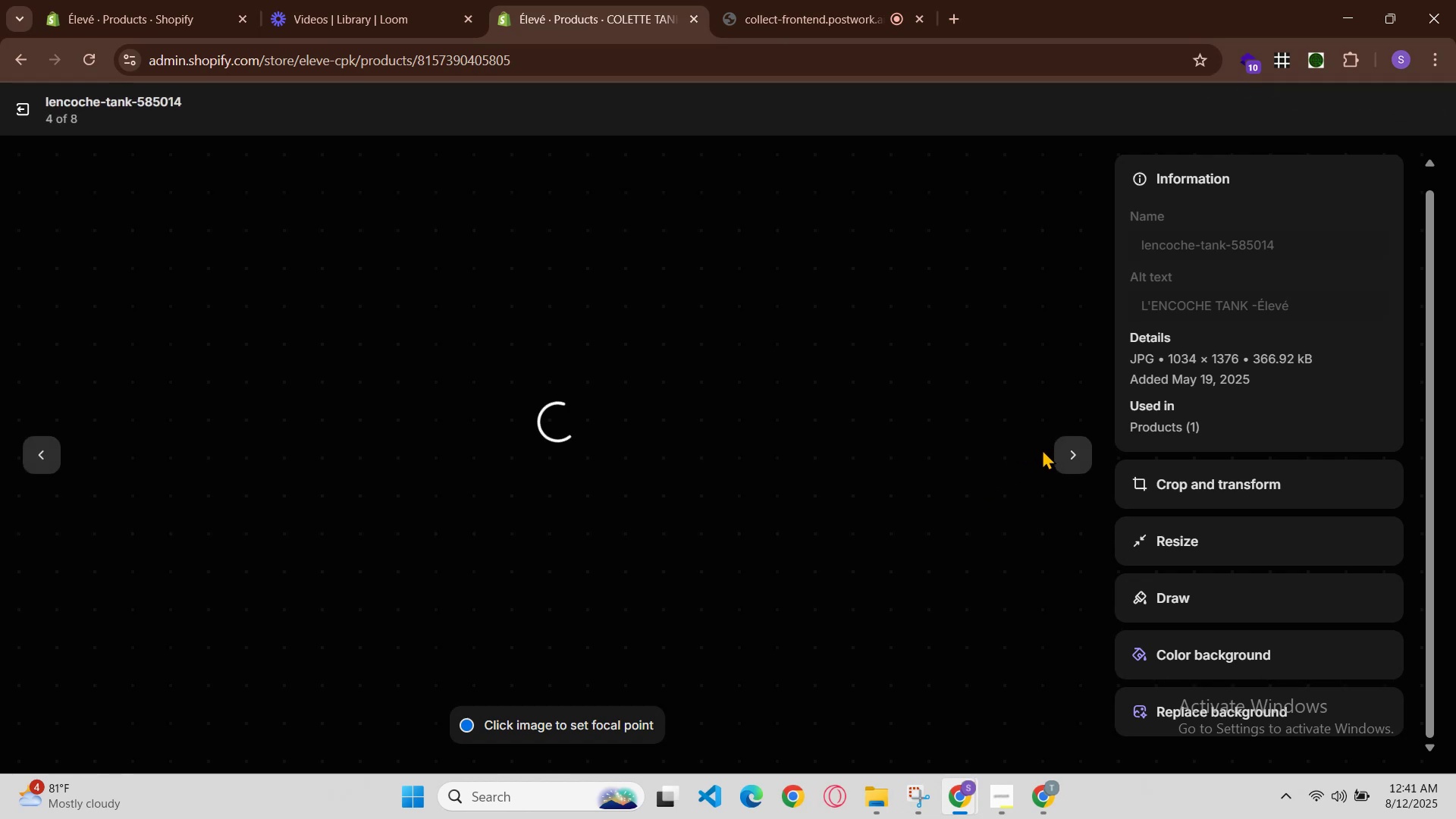 
left_click([1069, 450])
 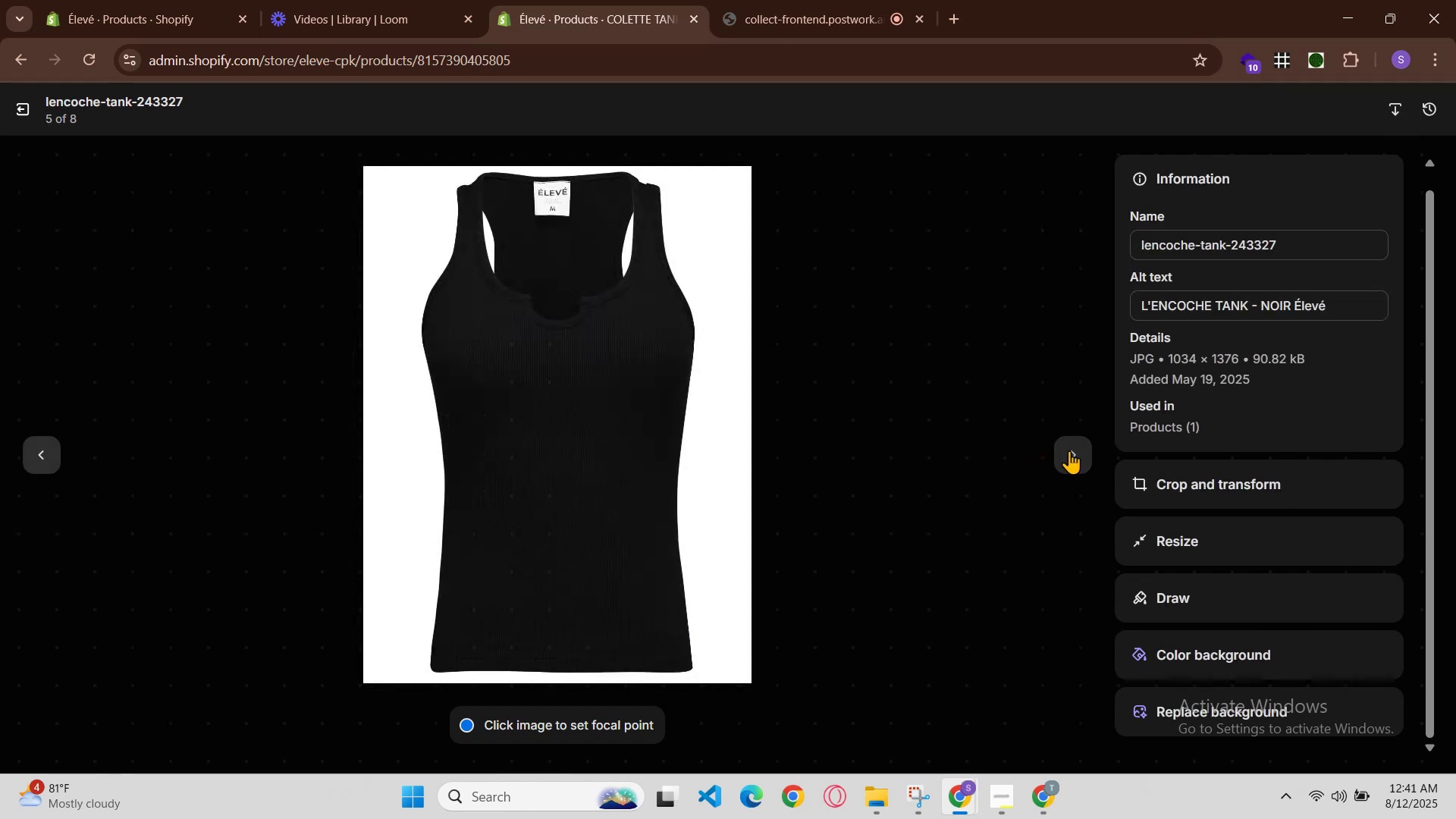 
left_click([1069, 450])
 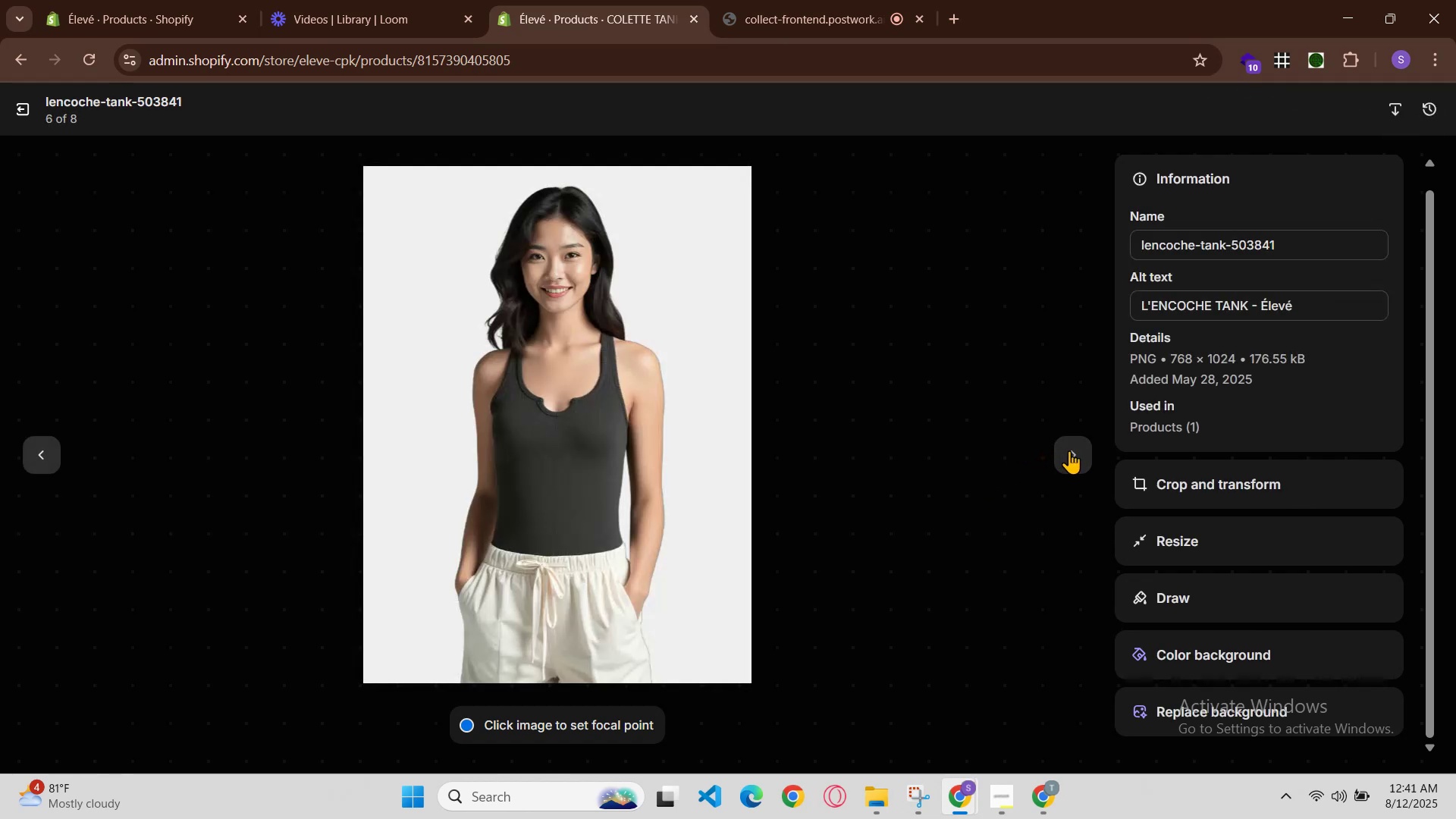 
left_click([1069, 450])
 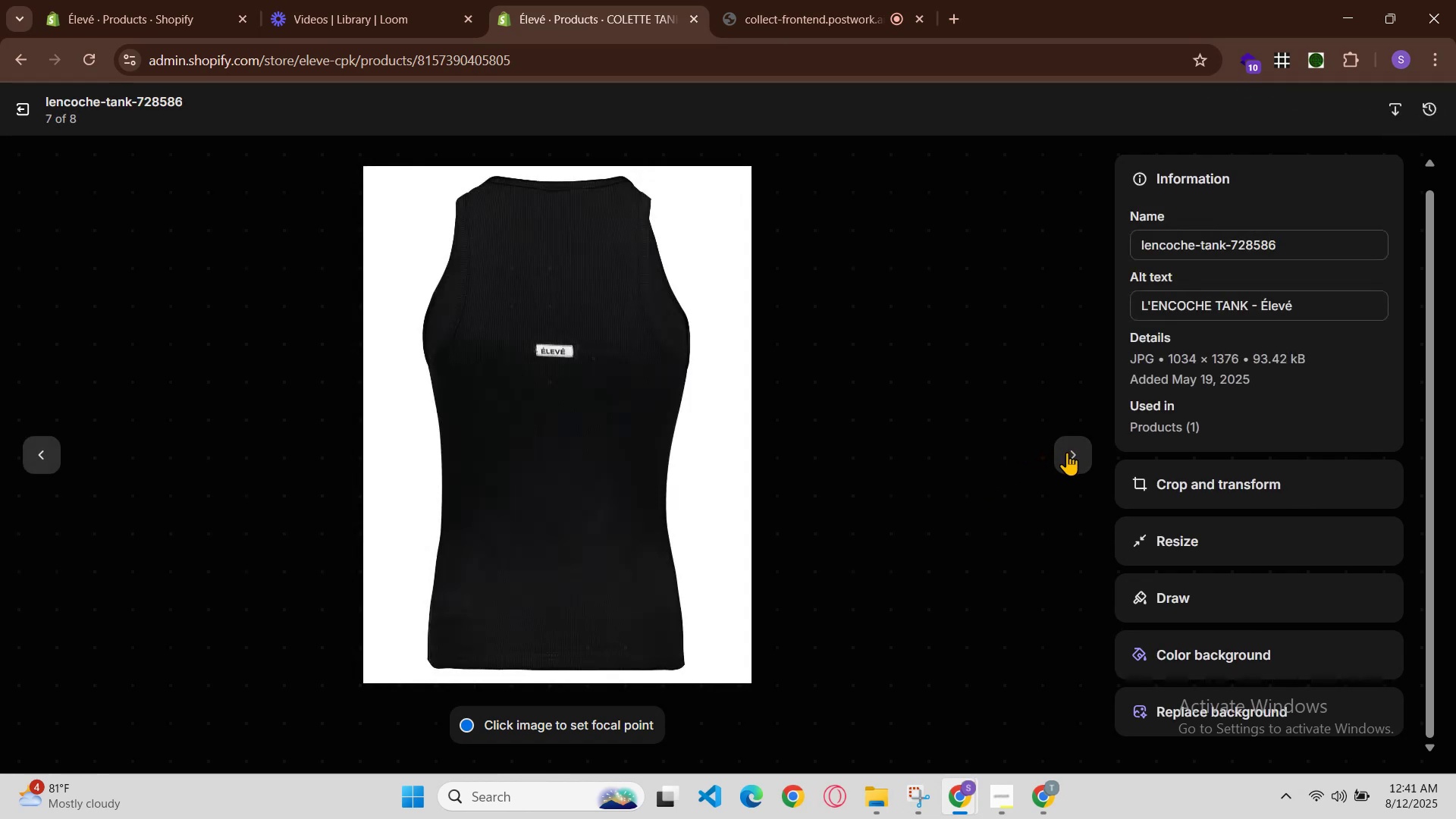 
left_click([1067, 452])
 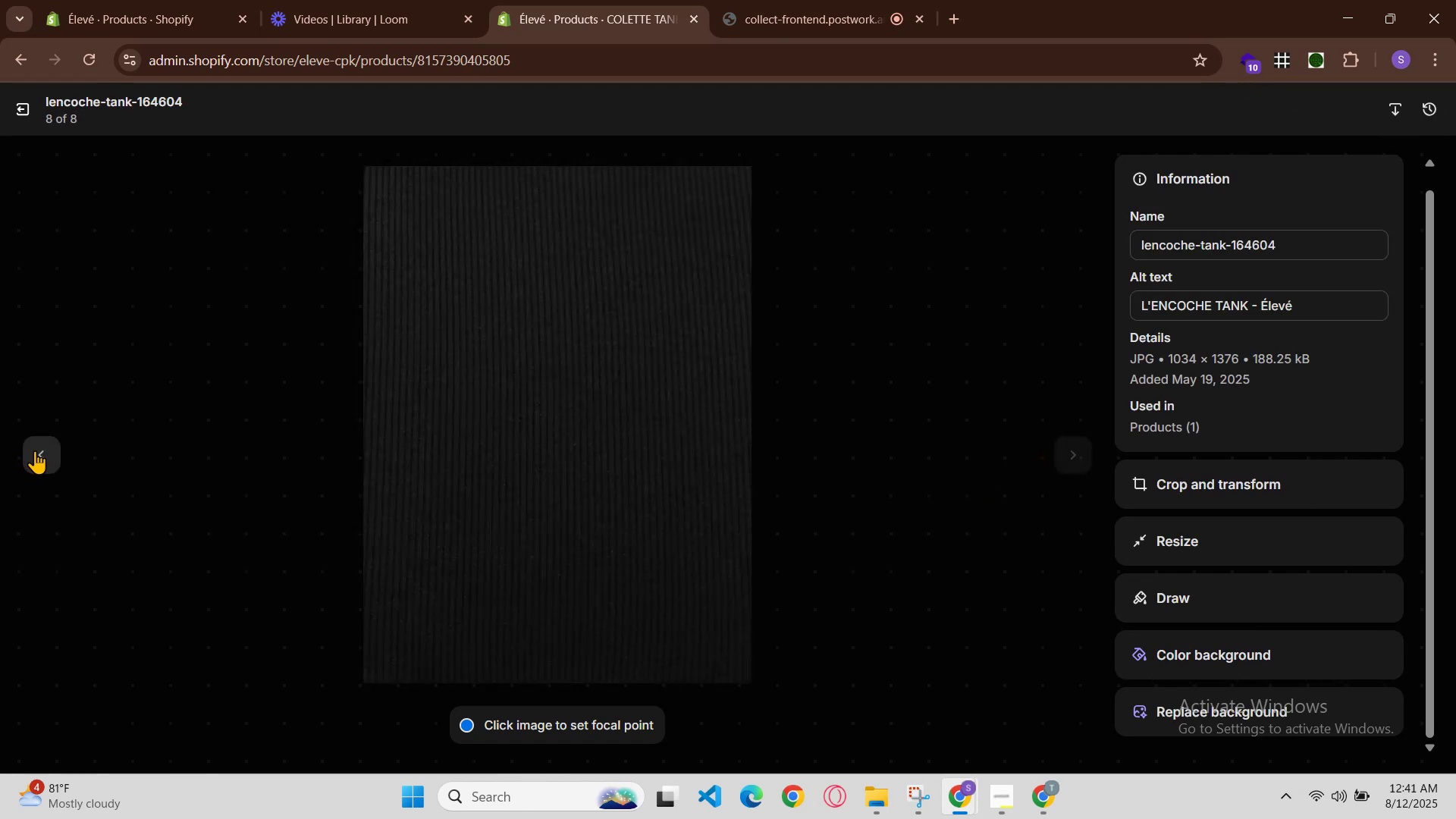 
left_click([35, 450])
 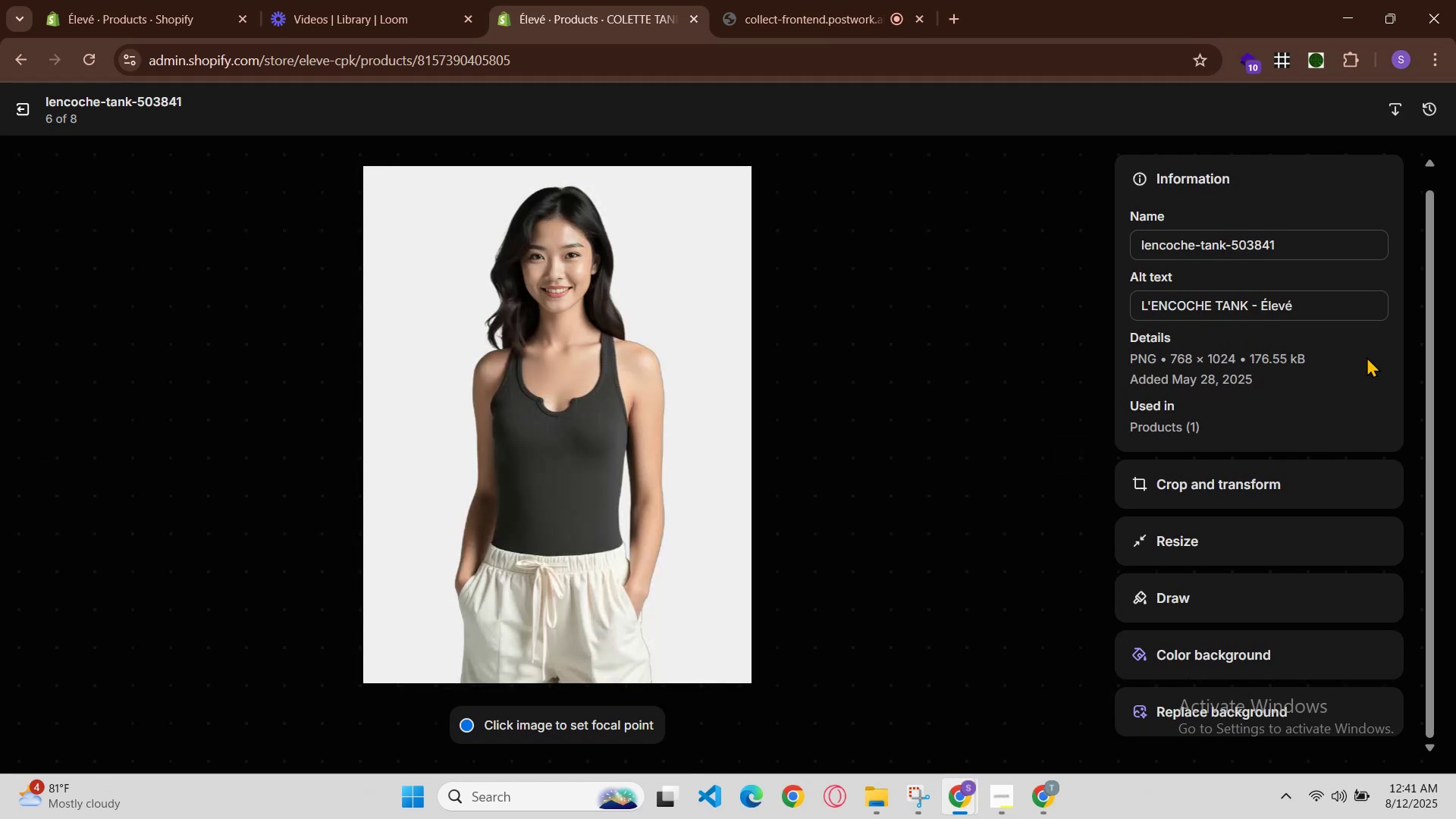 
double_click([1346, 297])
 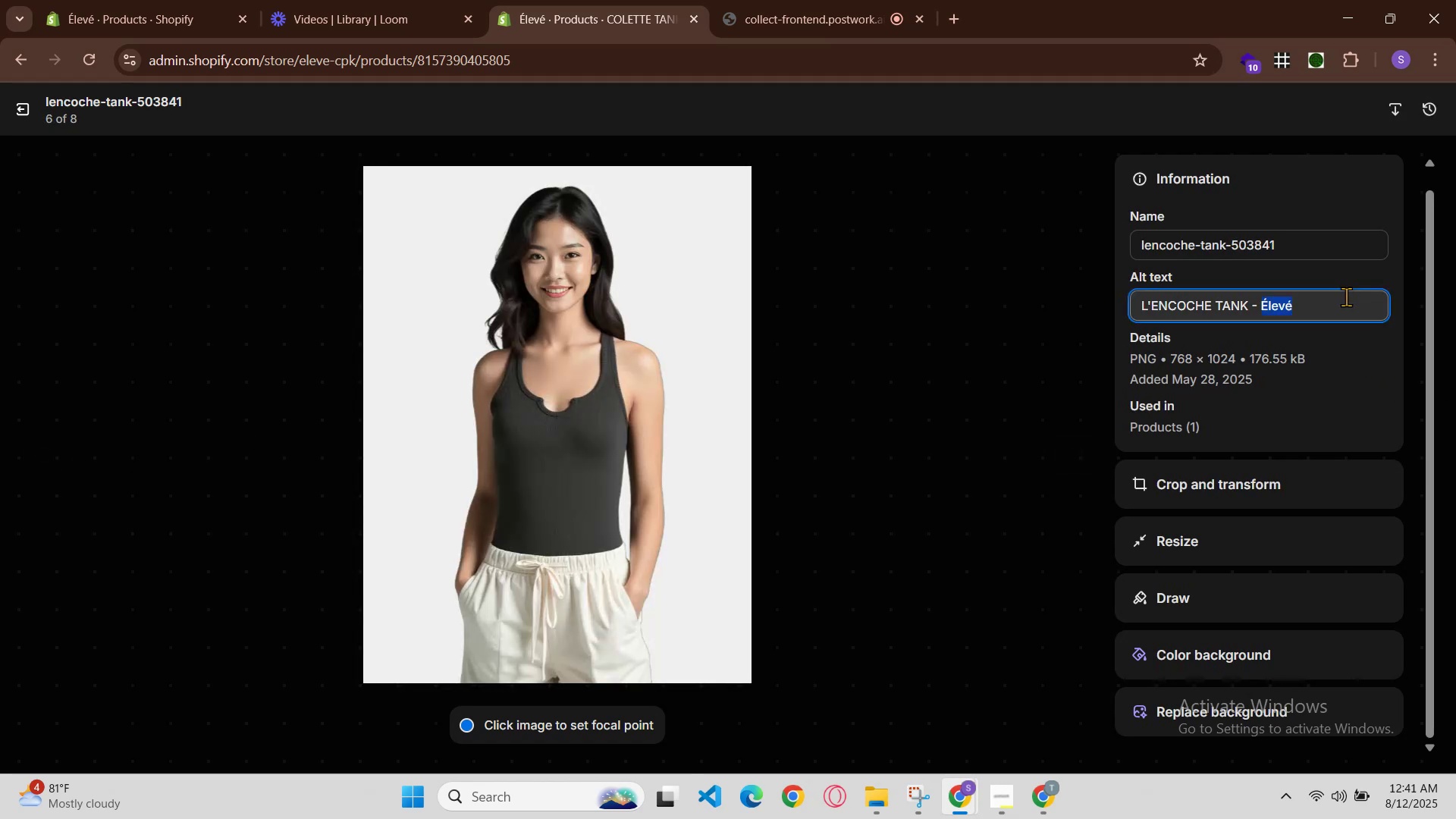 
triple_click([1346, 297])
 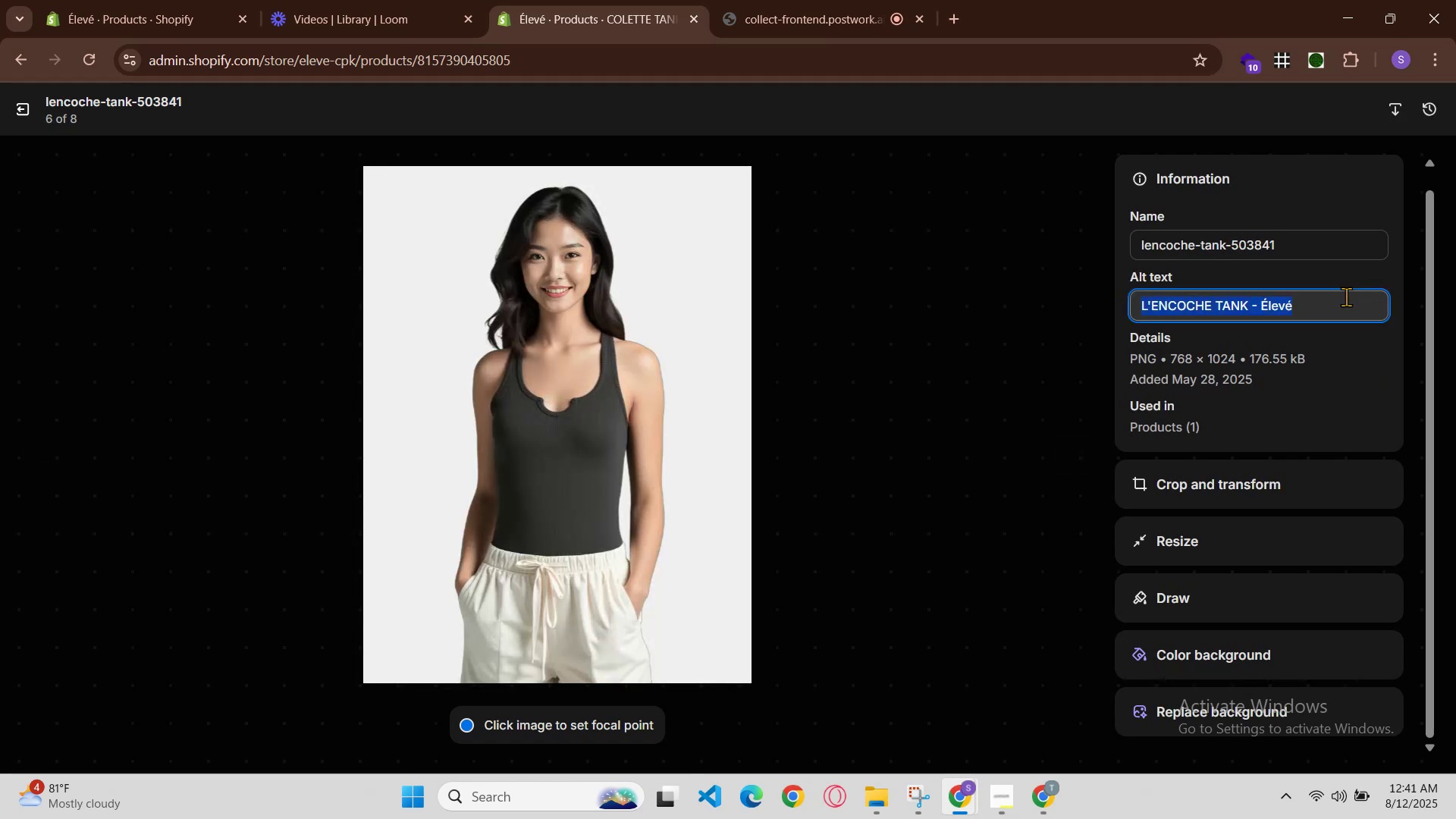 
key(Control+V)
 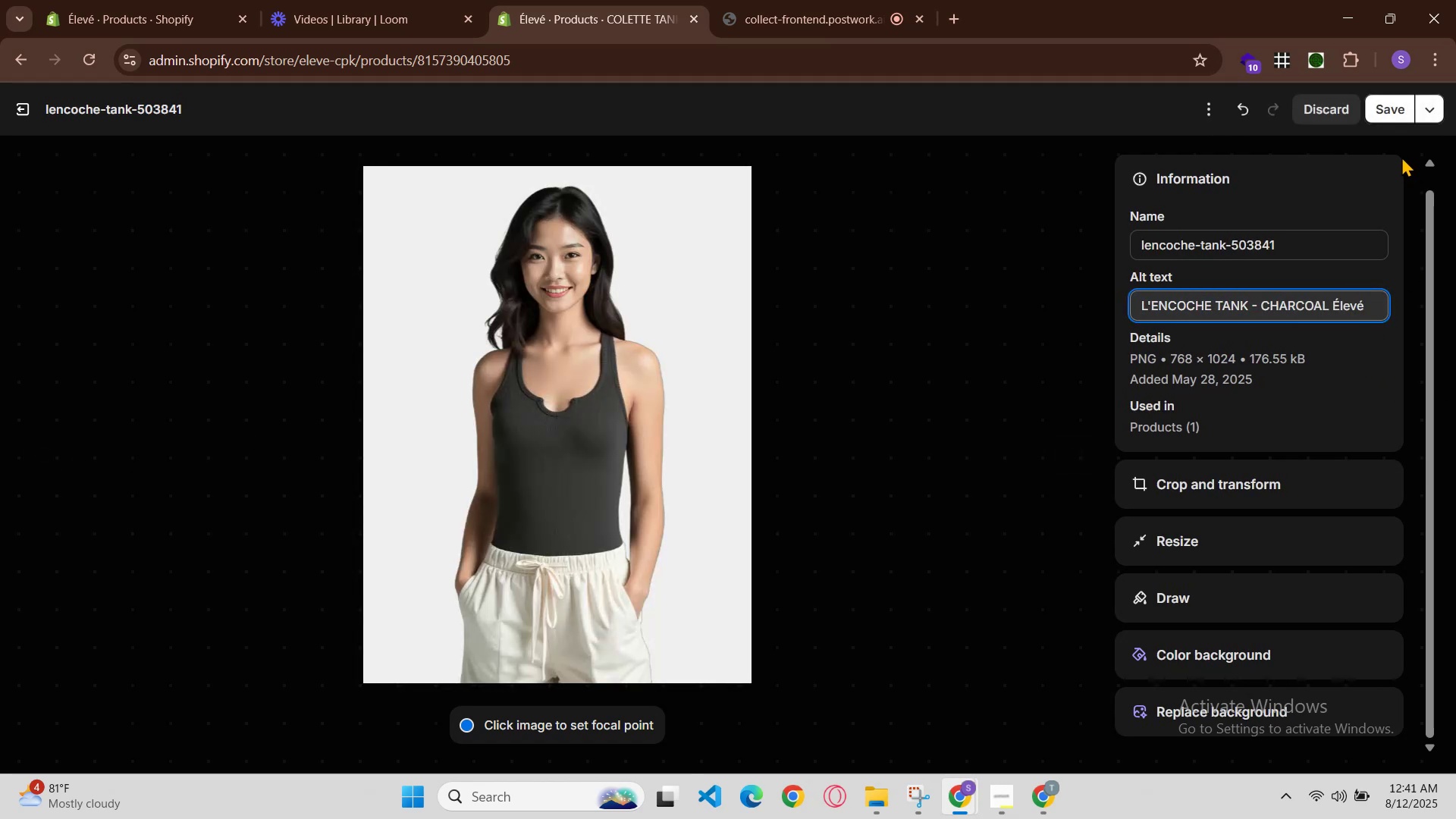 
left_click([1390, 121])
 